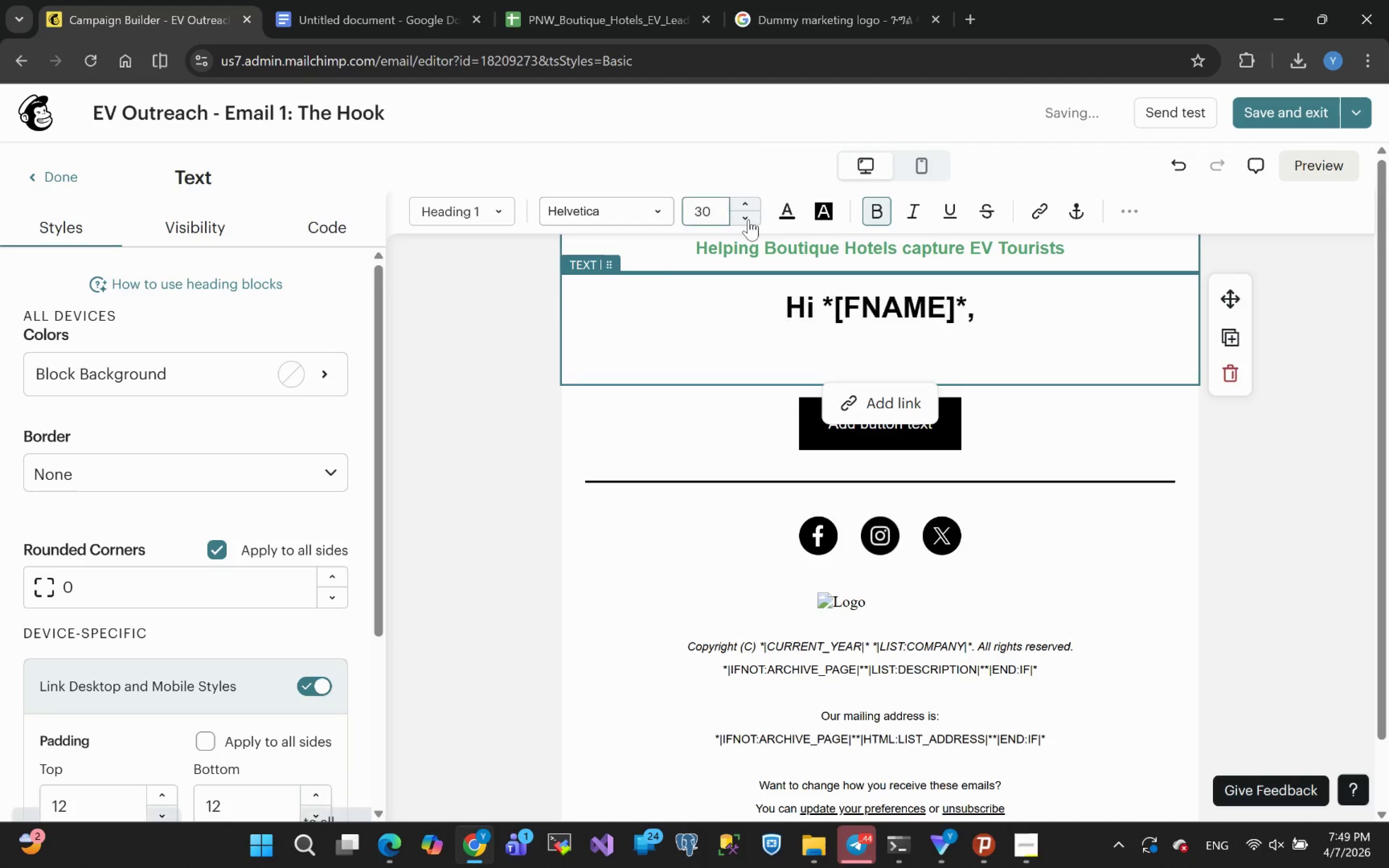 
triple_click([749, 219])
 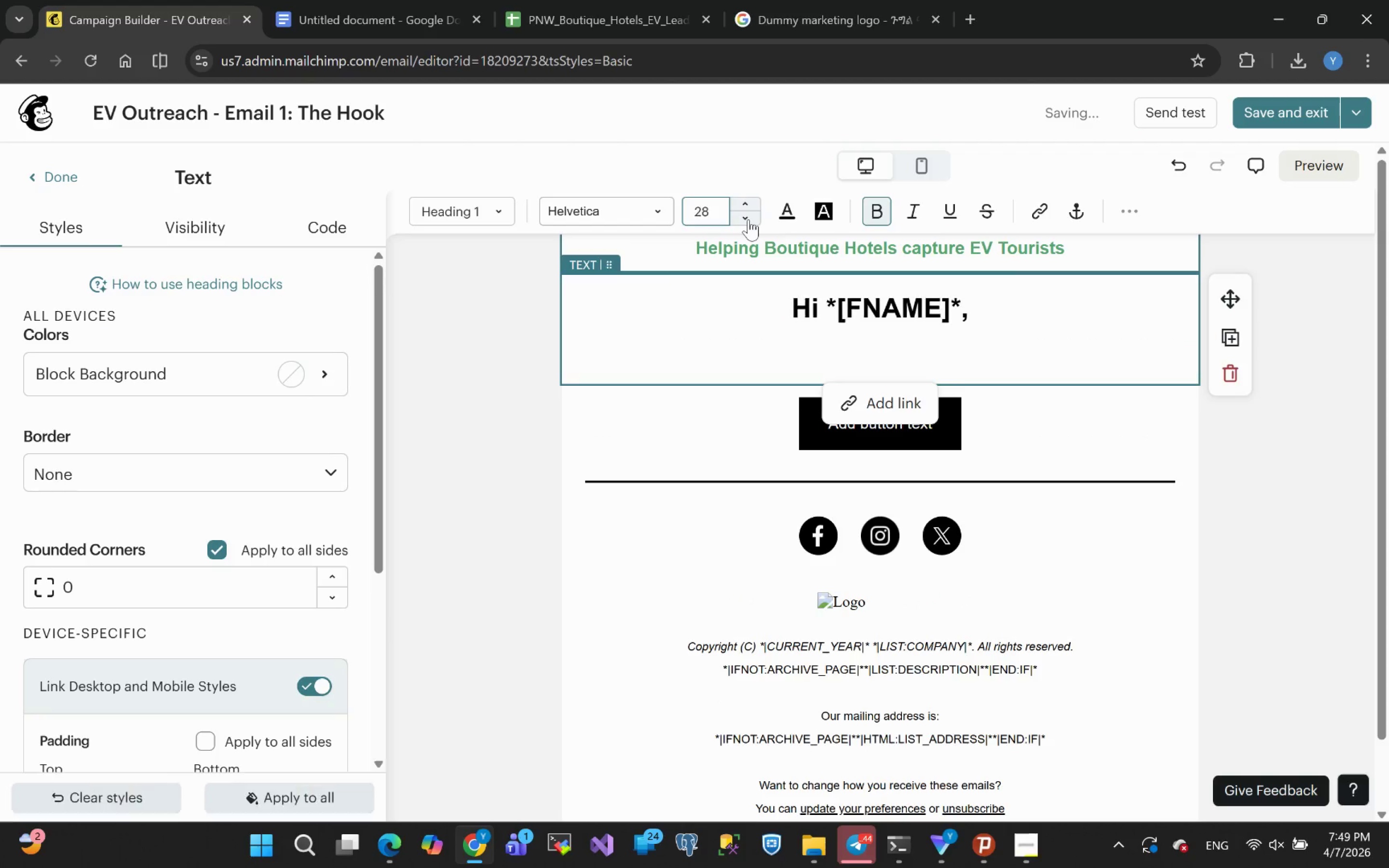 
triple_click([749, 219])
 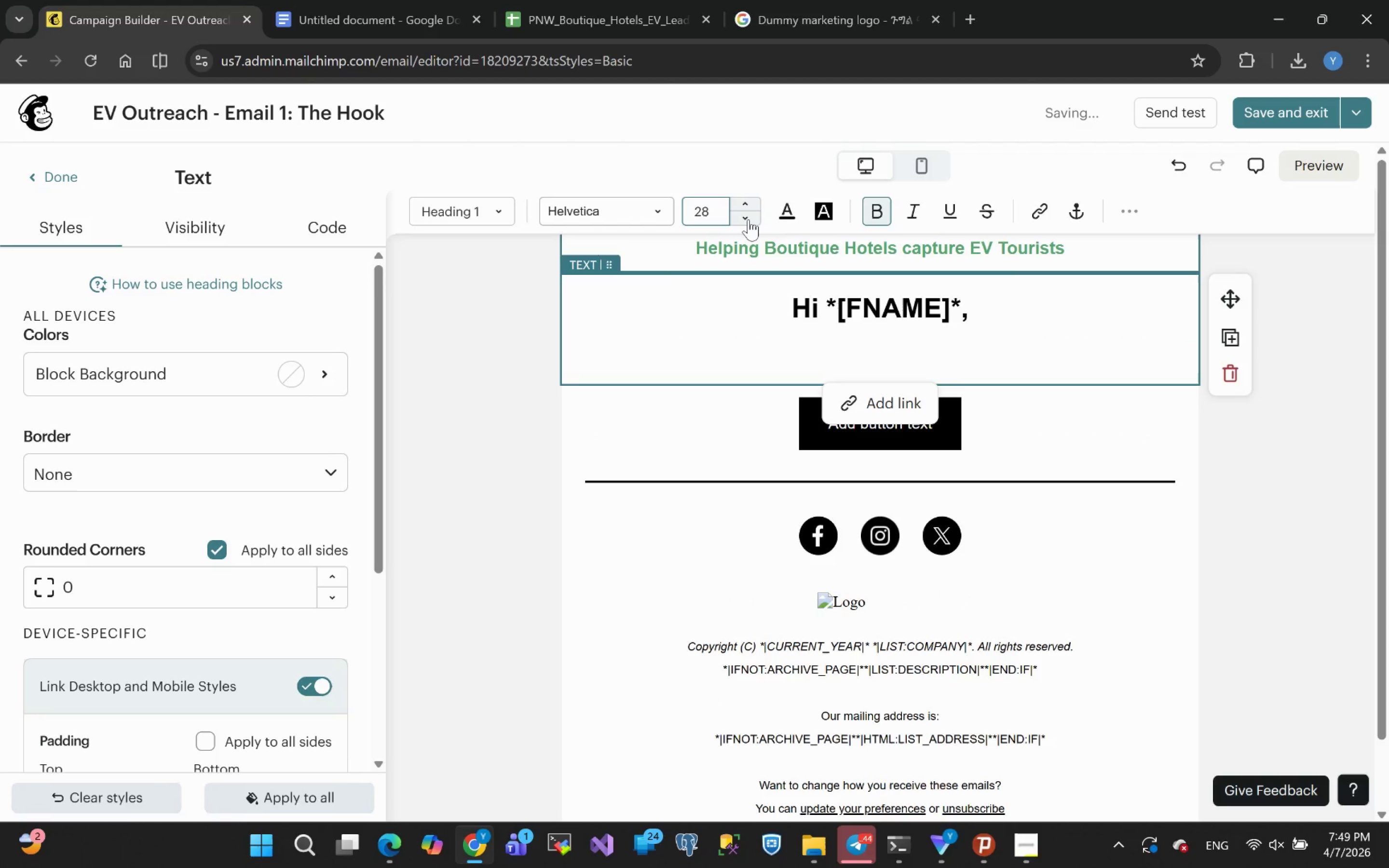 
triple_click([749, 219])
 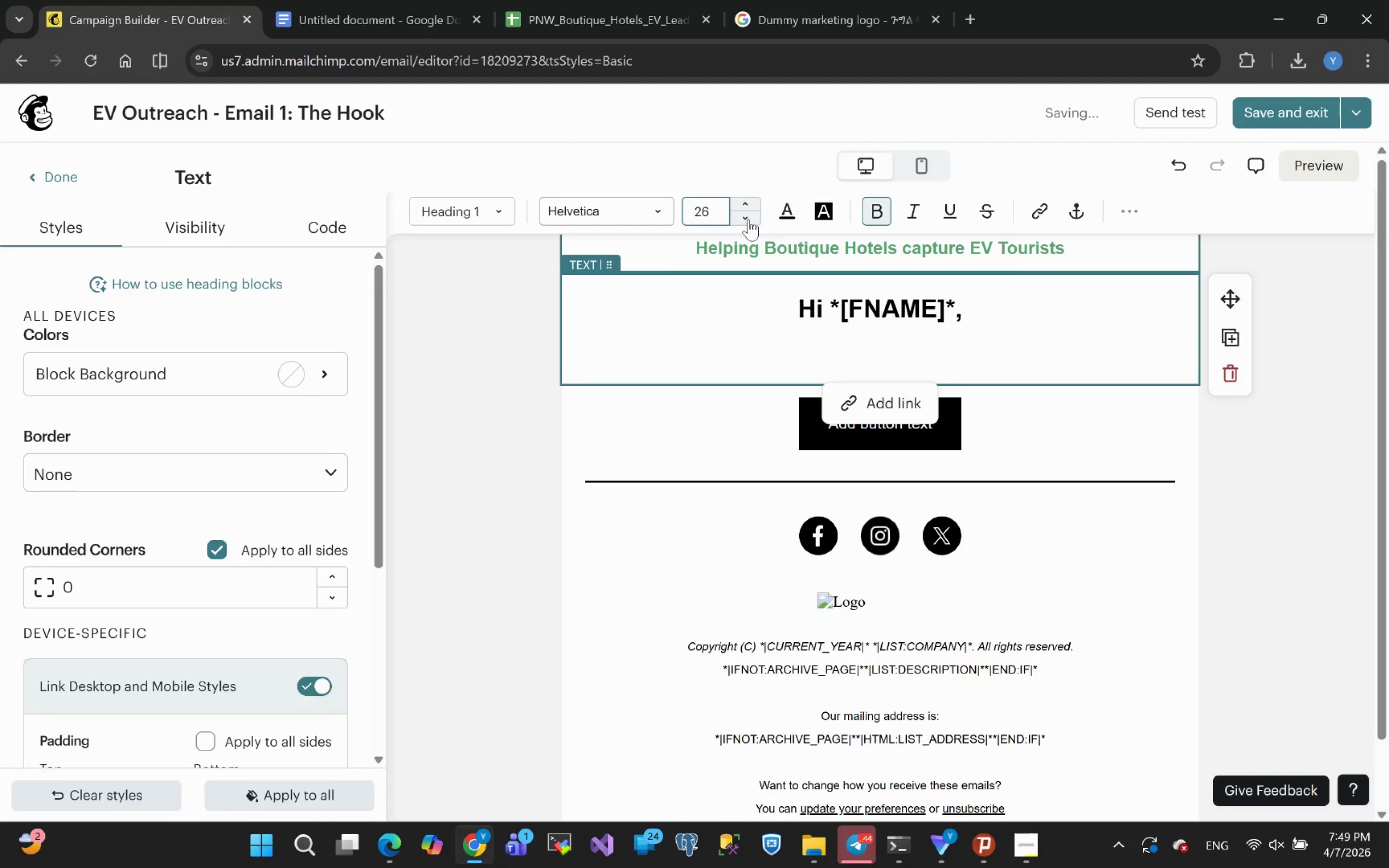 
triple_click([749, 219])
 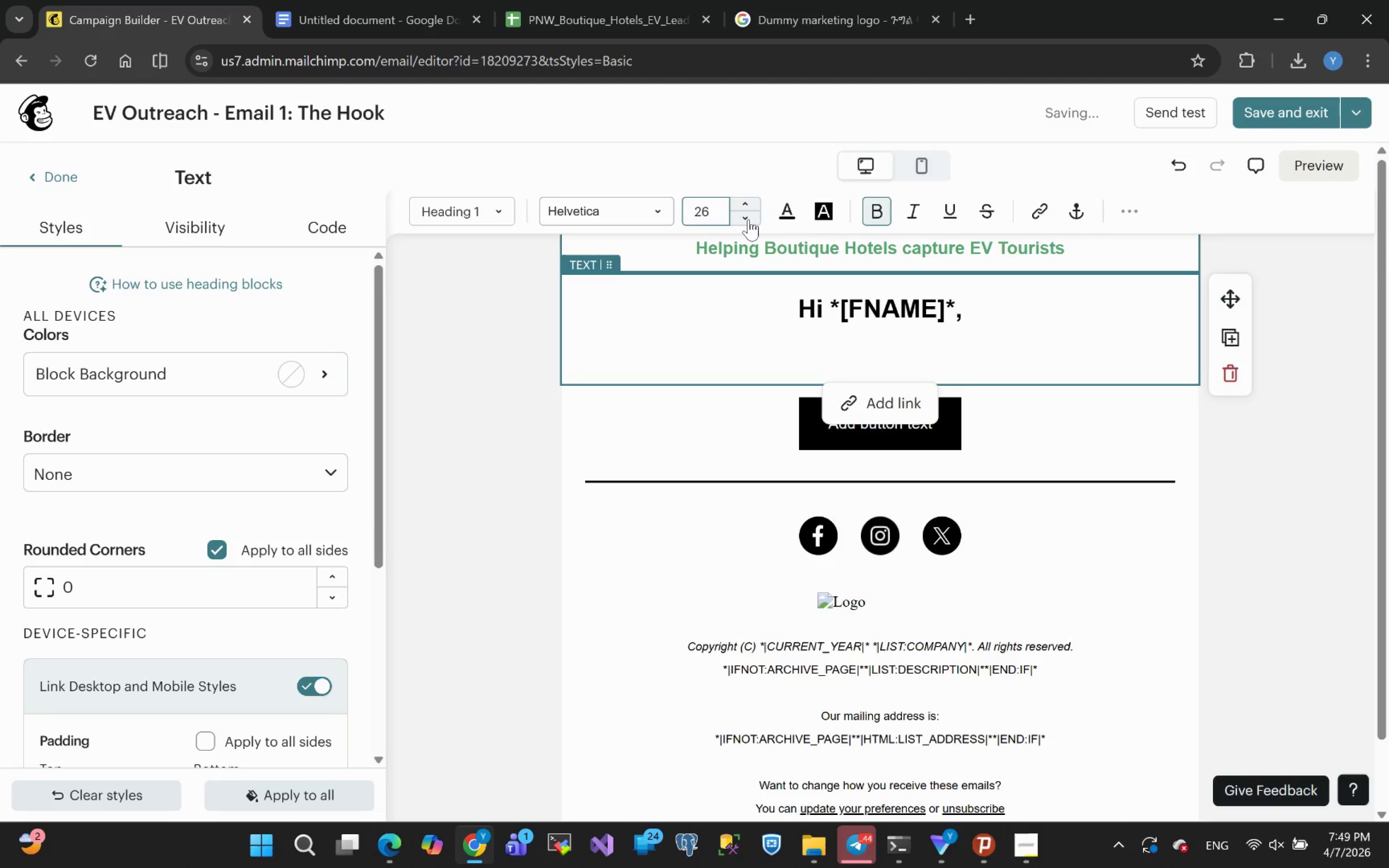 
triple_click([749, 219])
 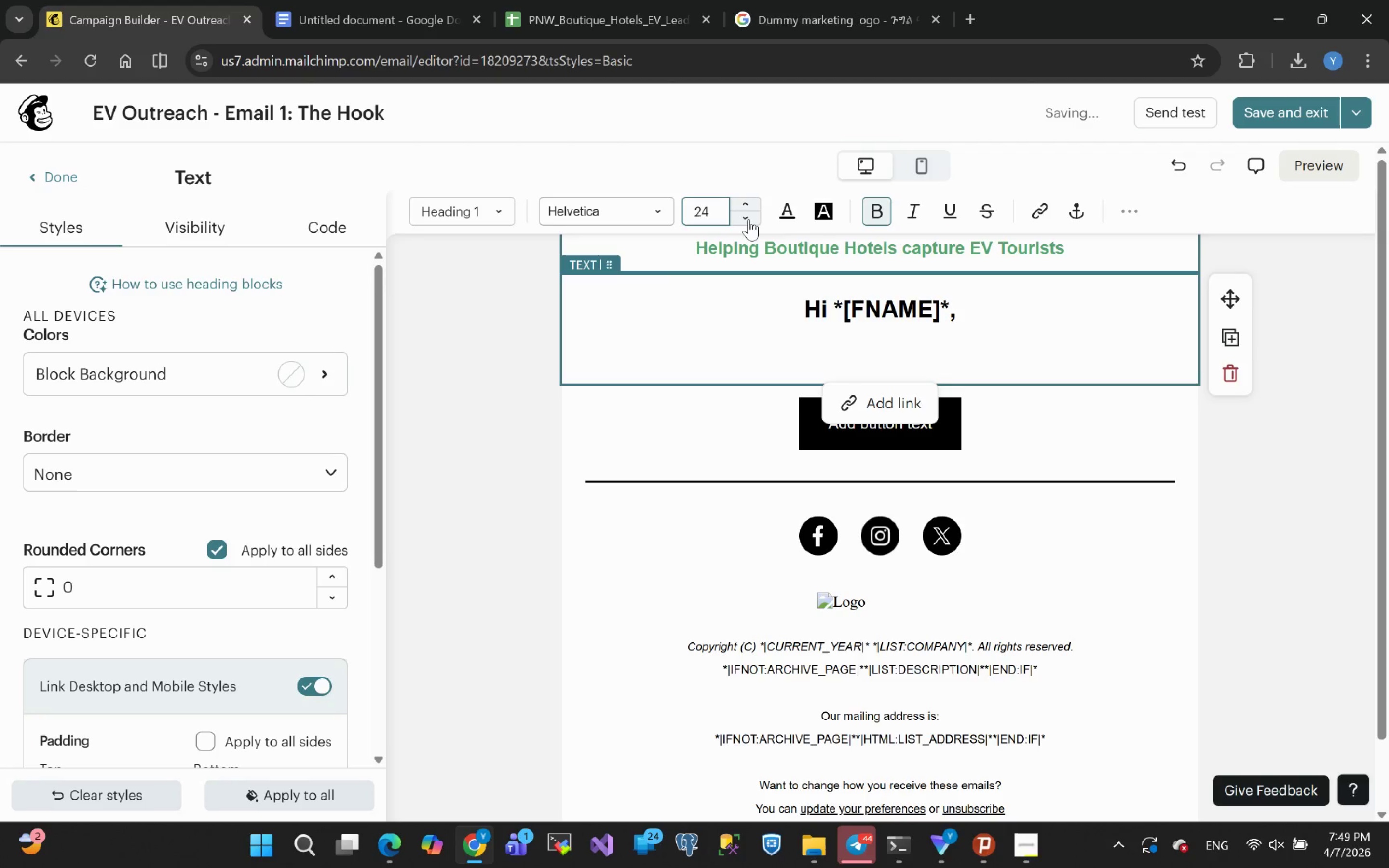 
triple_click([749, 219])
 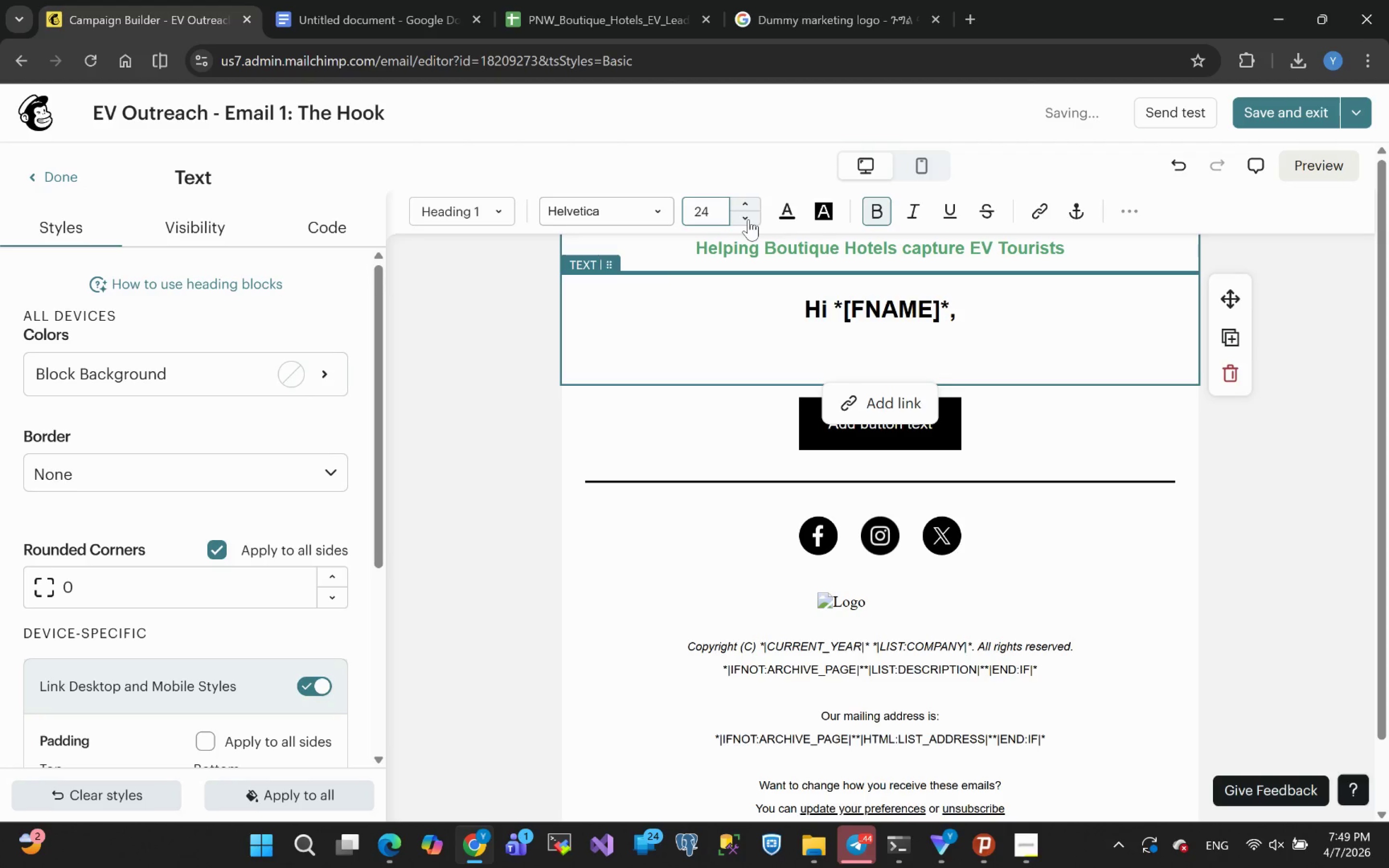 
triple_click([749, 219])
 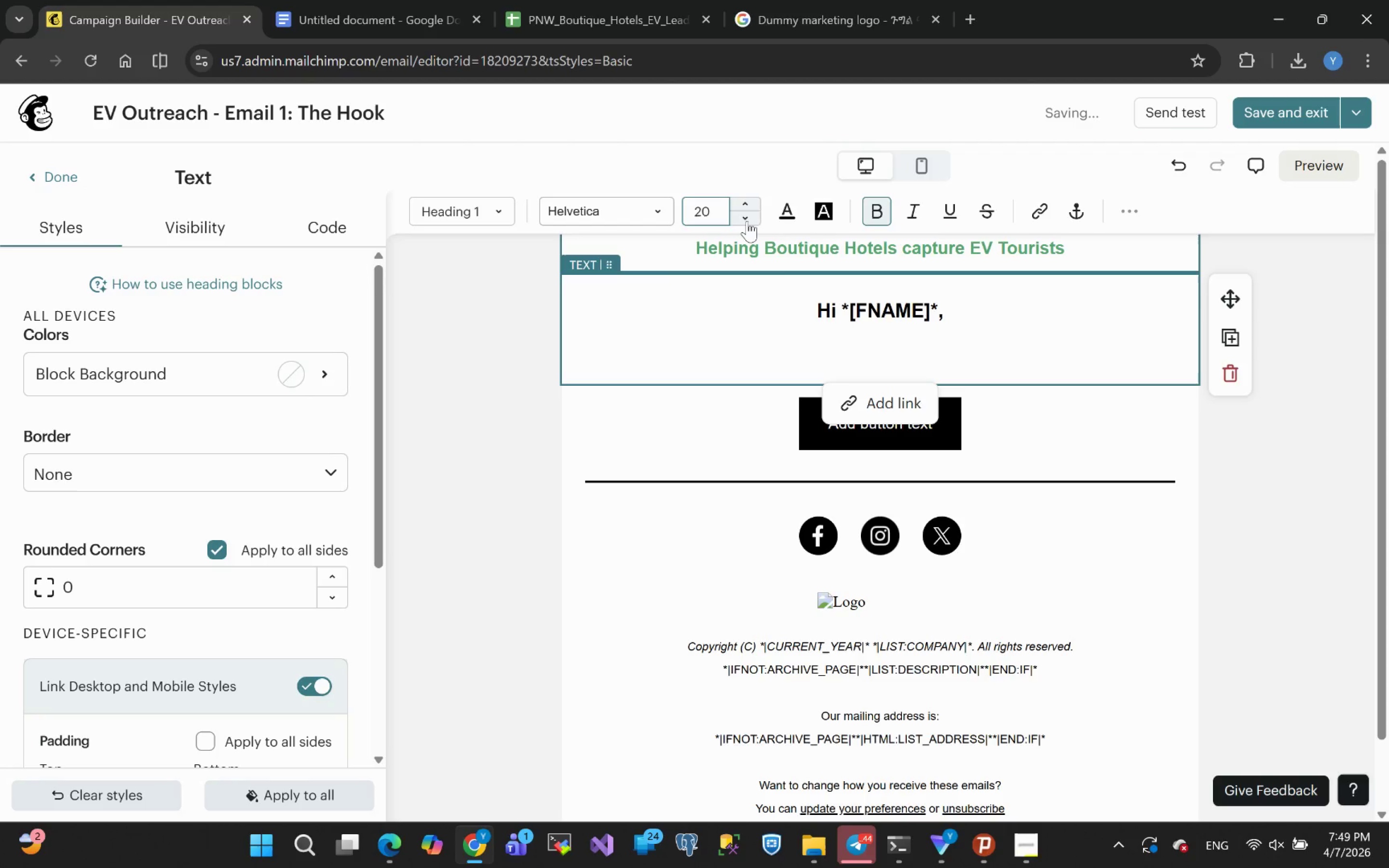 
triple_click([747, 221])
 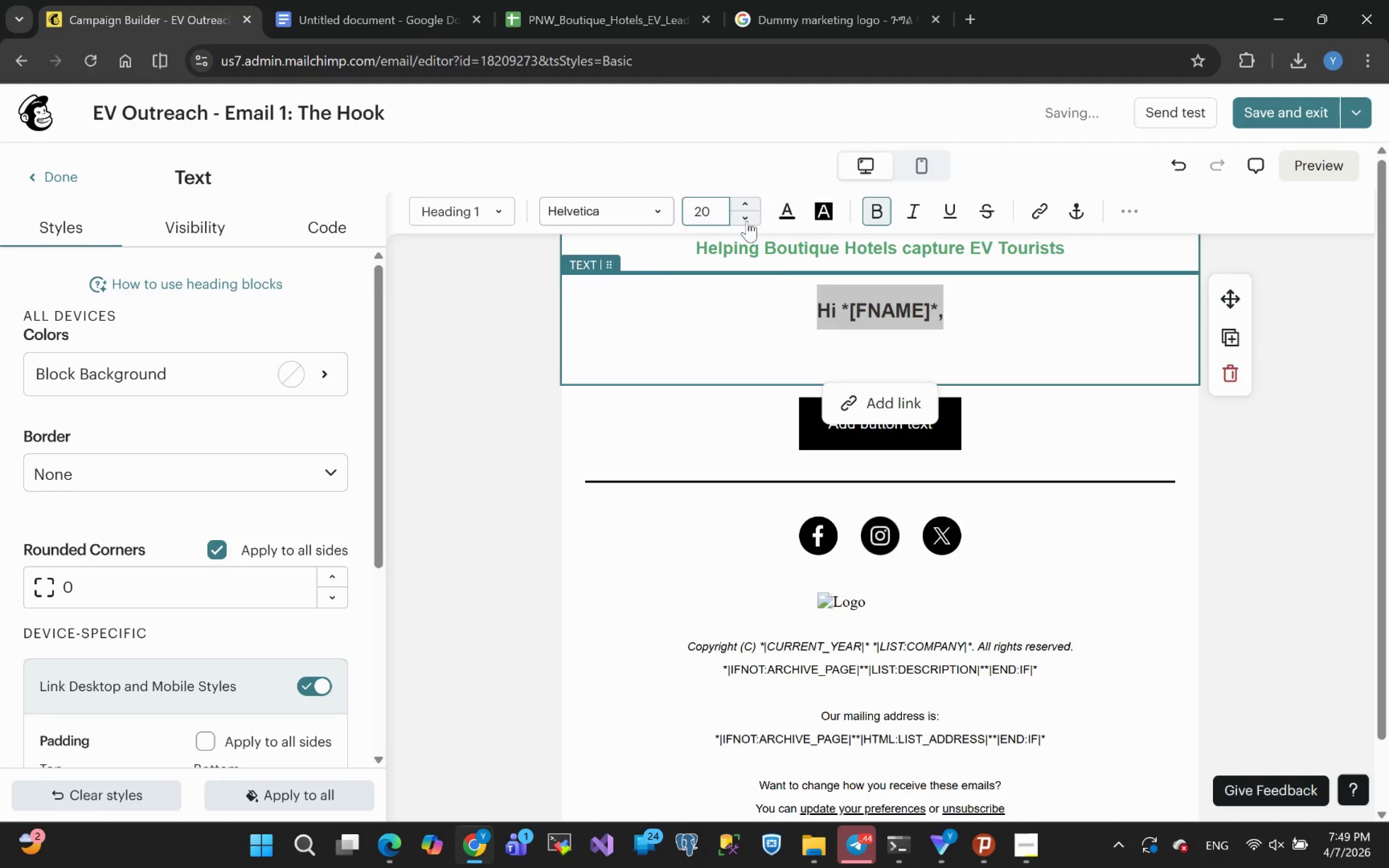 
triple_click([747, 221])
 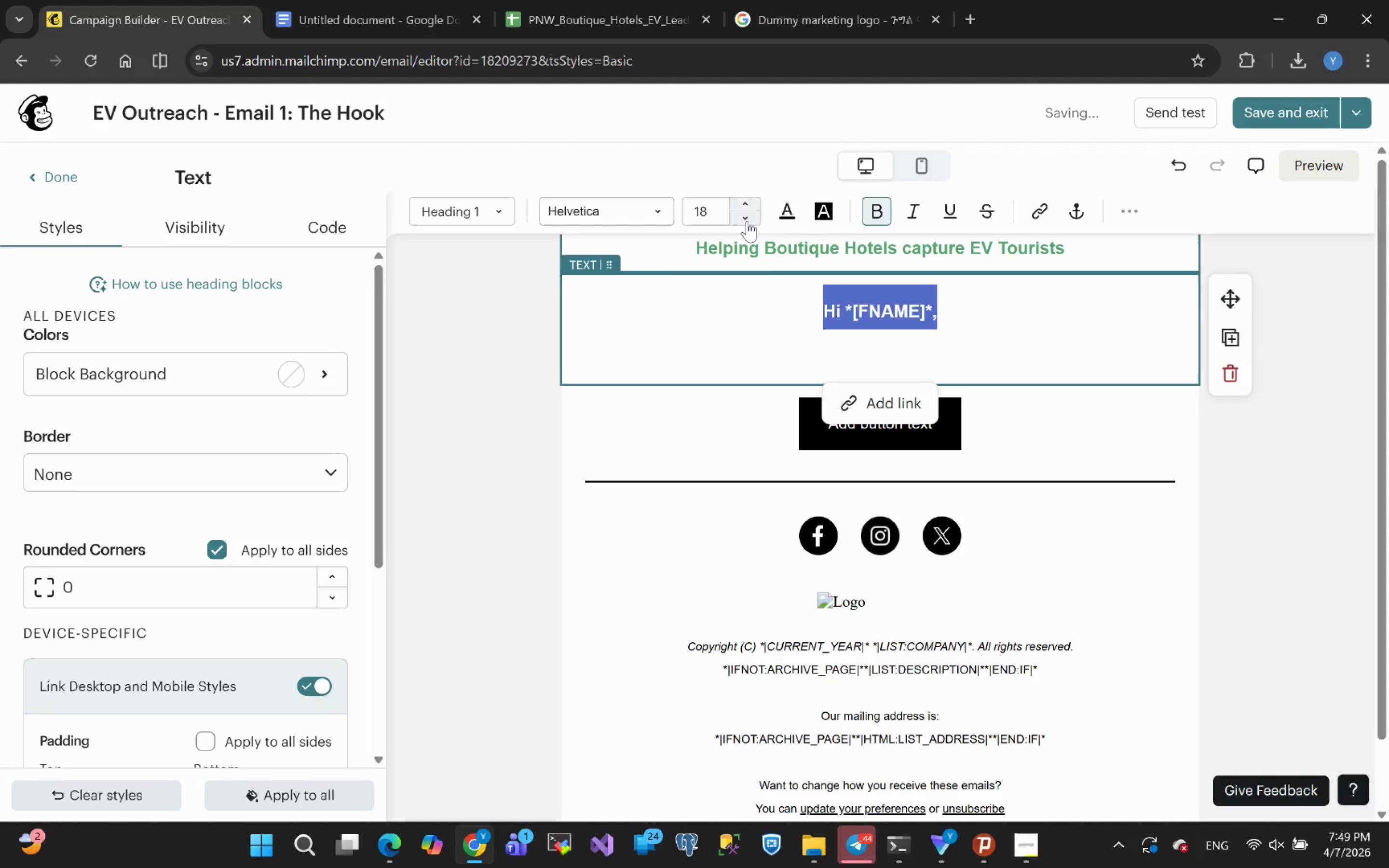 
left_click([747, 221])
 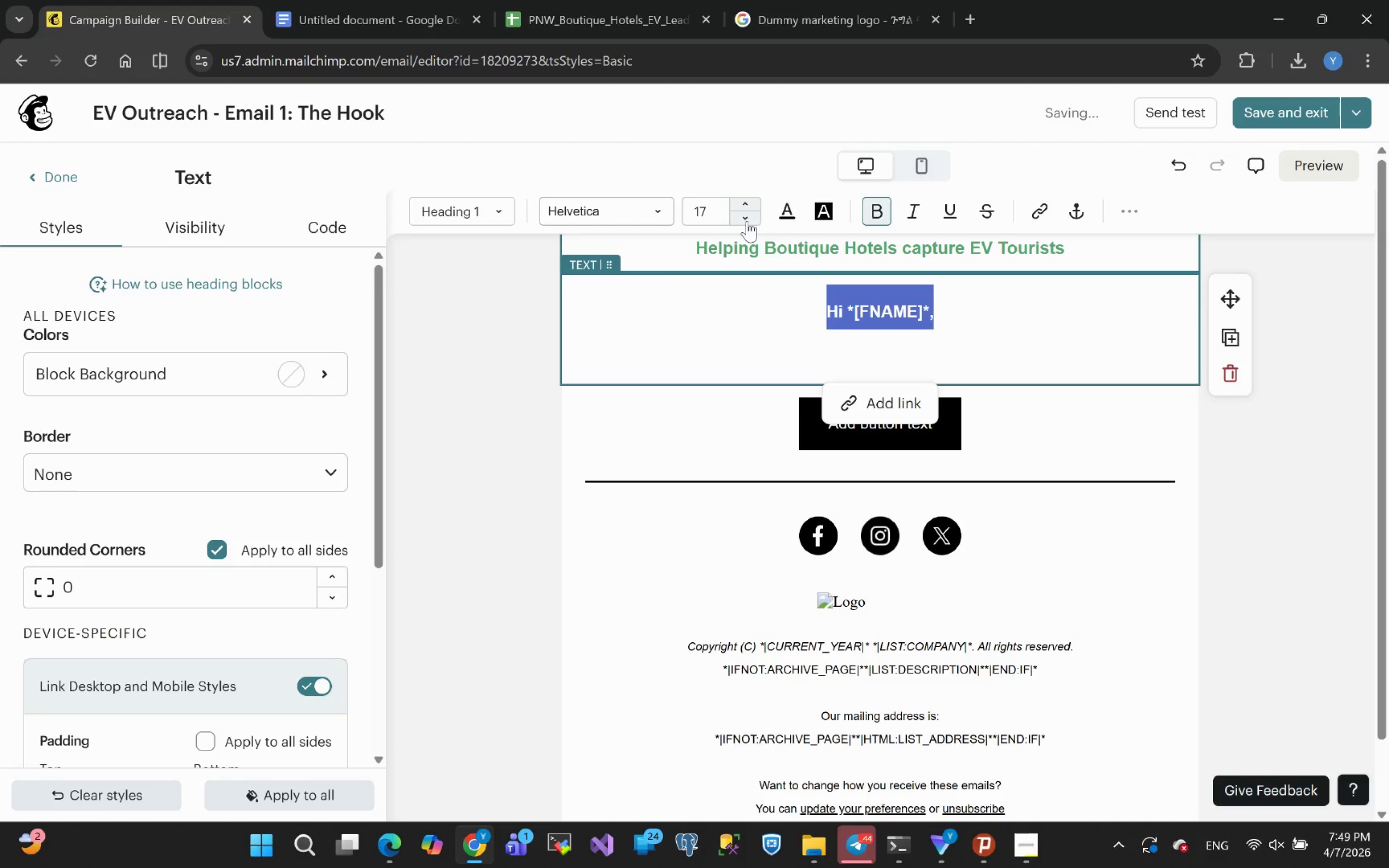 
left_click([747, 221])
 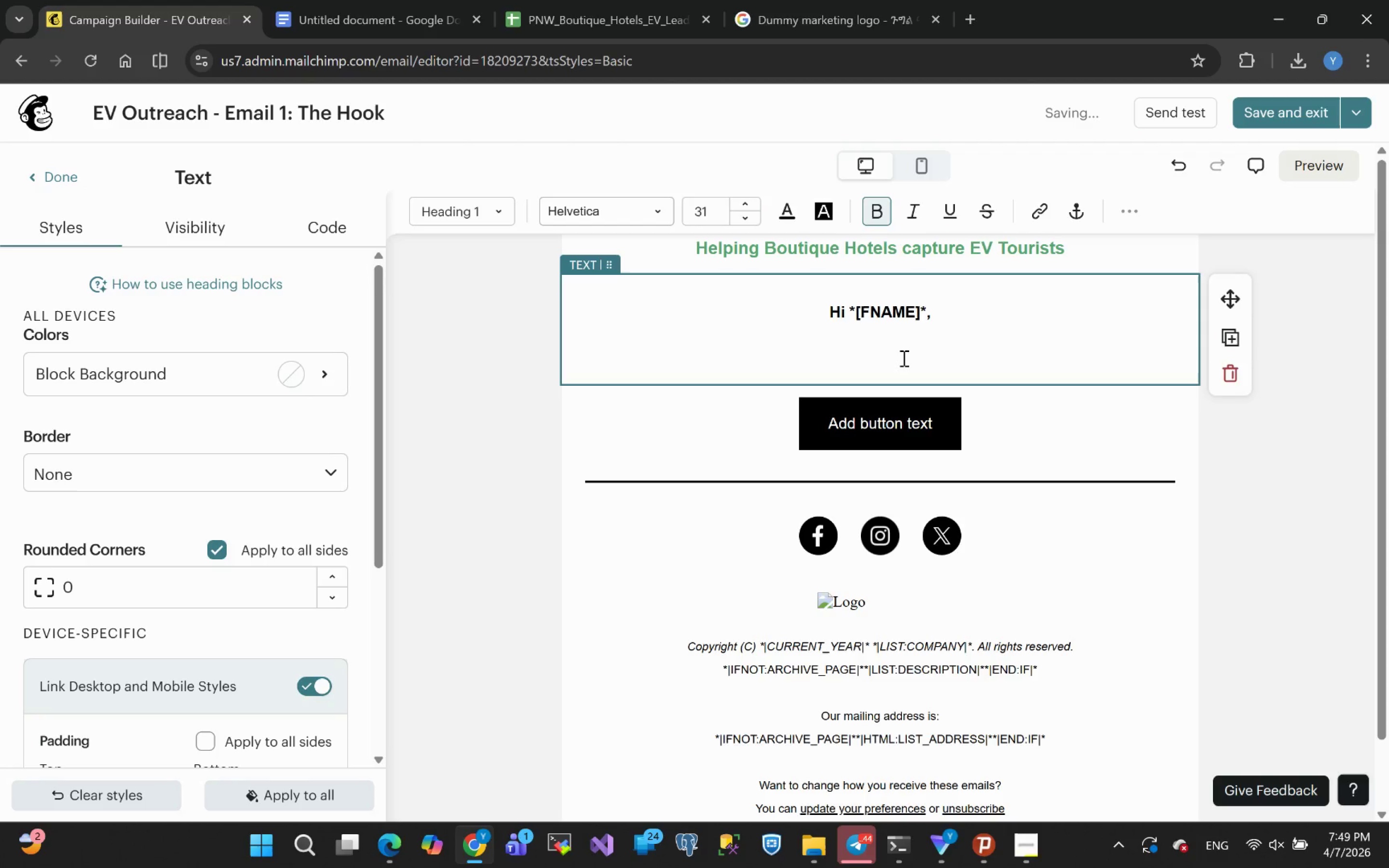 
left_click([718, 215])
 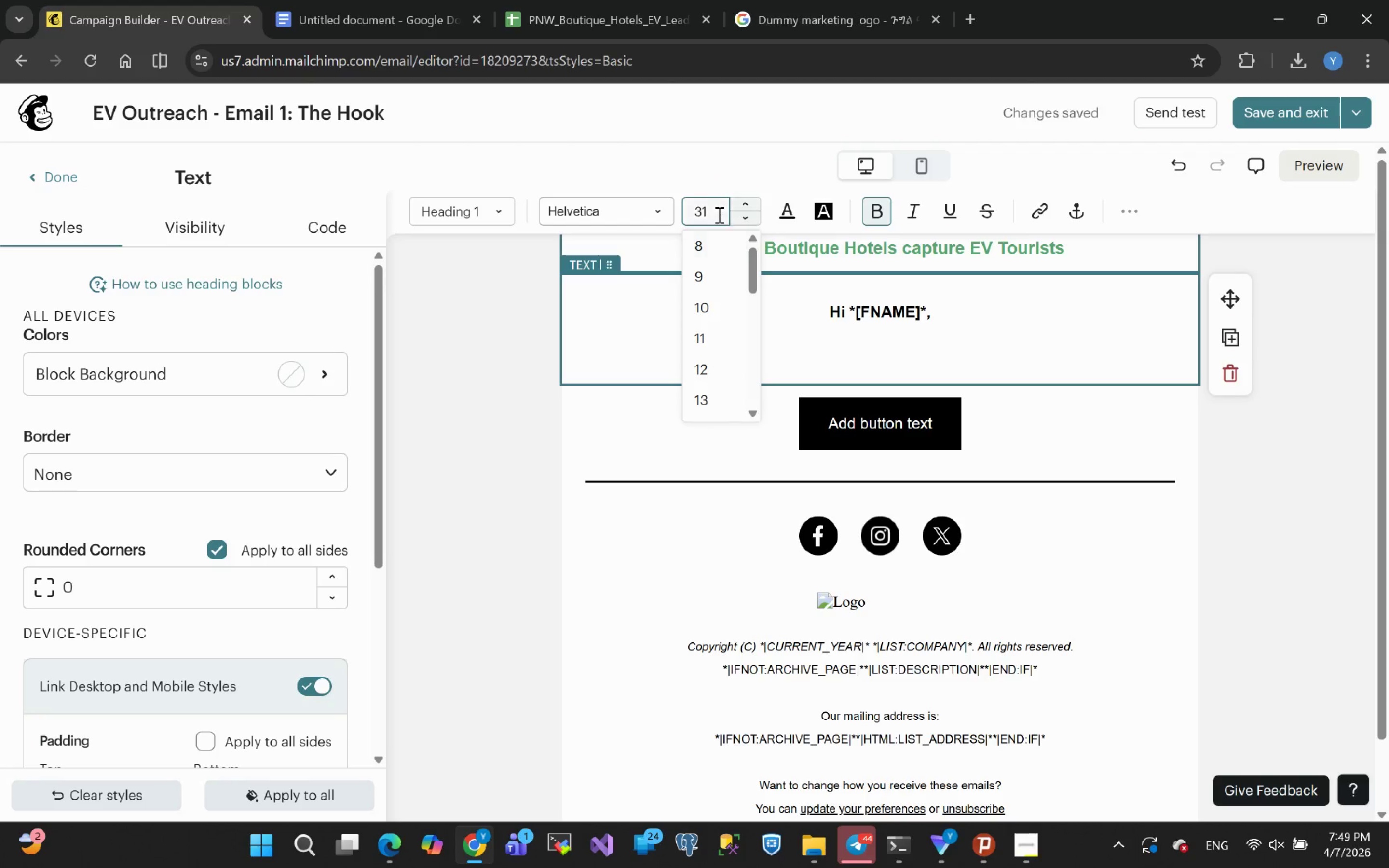 
key(Backspace)
key(Backspace)
type(16)
 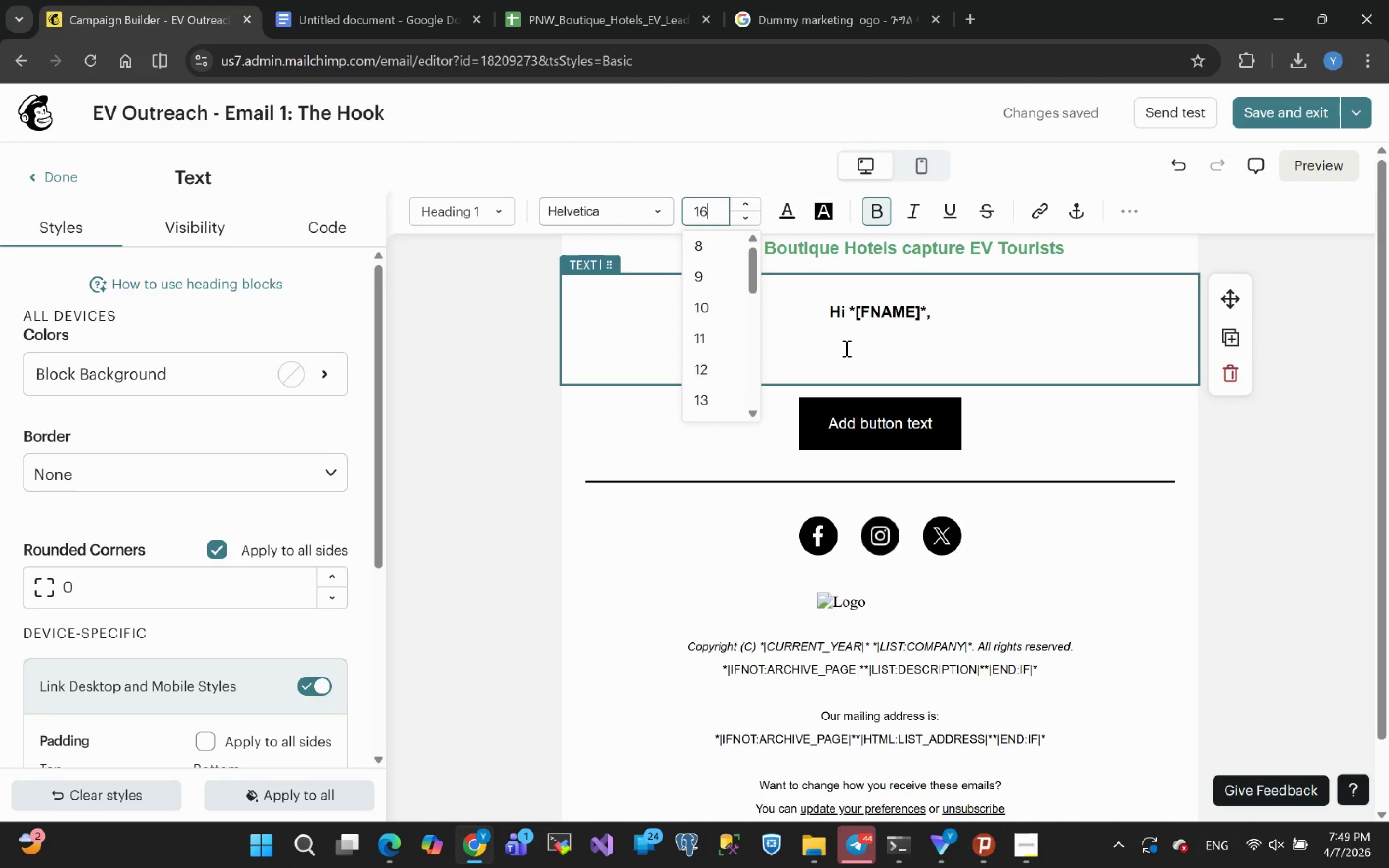 
key(Enter)
 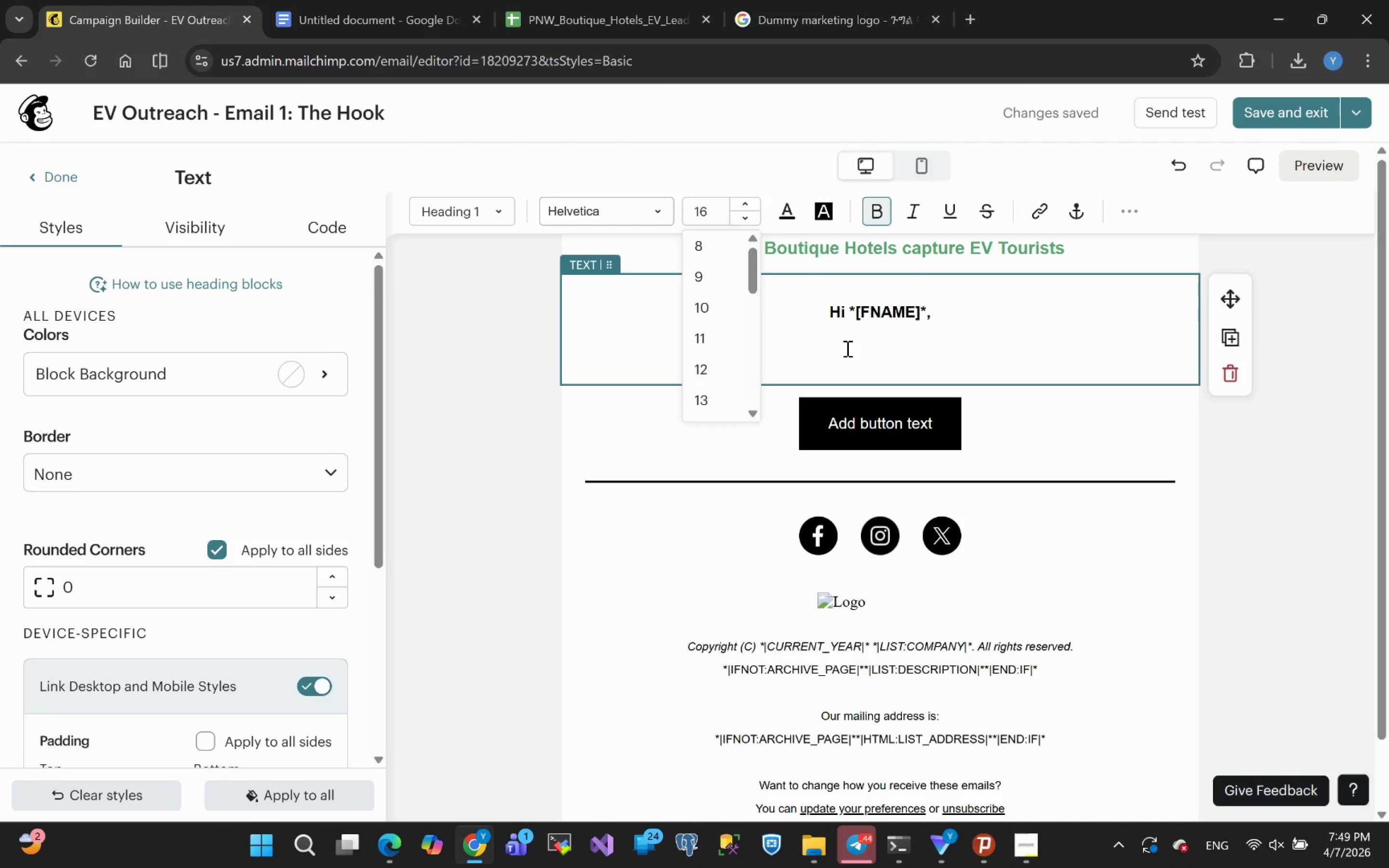 
type(CC)
key(Backspace)
 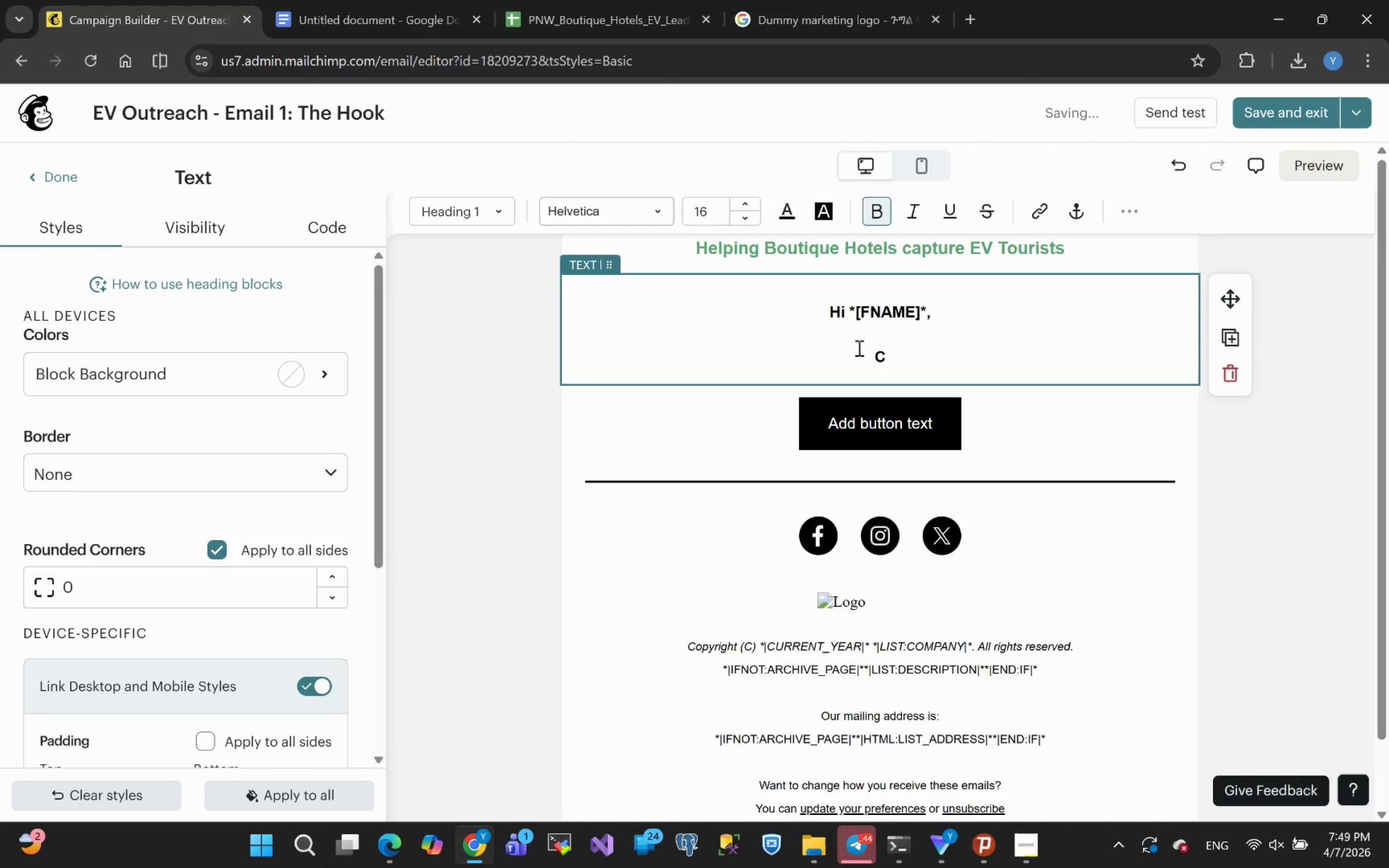 
left_click([907, 354])
 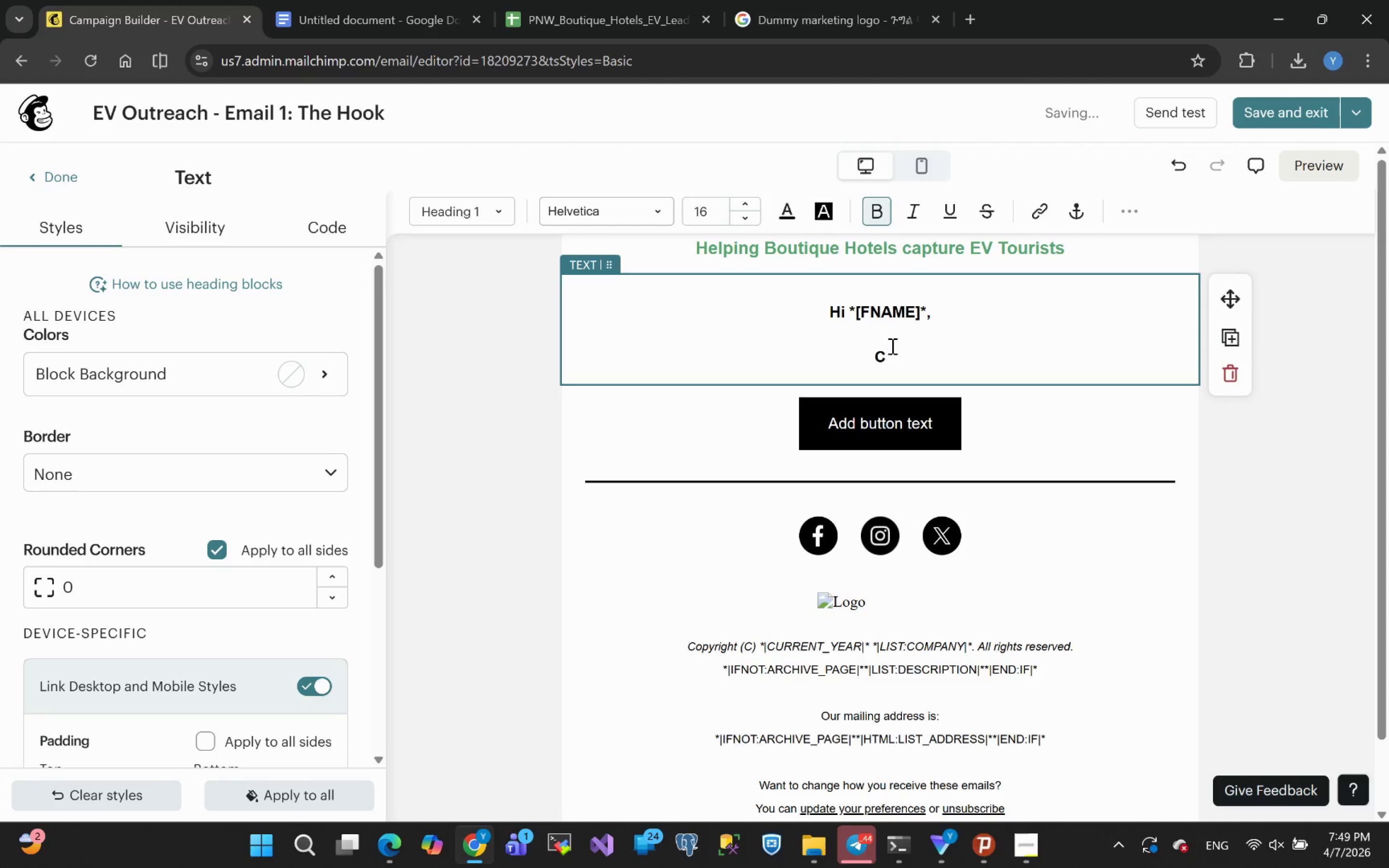 
left_click_drag(start_coordinate=[886, 354], to_coordinate=[876, 356])
 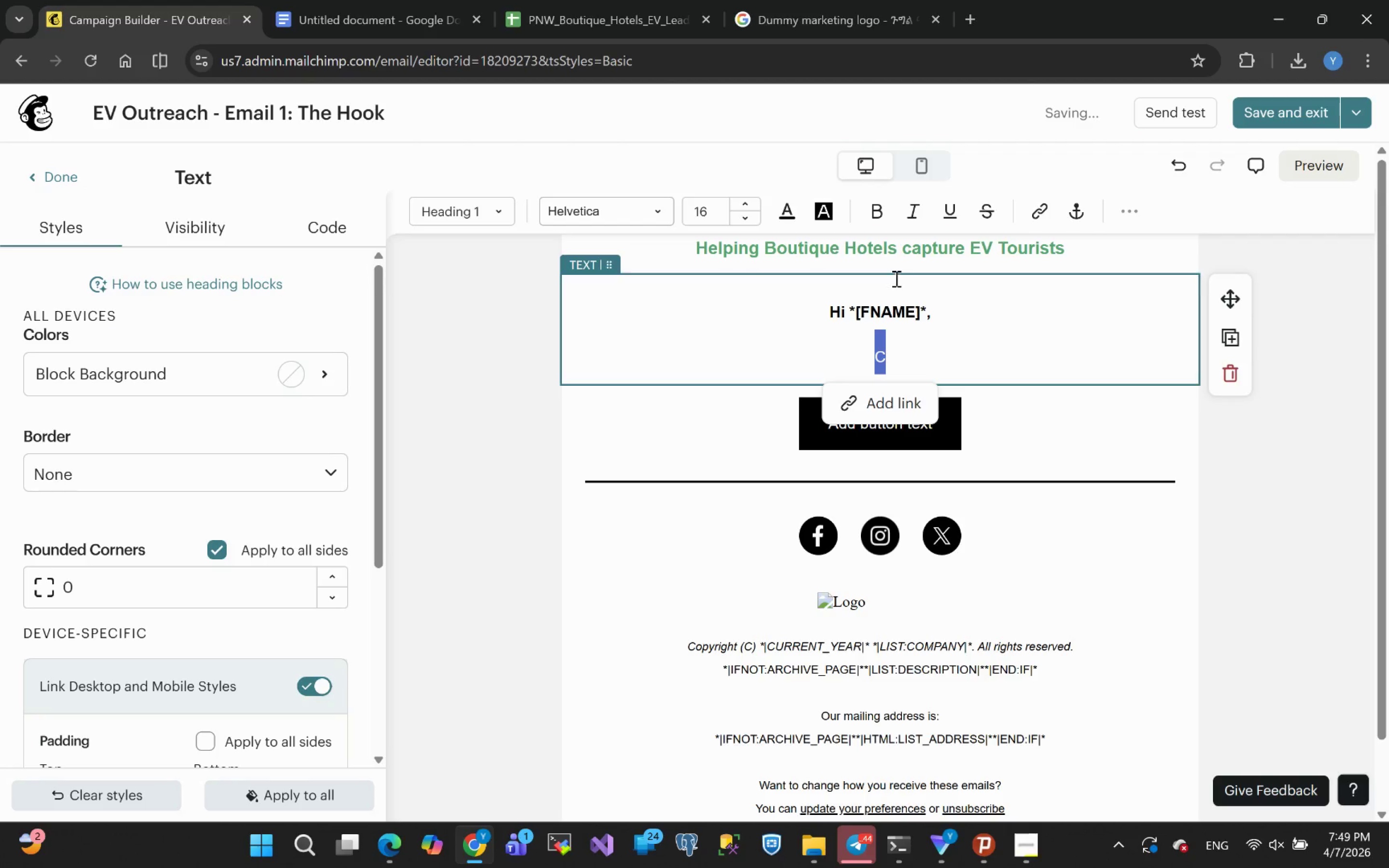 
left_click([911, 359])
 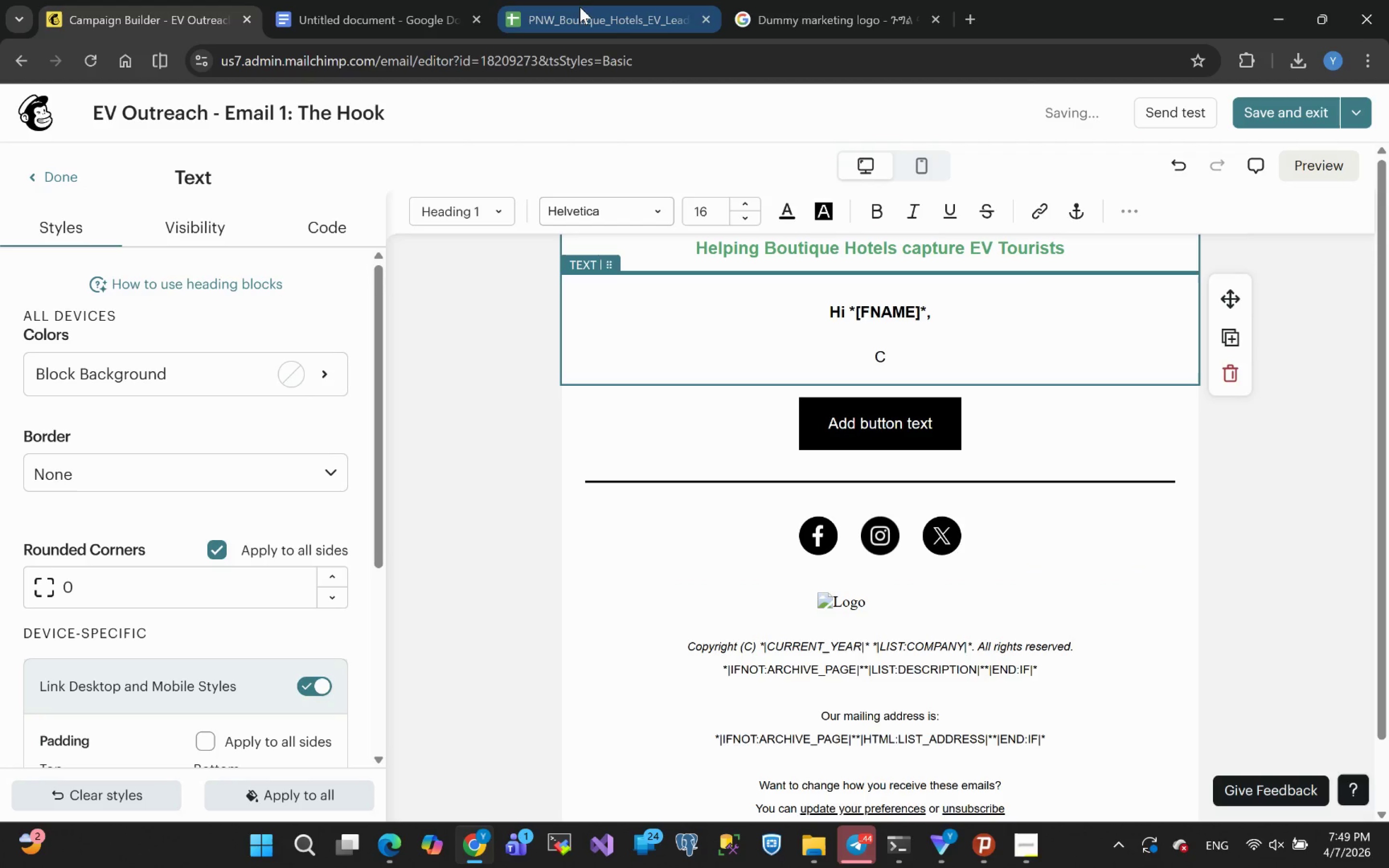 
left_click([384, 7])
 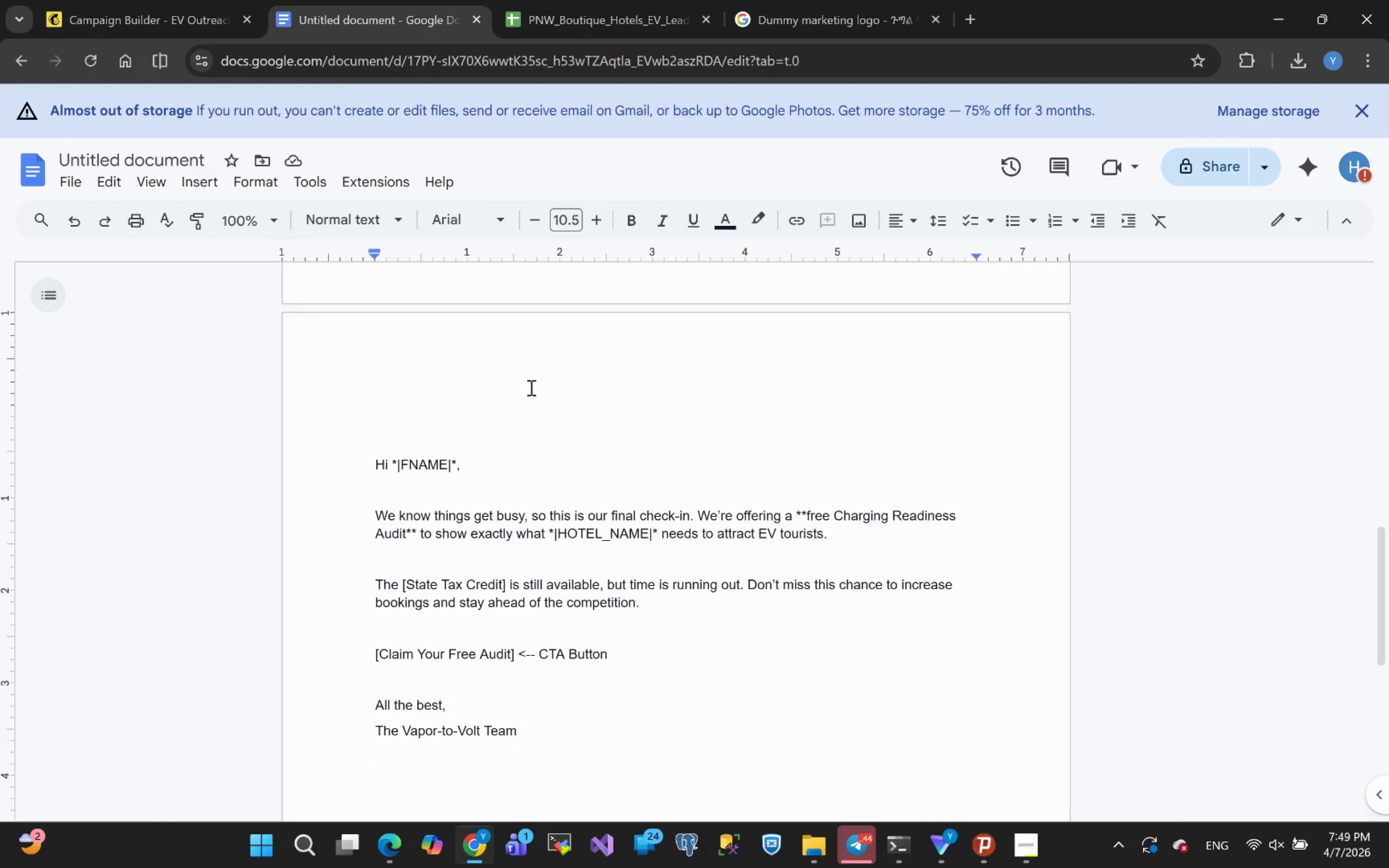 
scroll: coordinate [511, 494], scroll_direction: up, amount: 18.0
 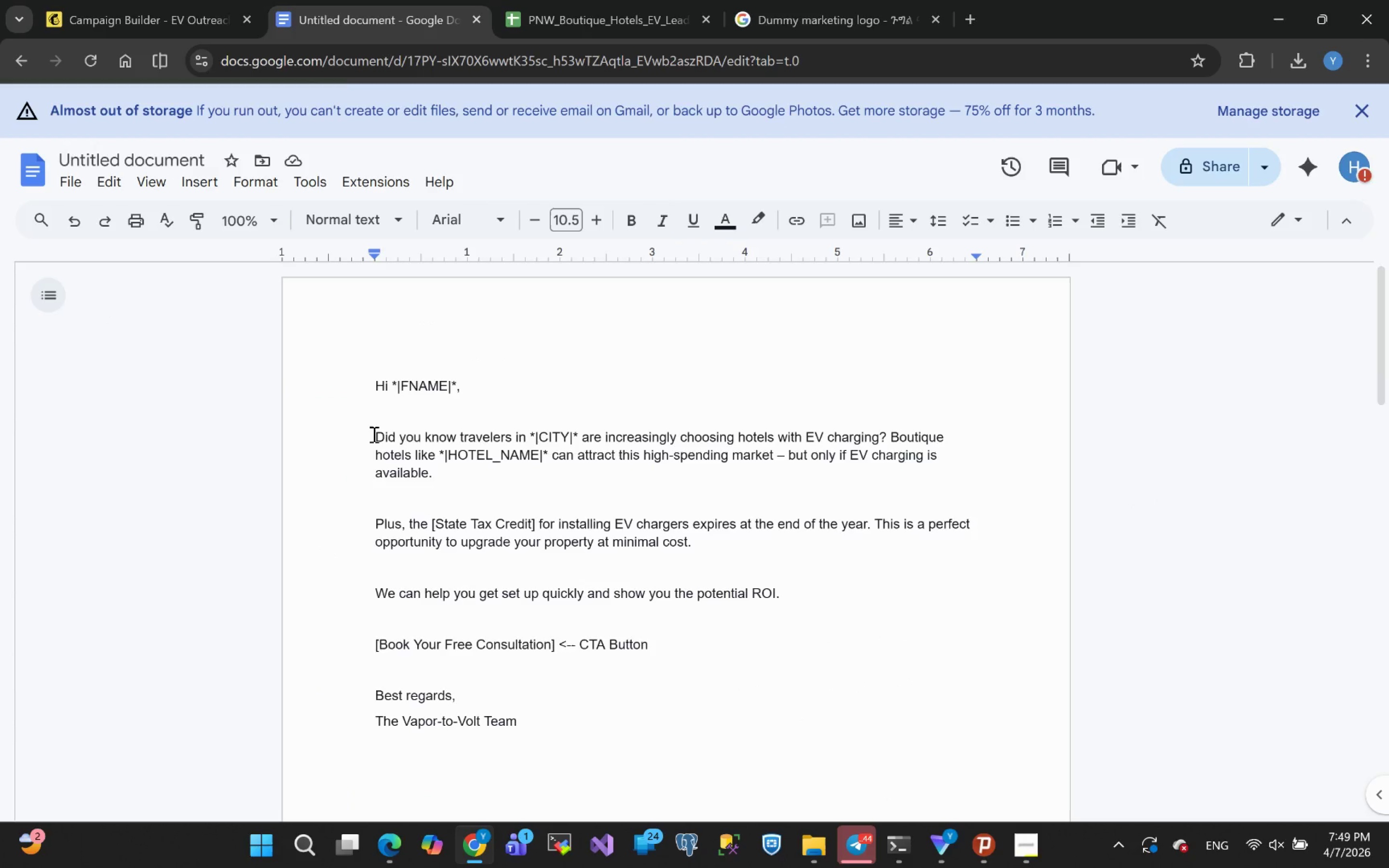 
left_click_drag(start_coordinate=[374, 434], to_coordinate=[792, 595])
 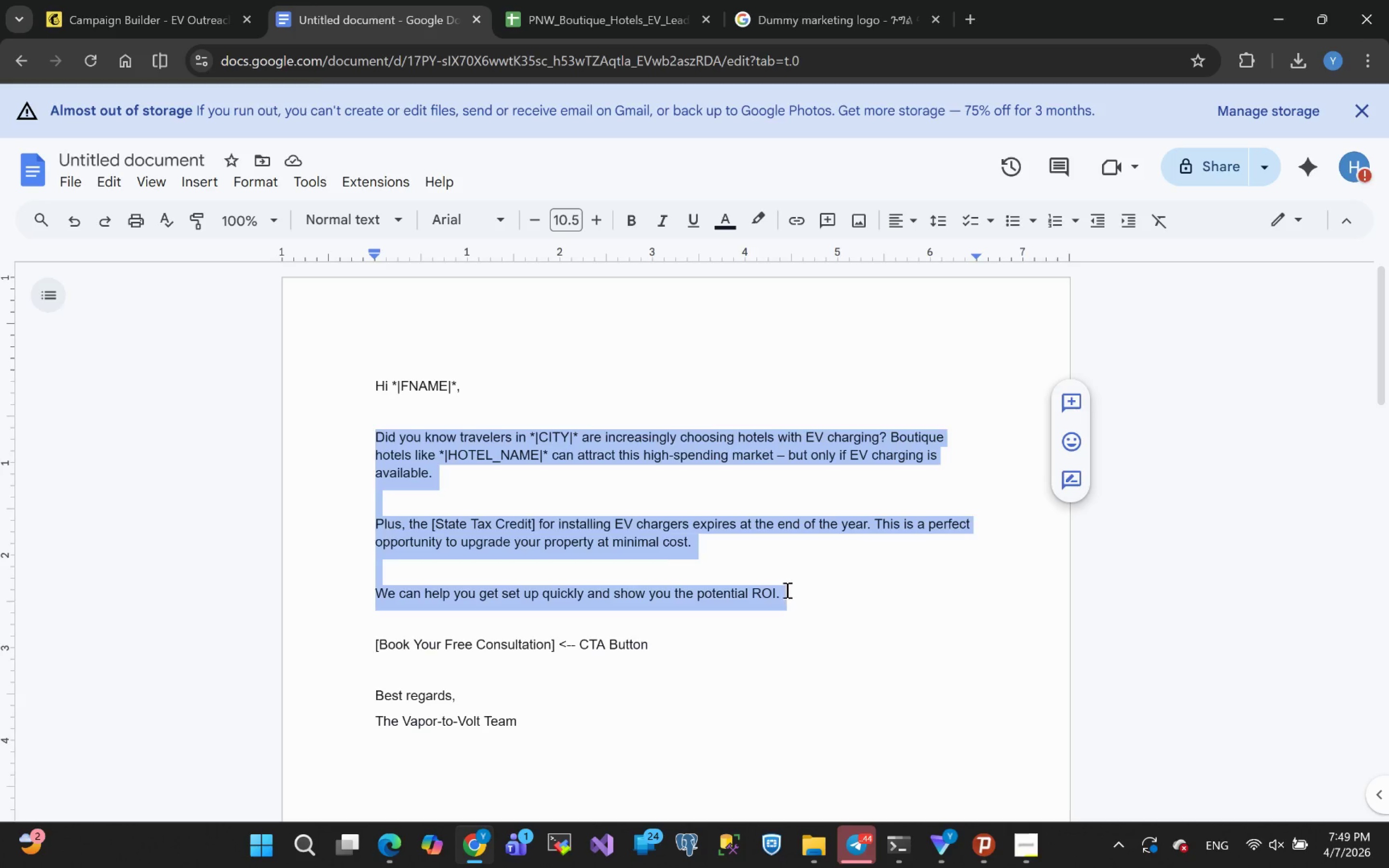 
key(Control+C)
 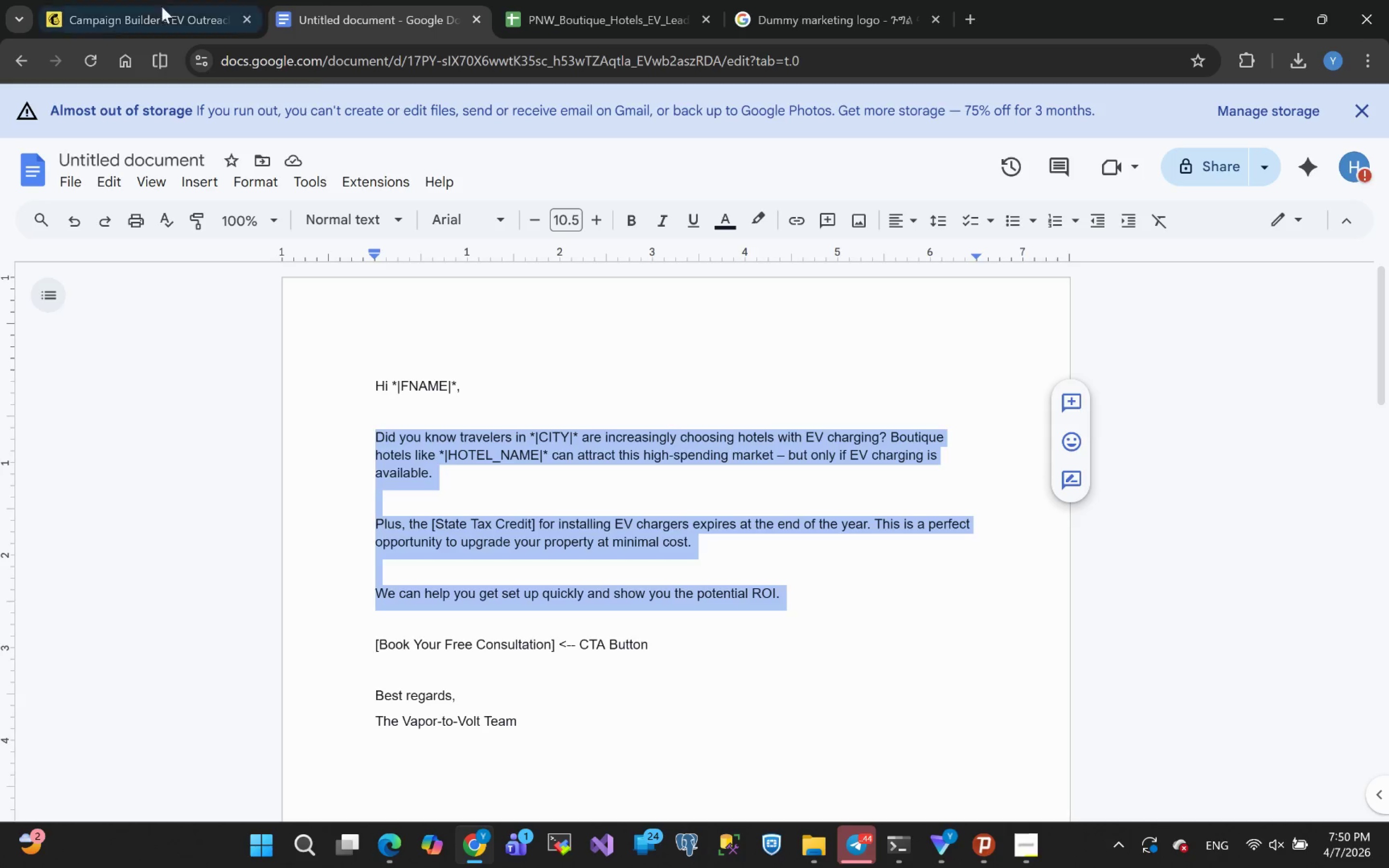 
left_click([148, 8])
 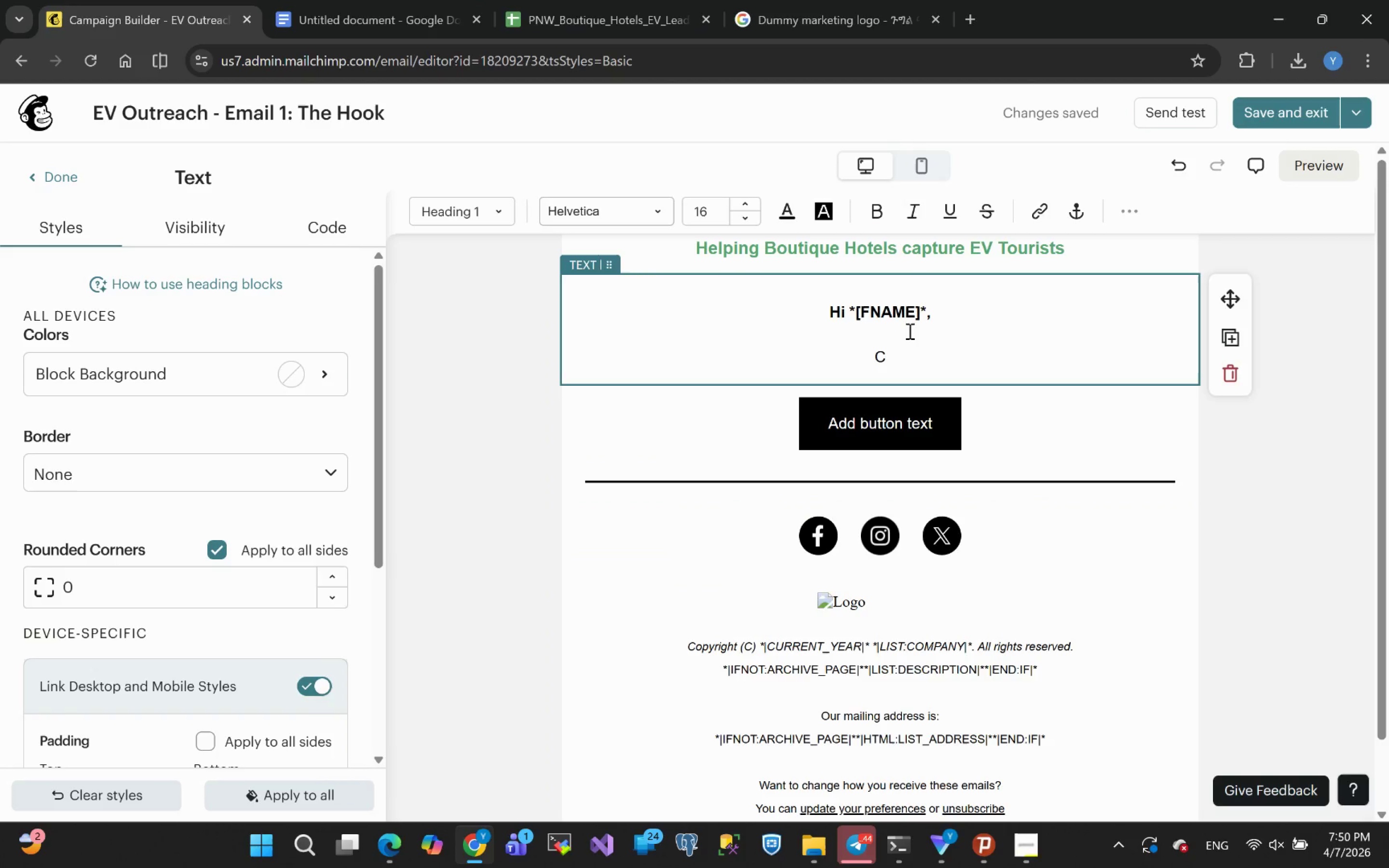 
left_click_drag(start_coordinate=[895, 355], to_coordinate=[740, 366])
 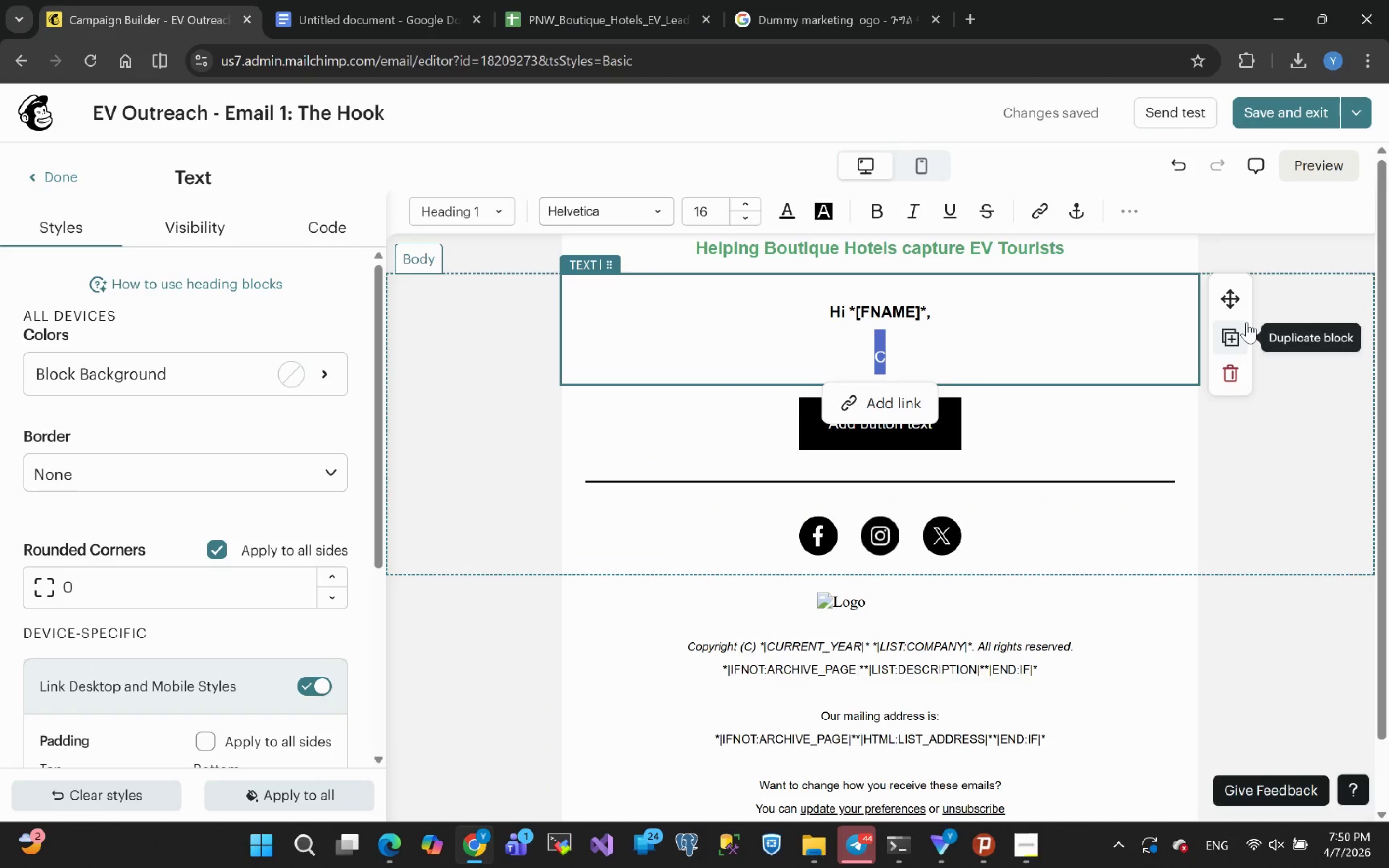 
key(Control+V)
 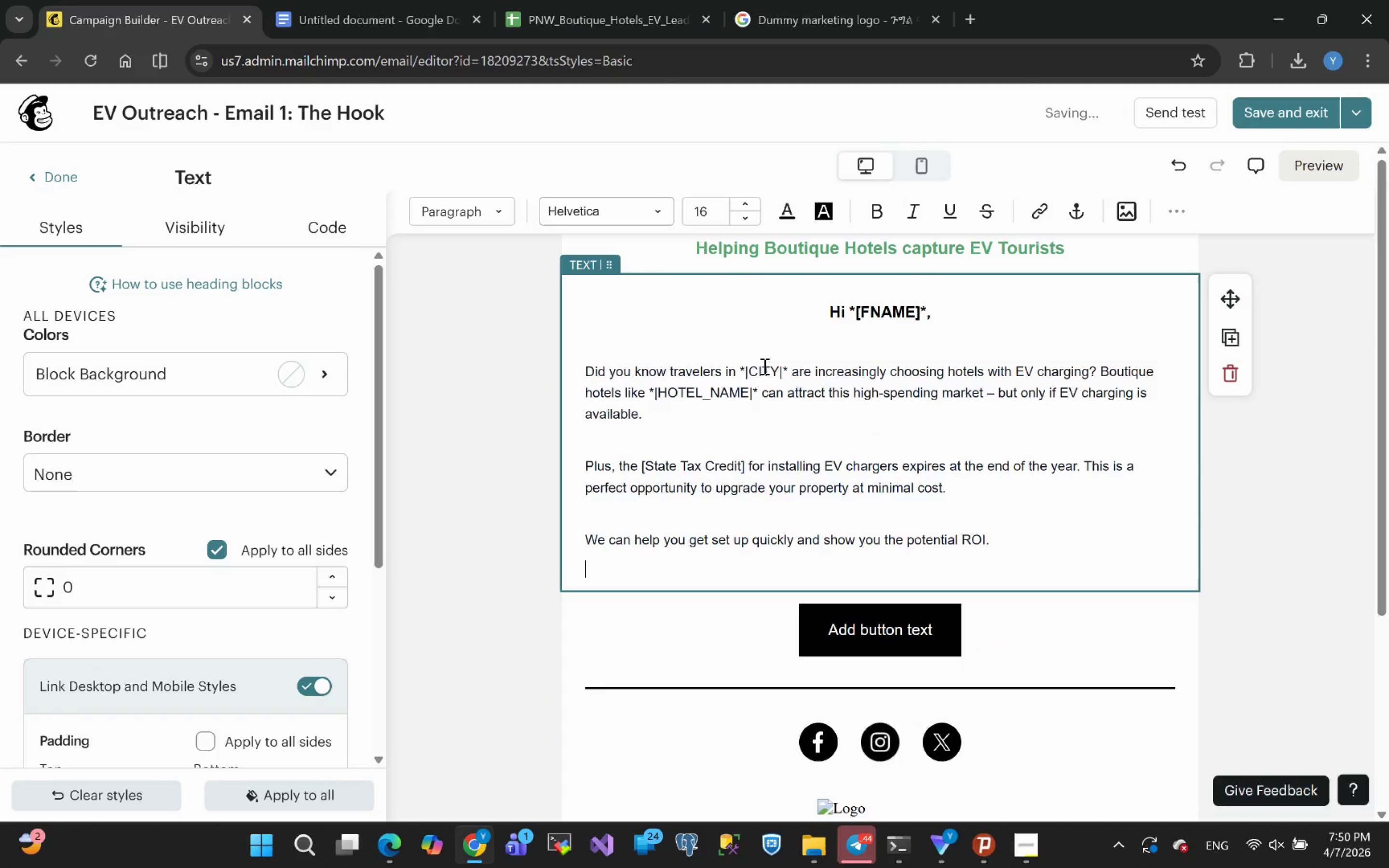 
double_click([762, 369])
 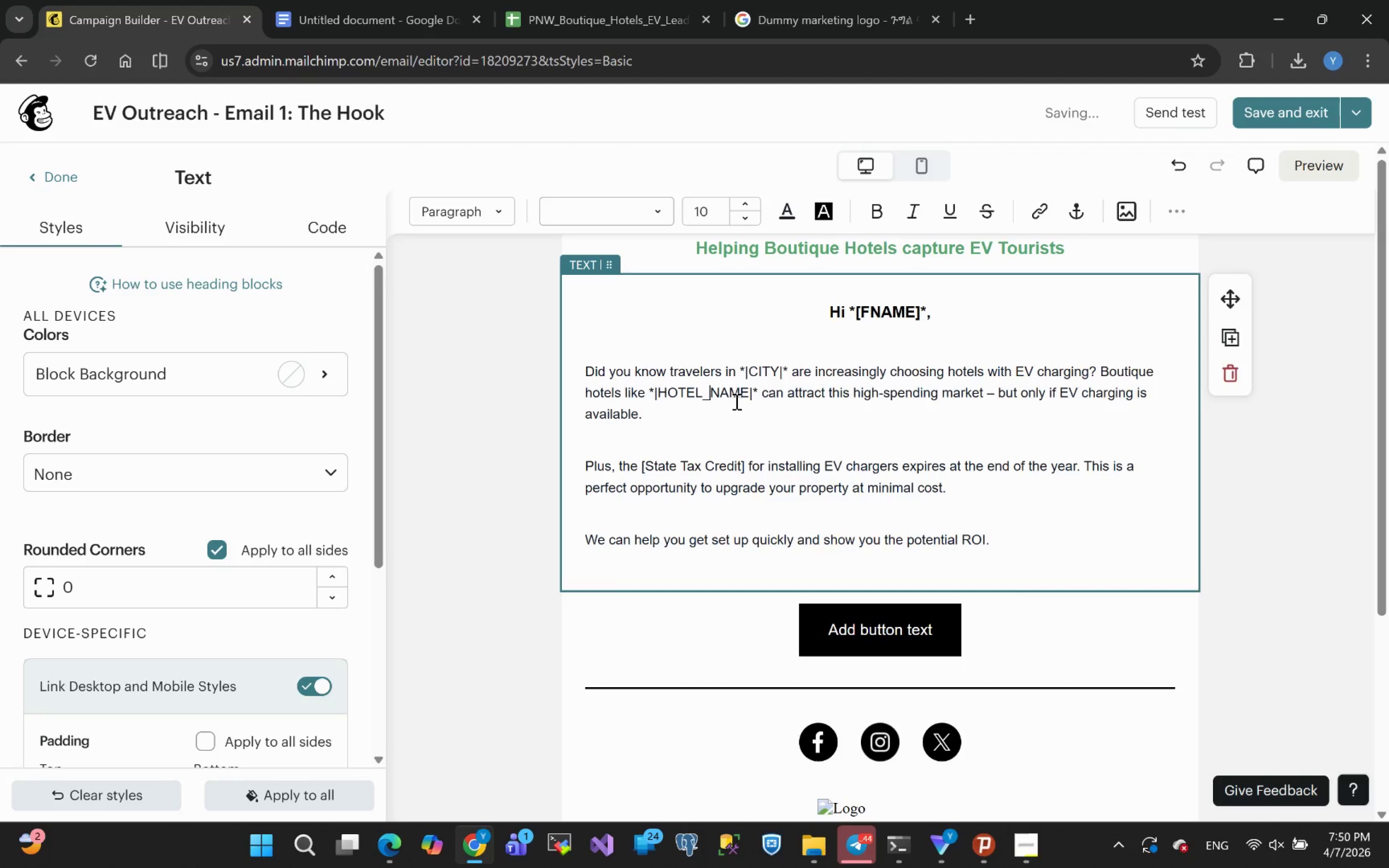 
wait(6.74)
 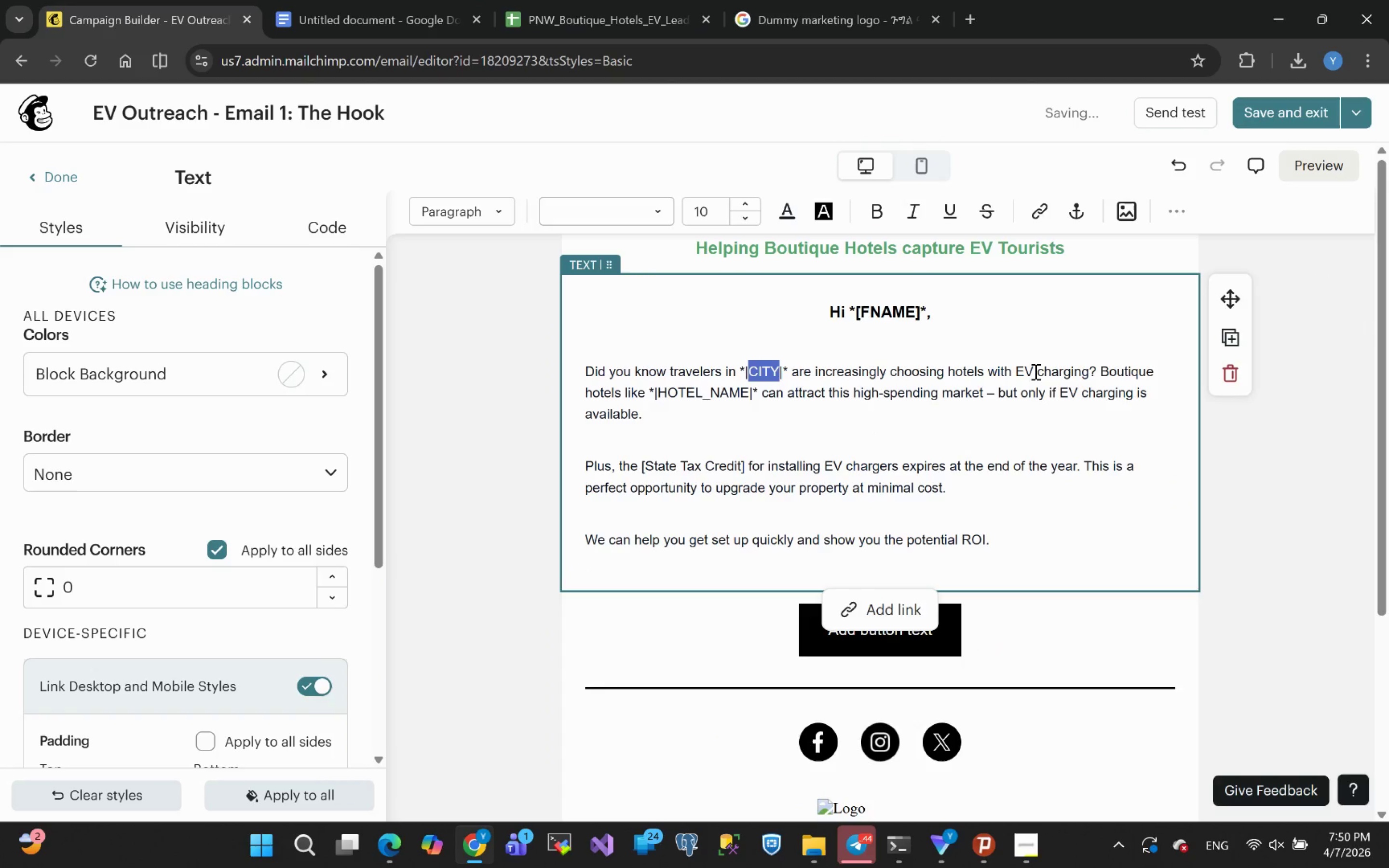 
key(Backspace)
 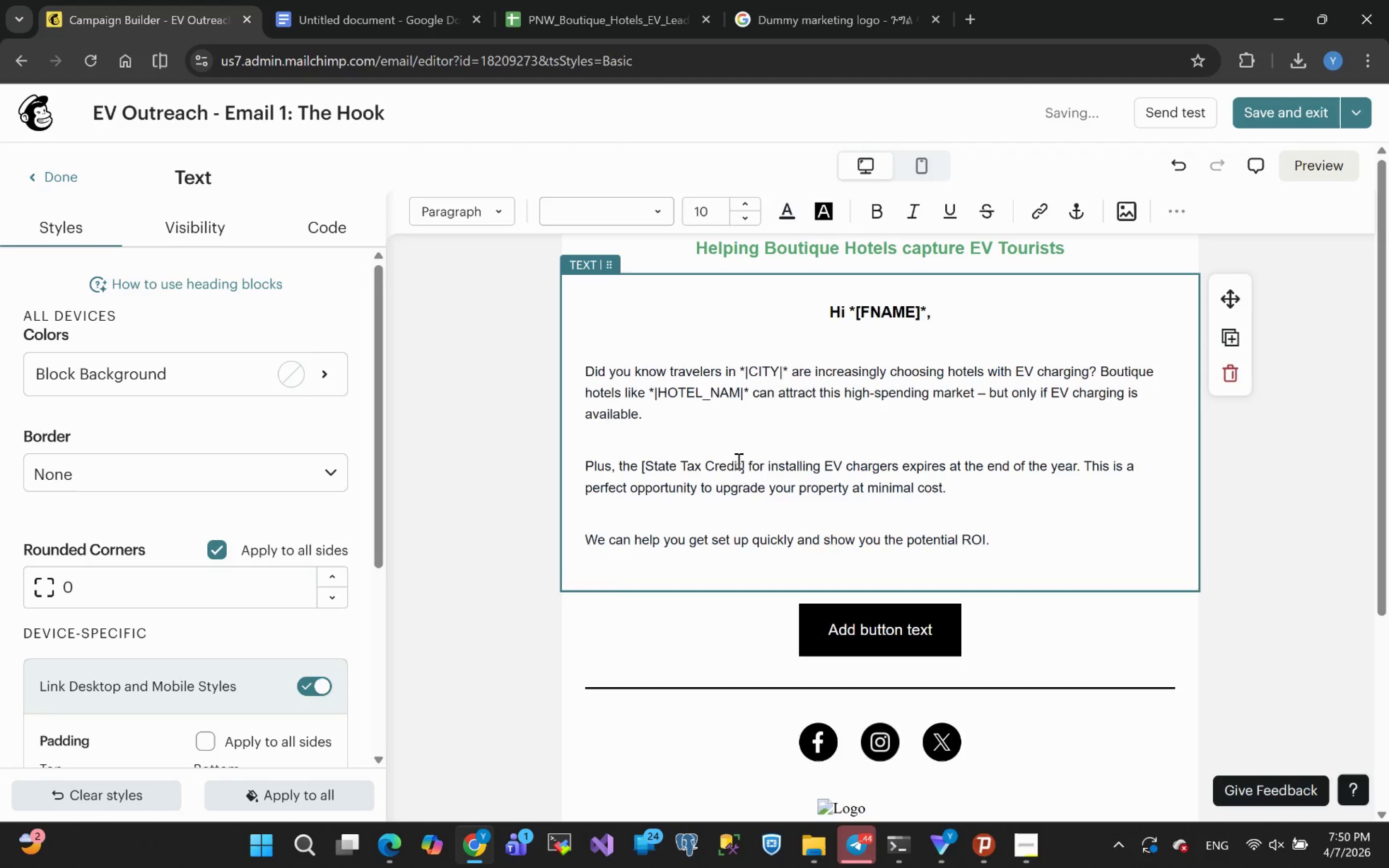 
key(Backspace)
 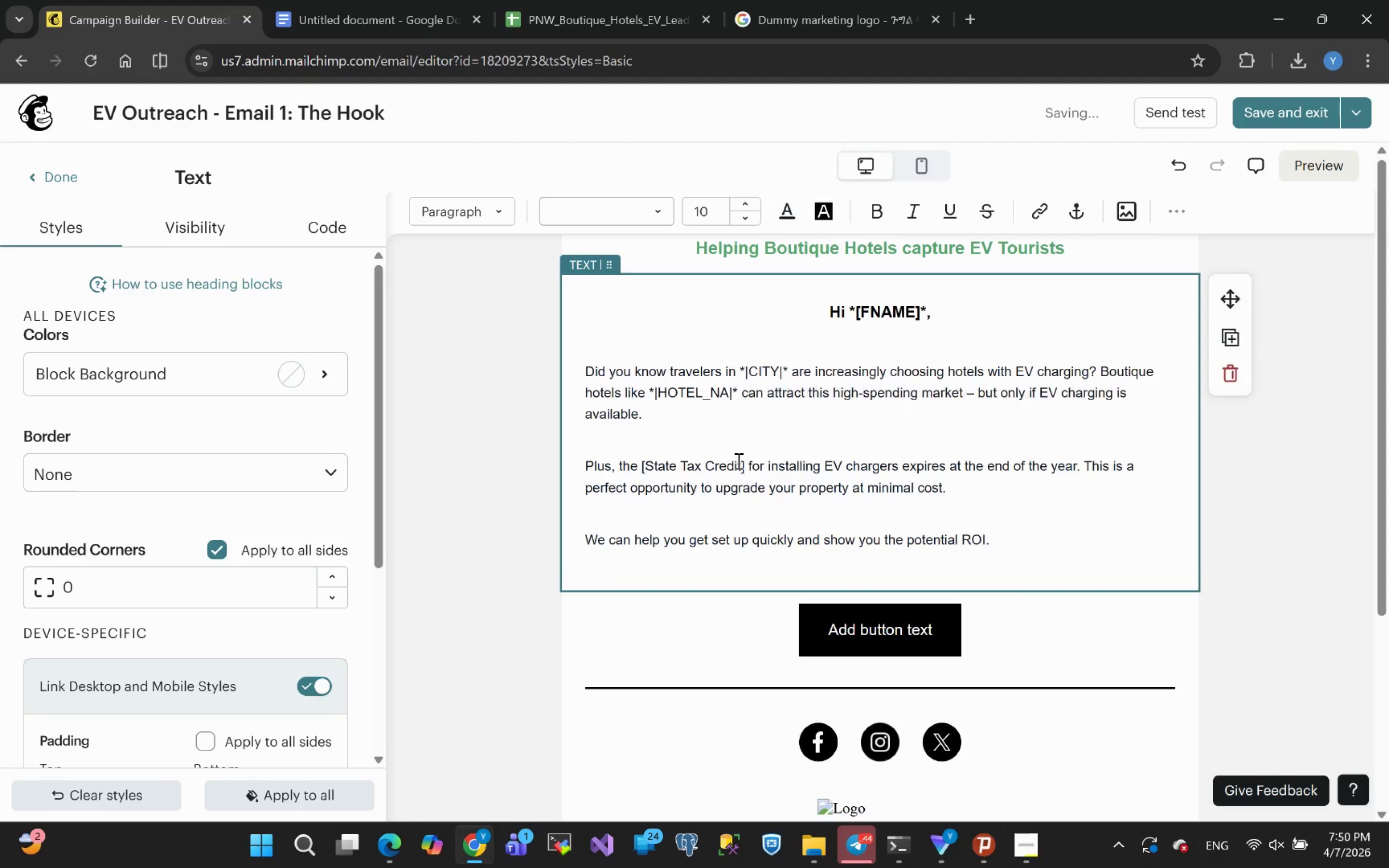 
key(Backspace)
 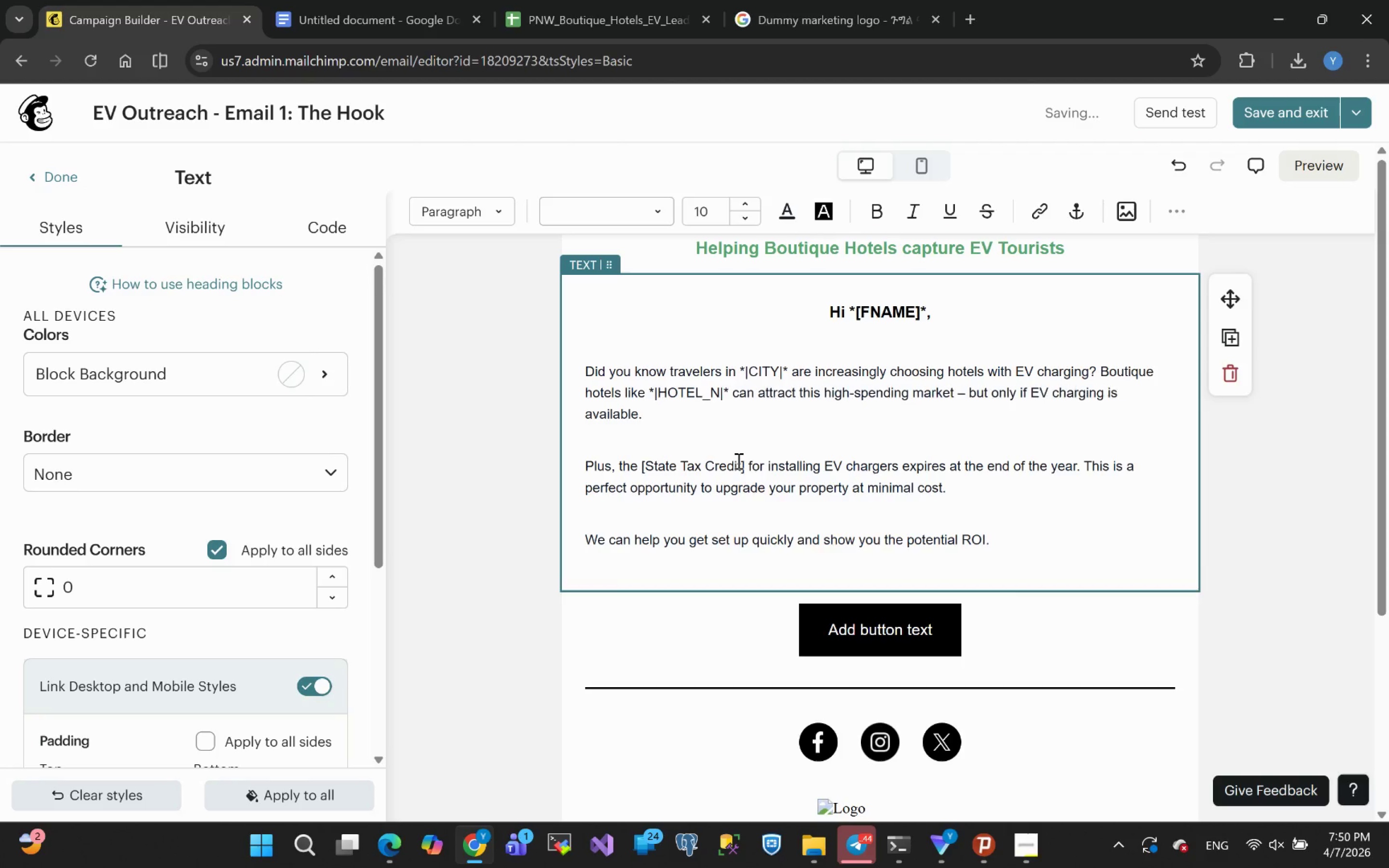 
key(Backspace)
 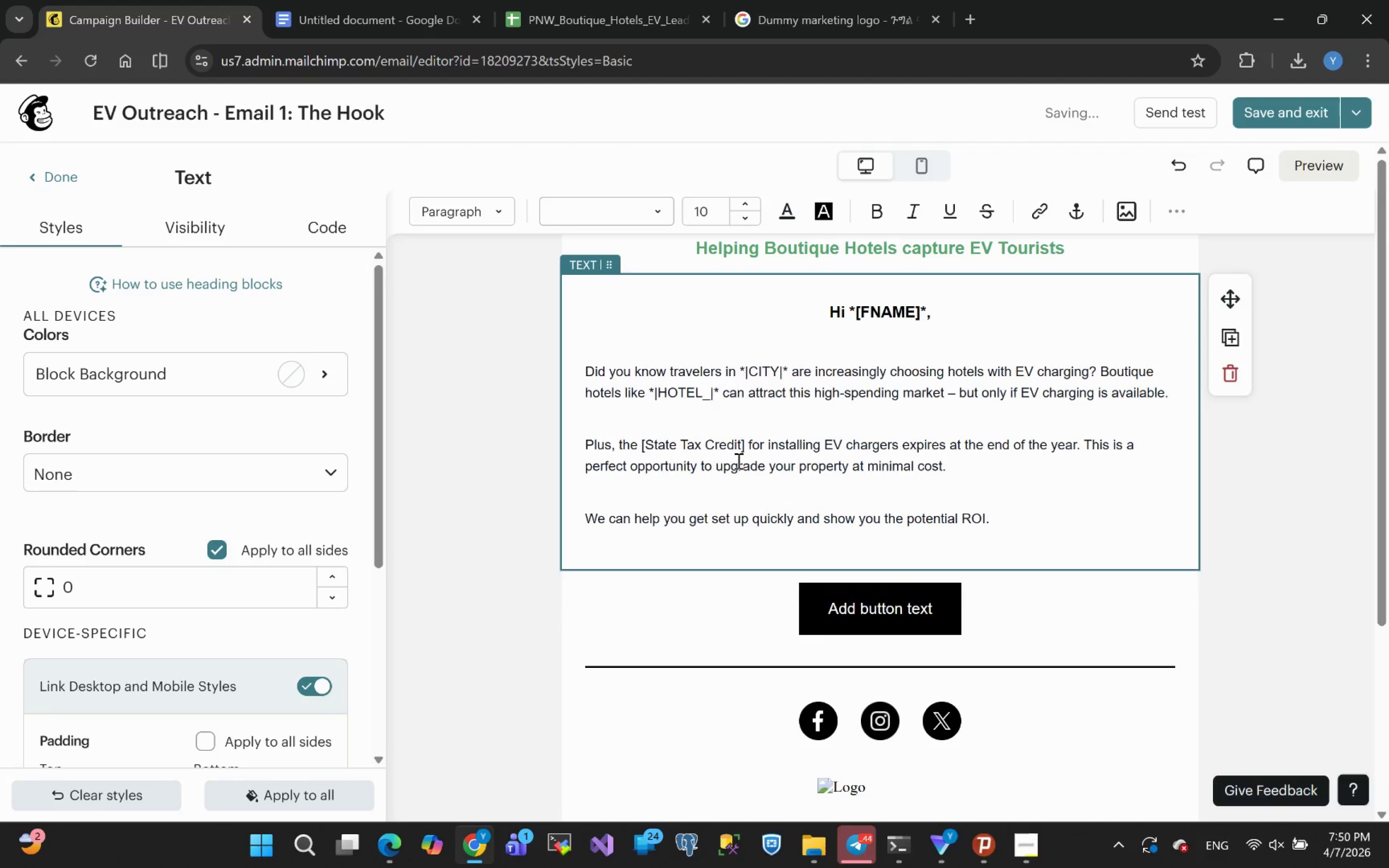 
key(Backspace)
 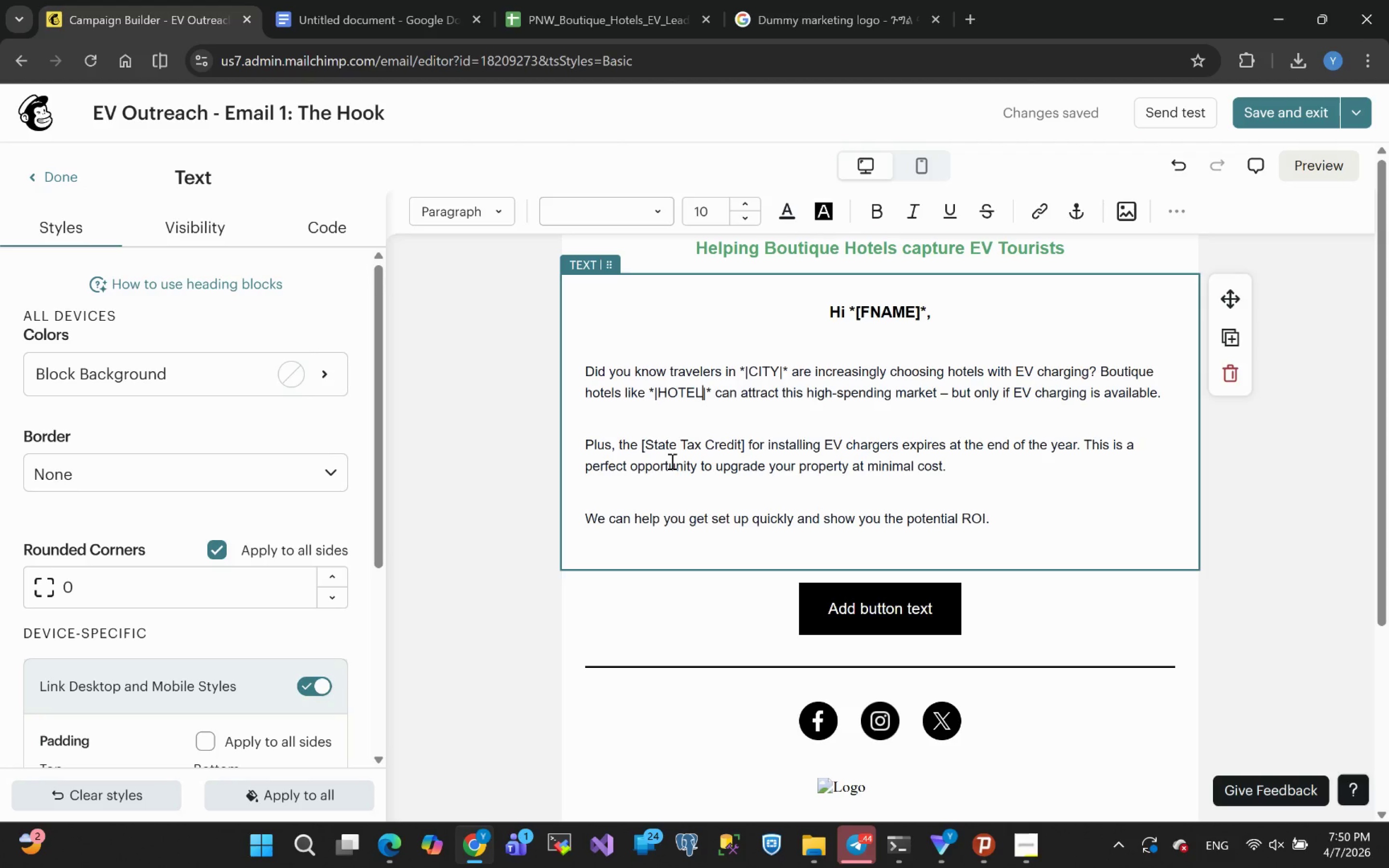 
wait(18.84)
 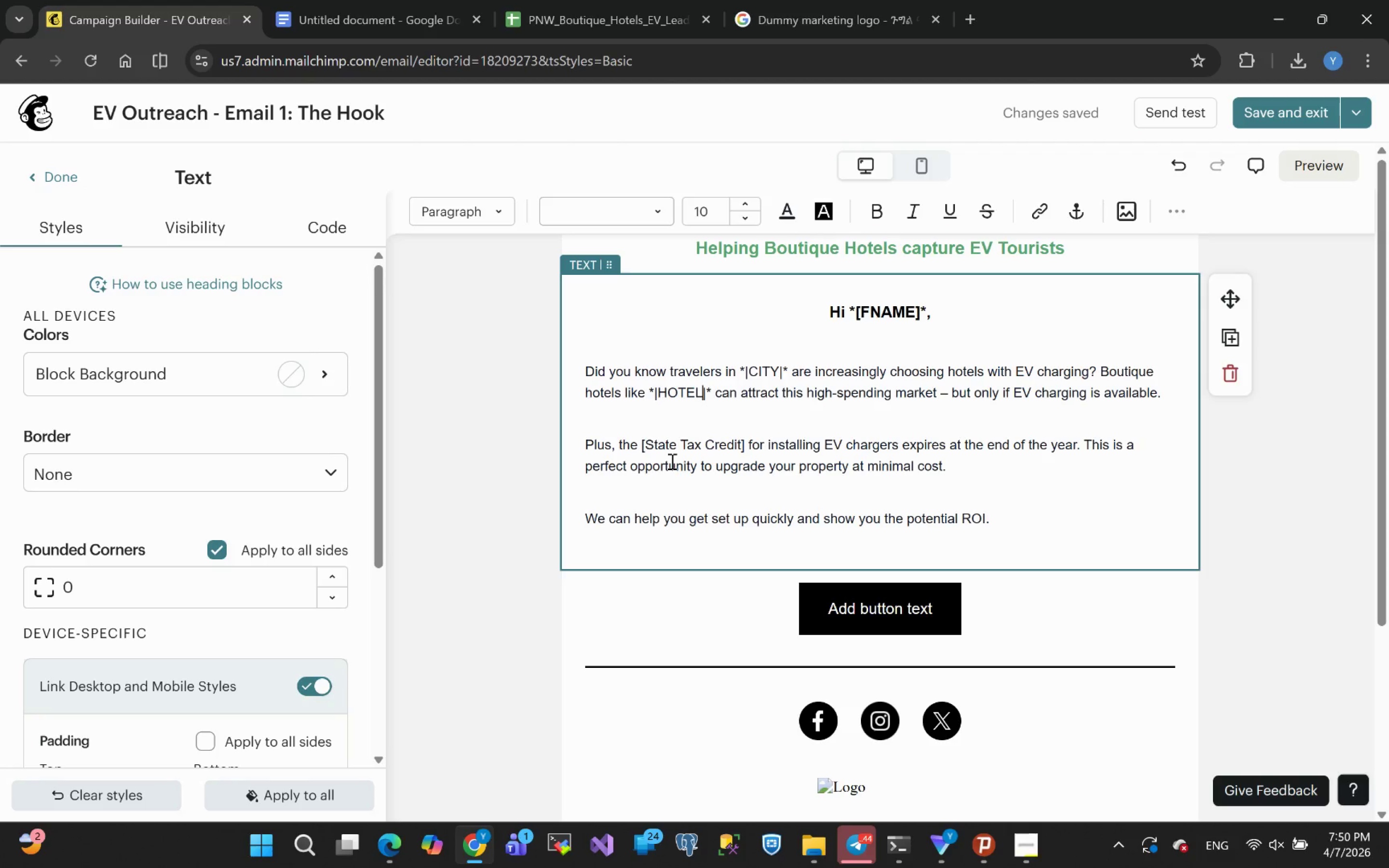 
left_click_drag(start_coordinate=[745, 444], to_coordinate=[733, 436])
 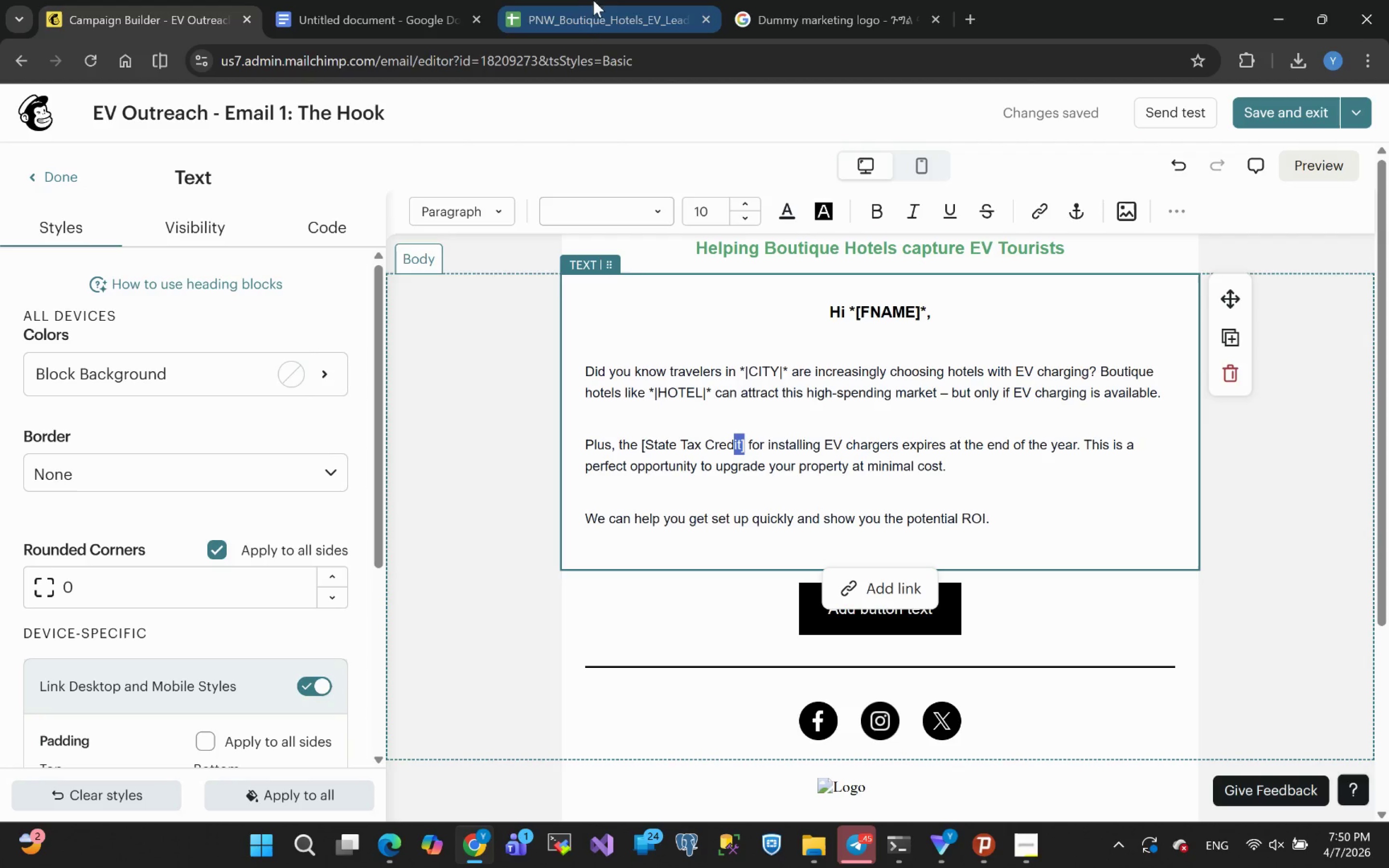 
left_click([587, 14])
 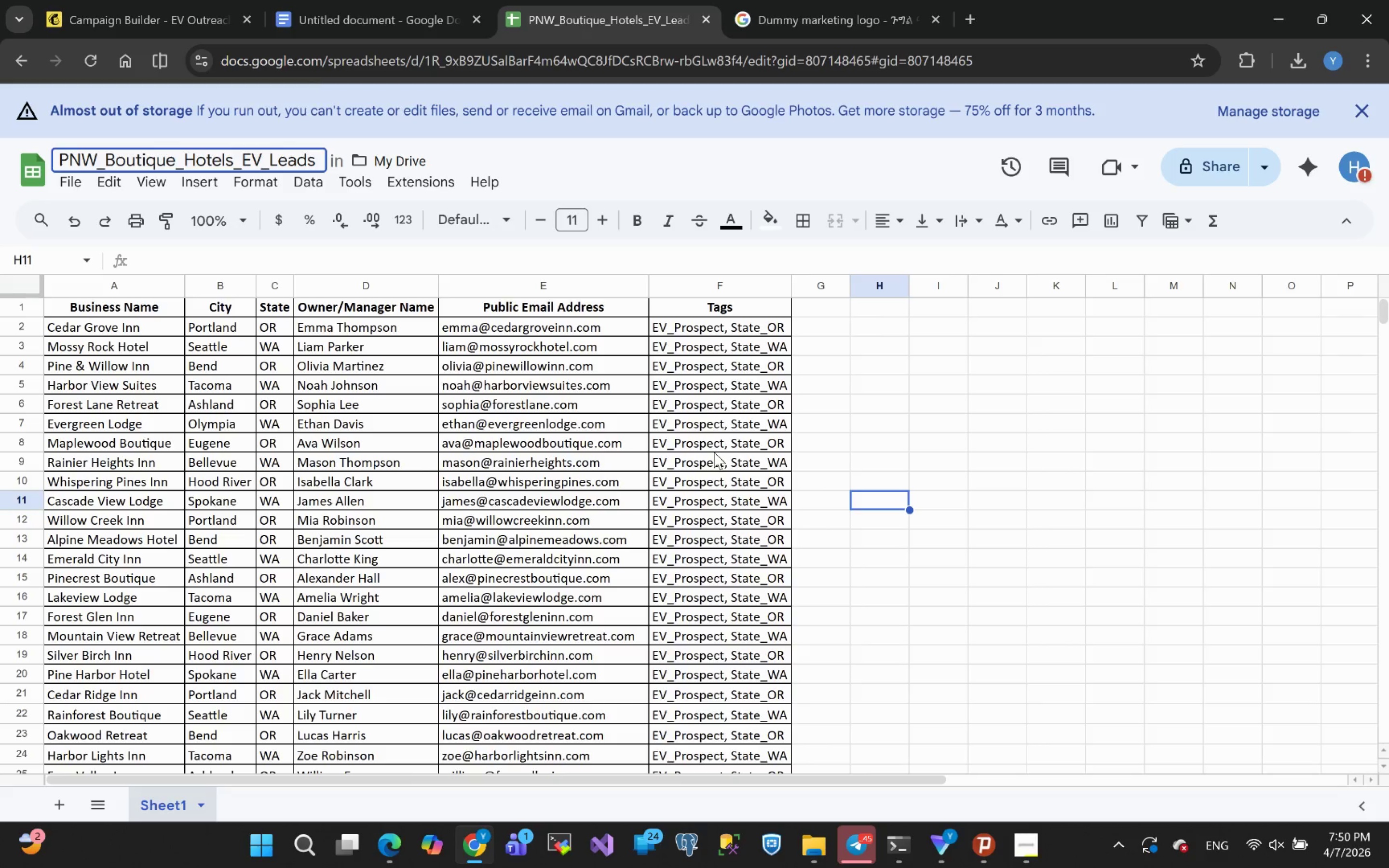 
wait(12.08)
 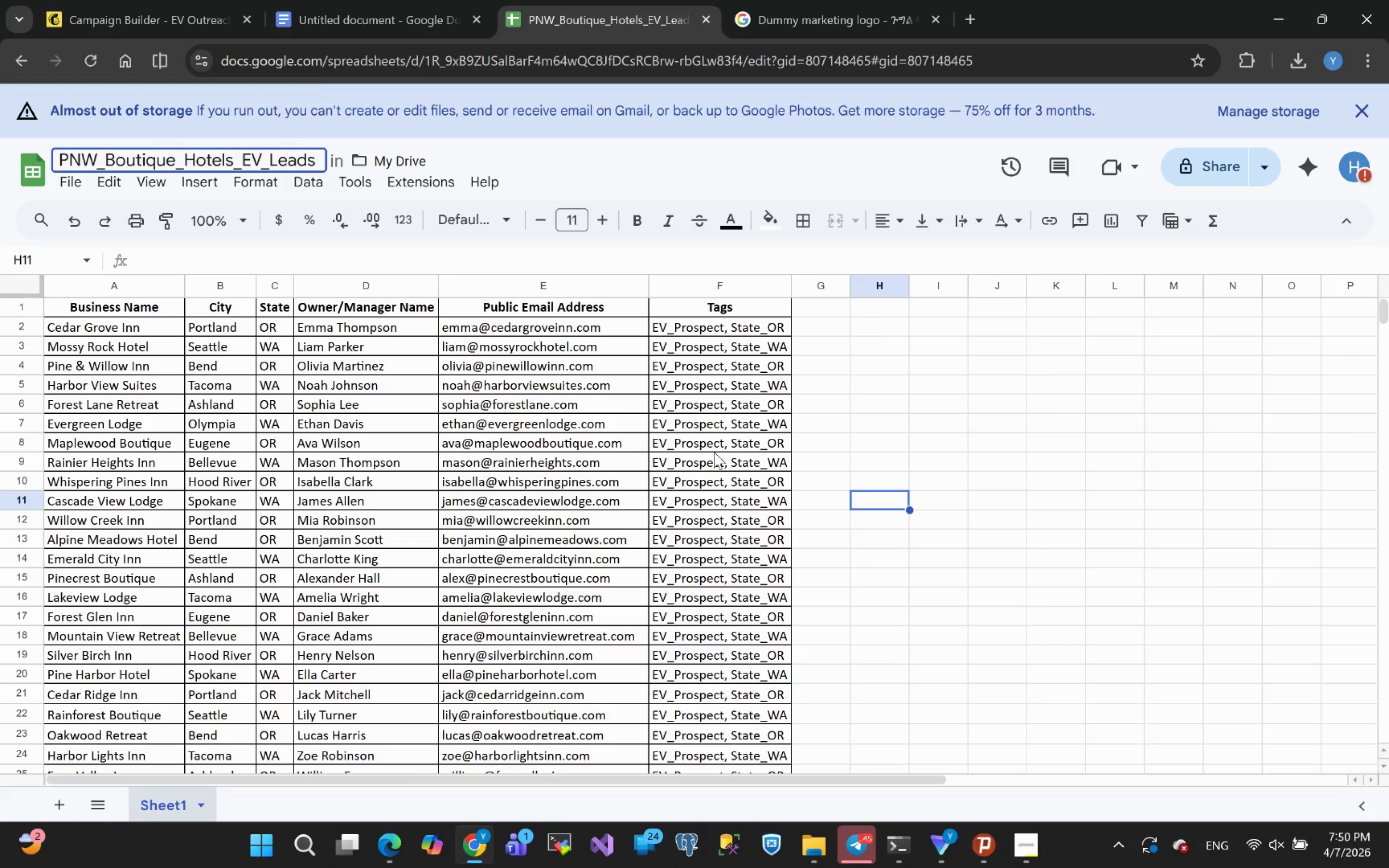 
left_click([141, 5])
 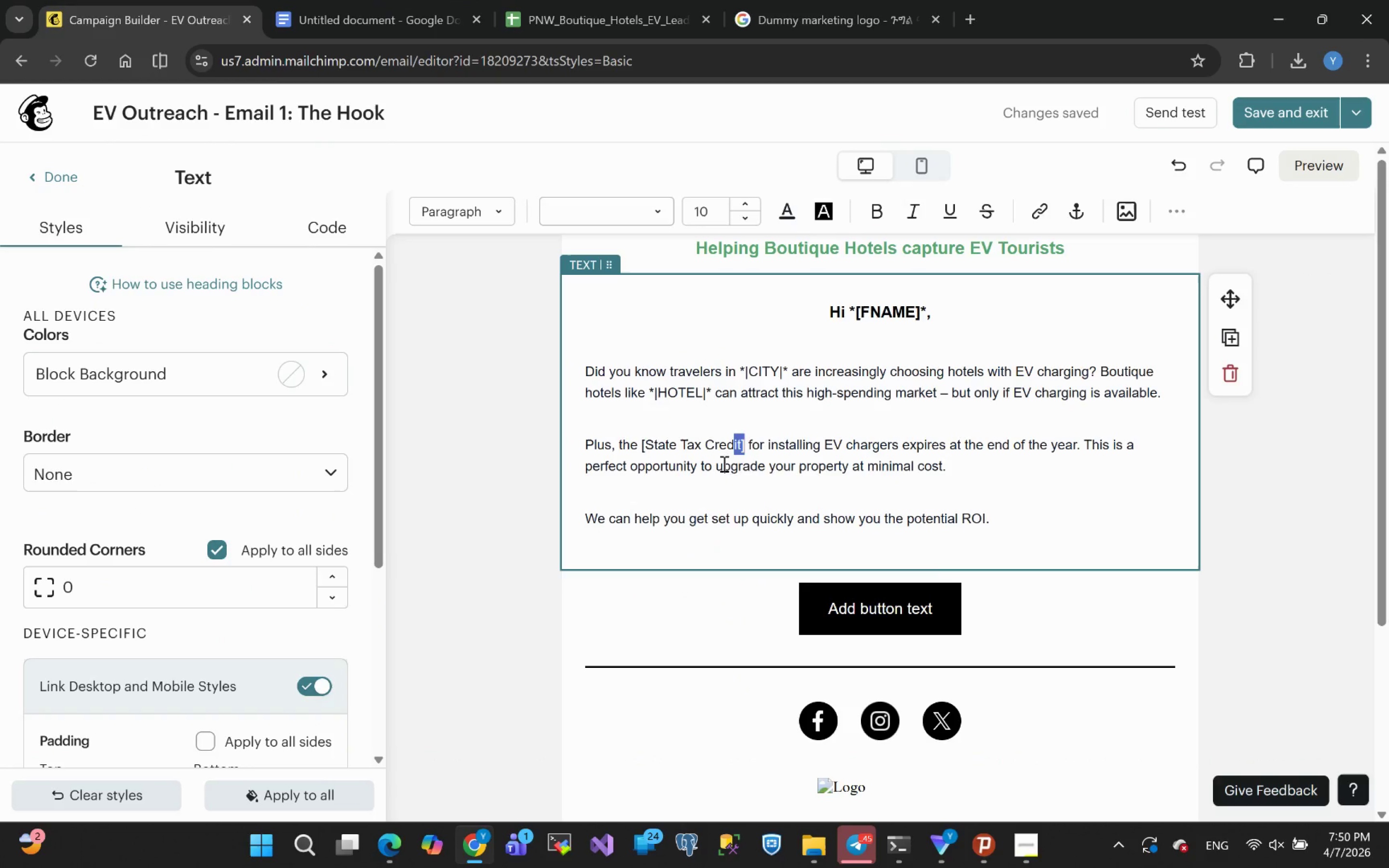 
left_click([747, 444])
 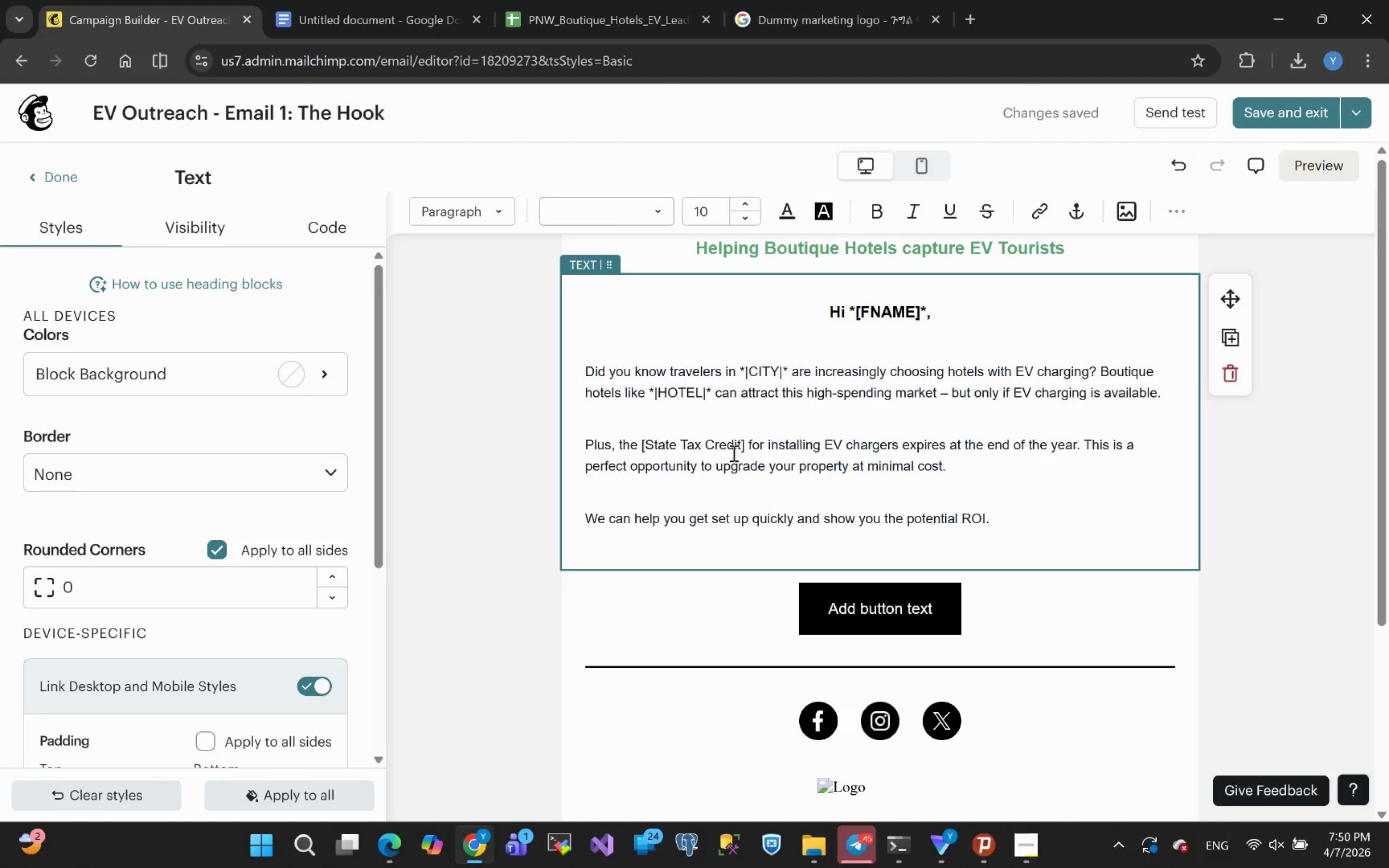 
key(Backspace)
 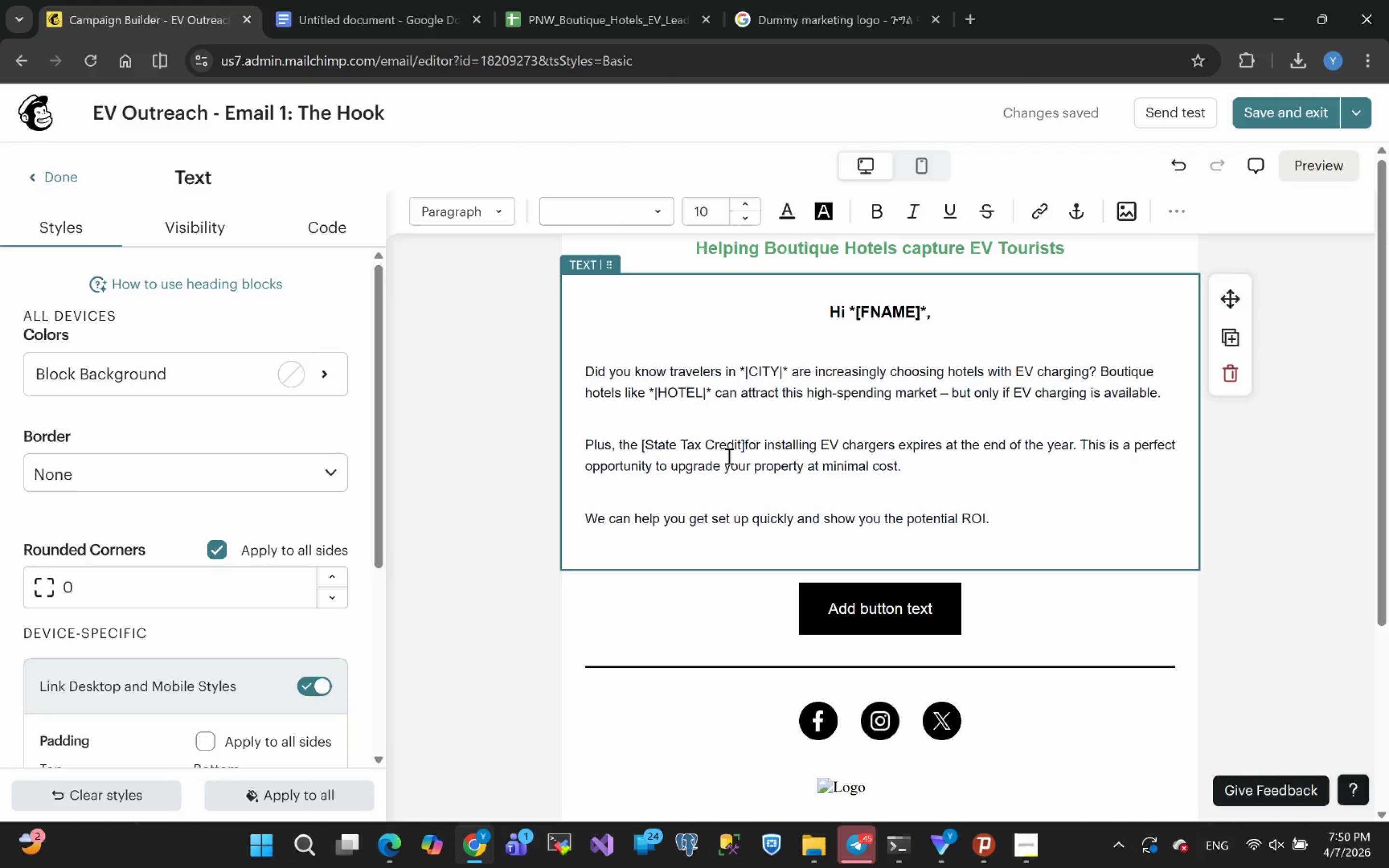 
key(Backspace)
 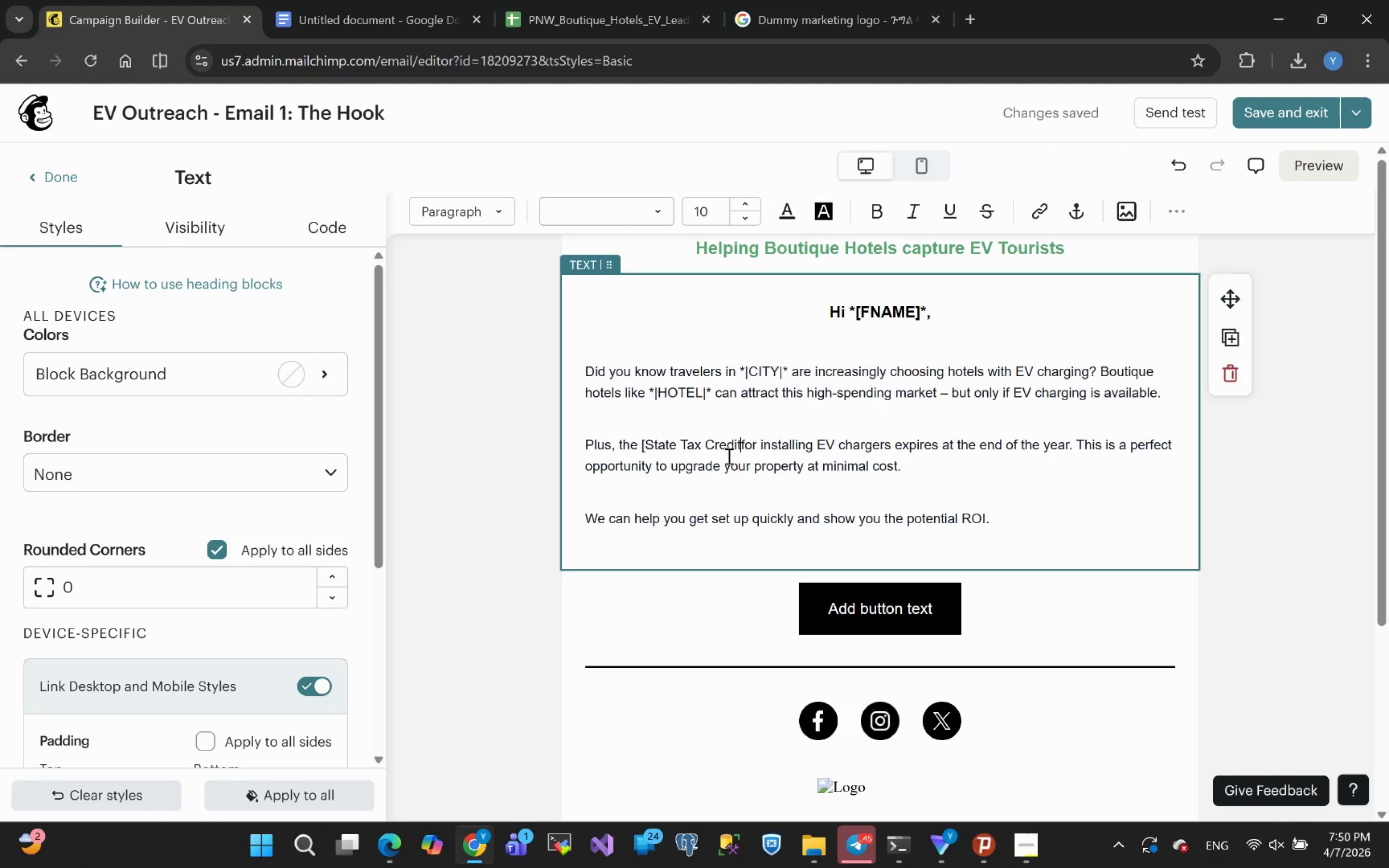 
key(Space)
 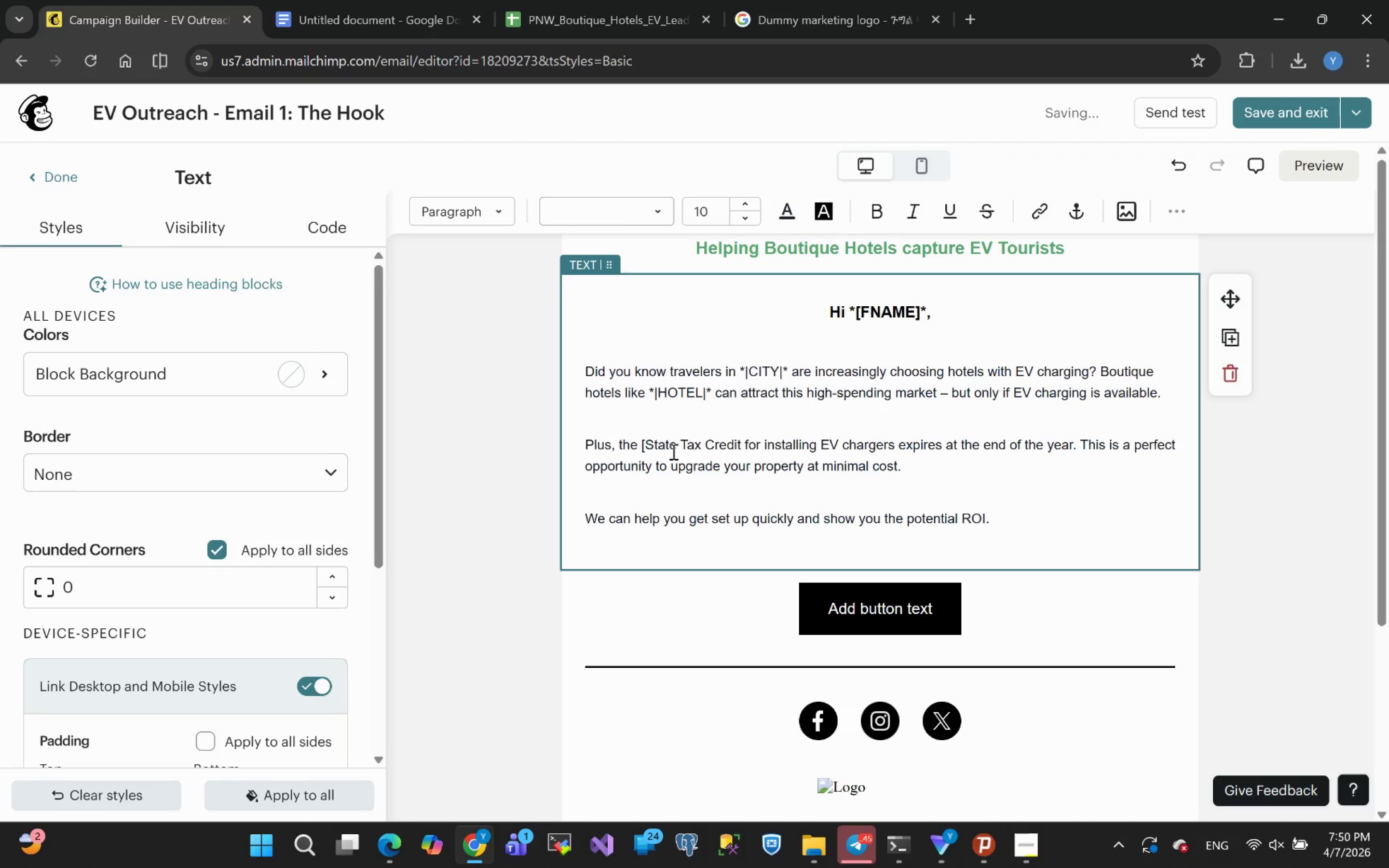 
left_click([648, 447])
 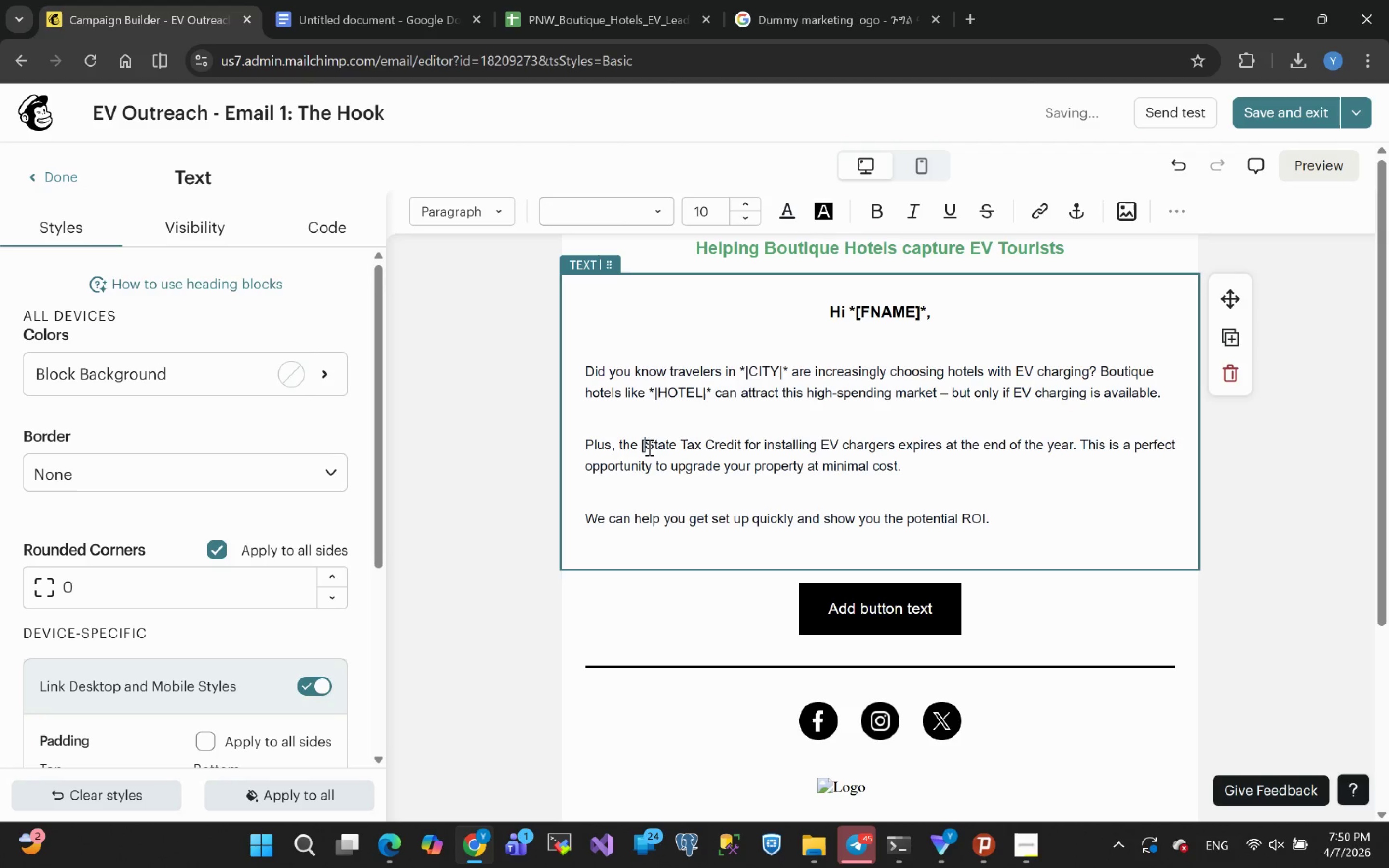 
key(Backspace)
 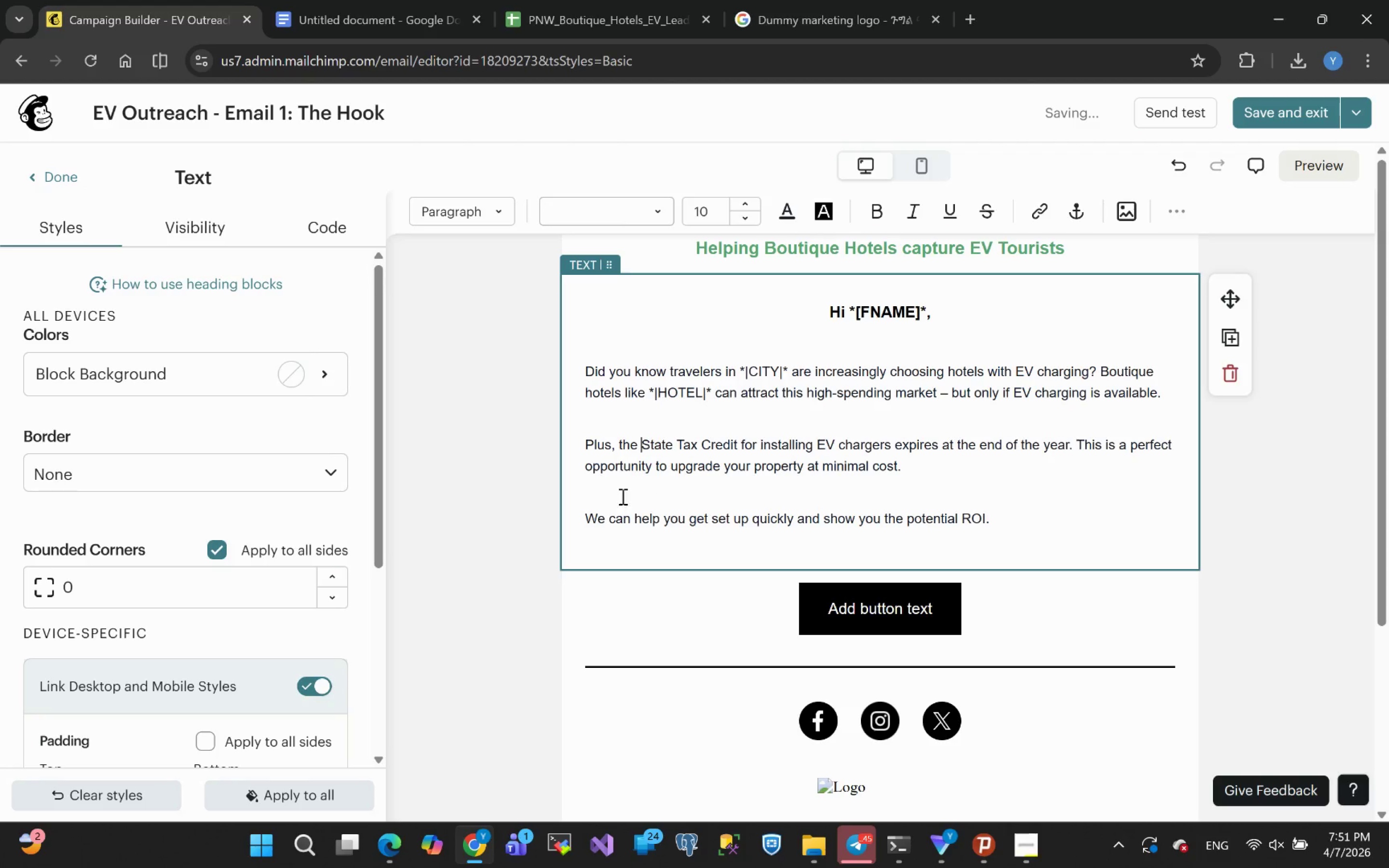 
scroll: coordinate [877, 519], scroll_direction: none, amount: 0.0
 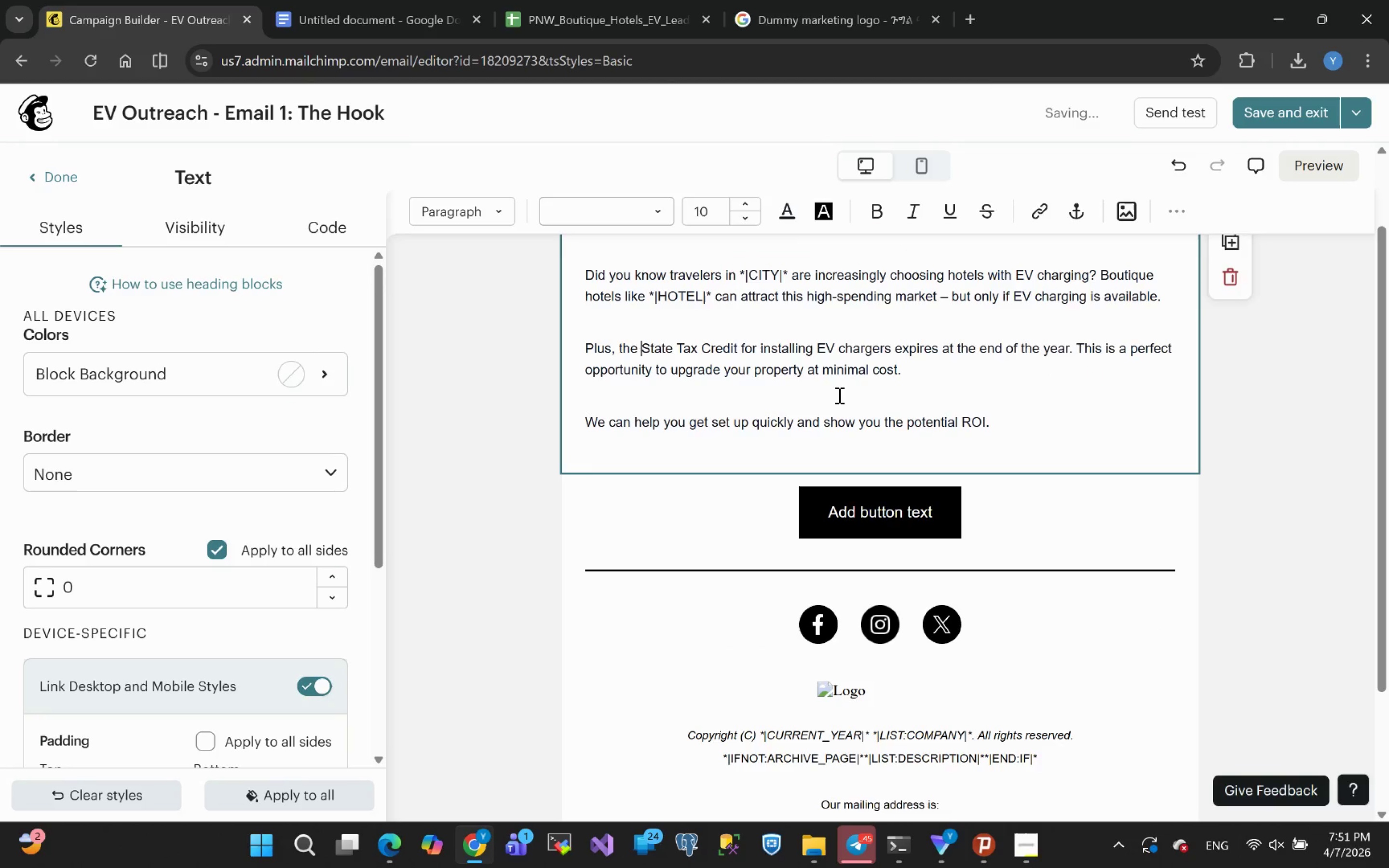 
scroll: coordinate [775, 416], scroll_direction: up, amount: 7.0
 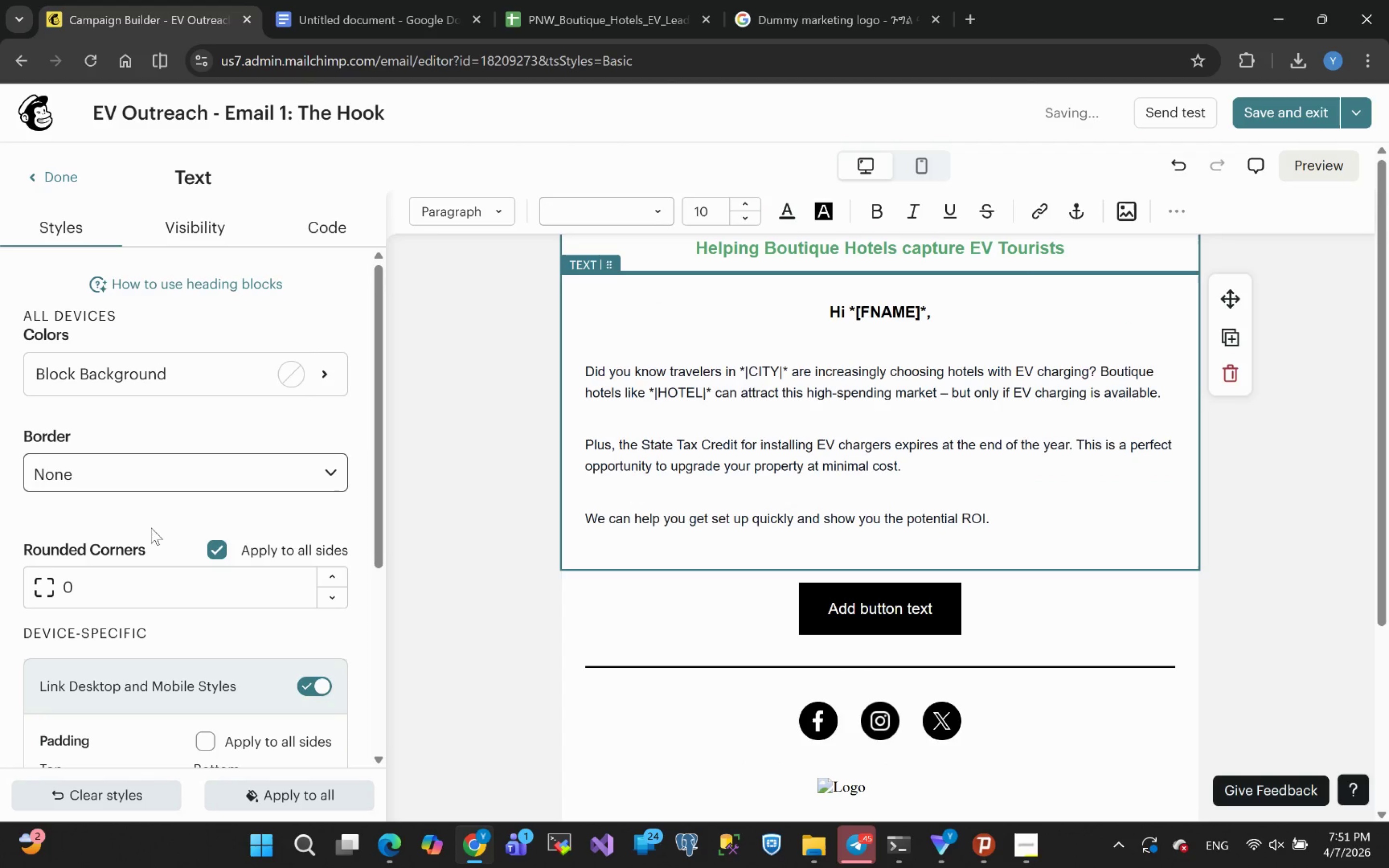 
scroll: coordinate [820, 459], scroll_direction: down, amount: 1.0
 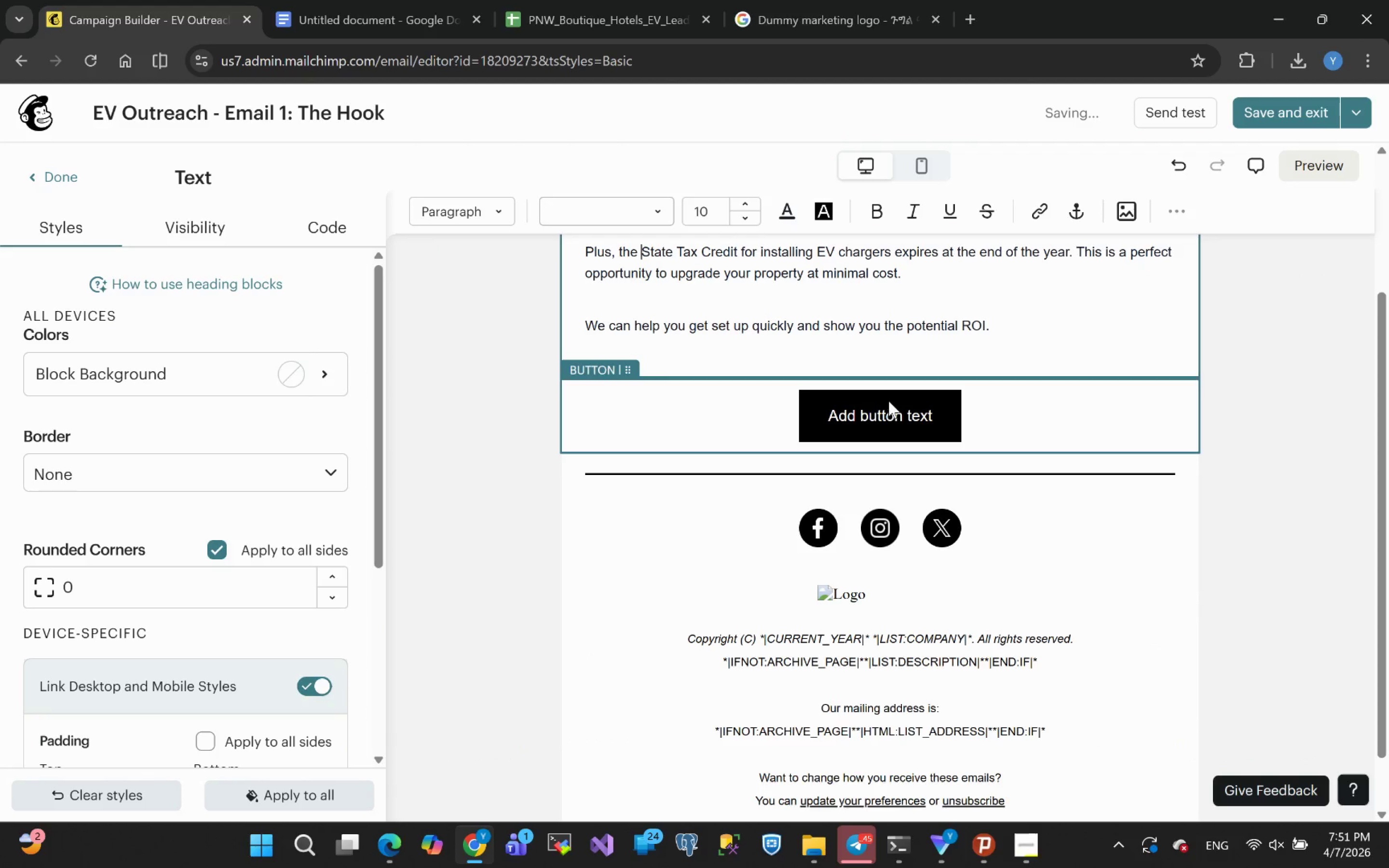 
scroll: coordinate [890, 393], scroll_direction: up, amount: 3.0
 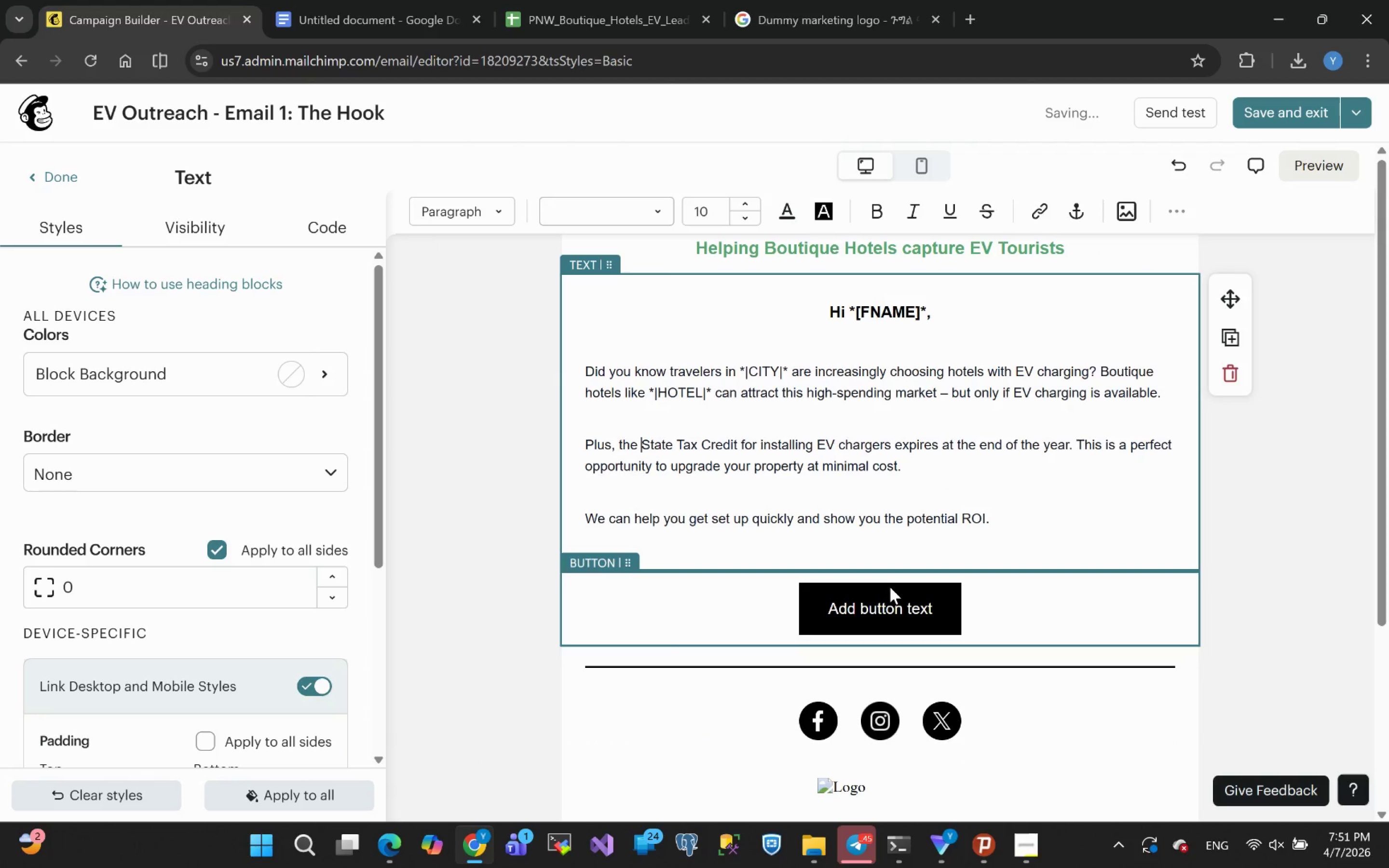 
double_click([890, 587])
 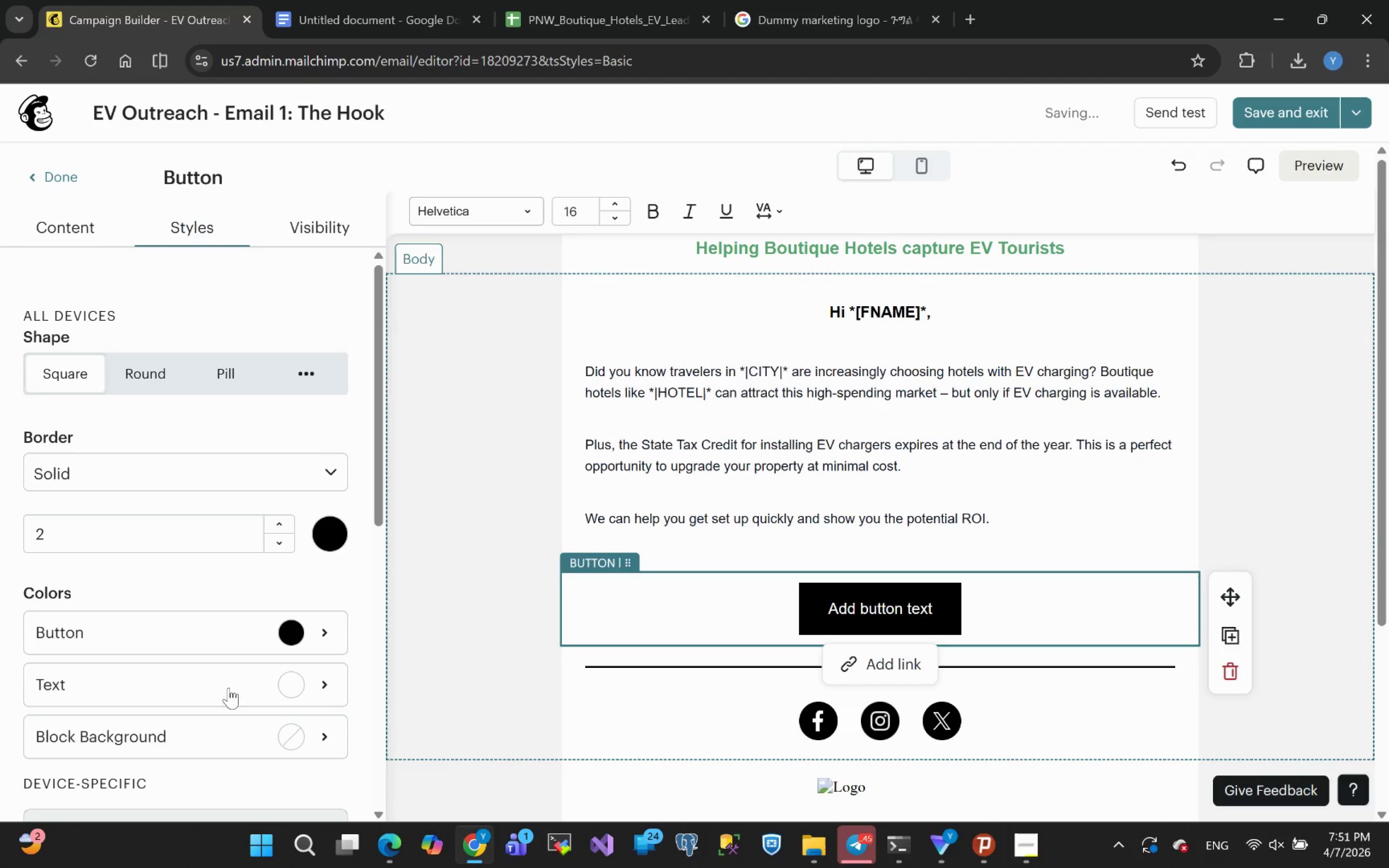 
left_click([288, 636])
 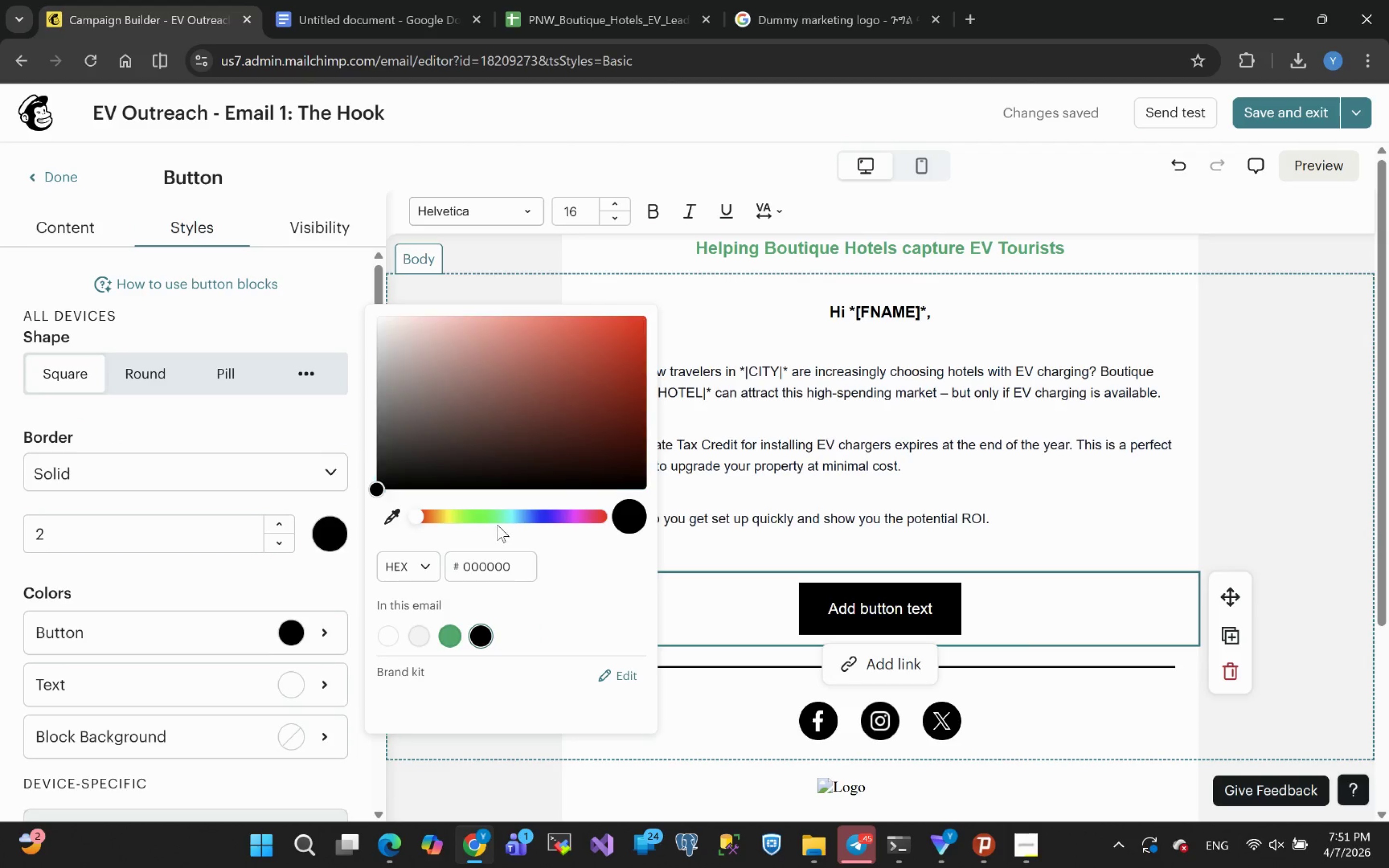 
double_click([509, 515])
 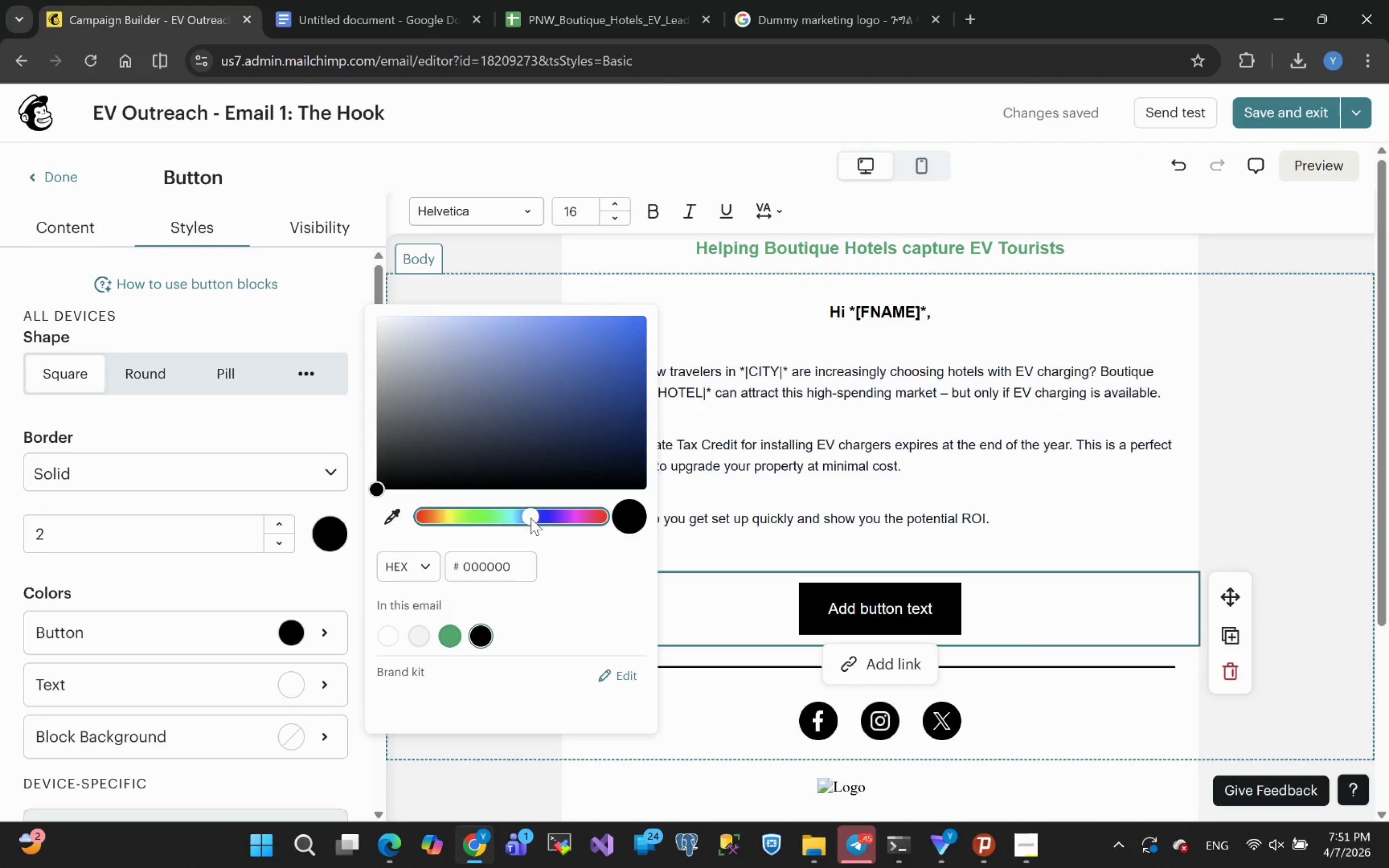 
left_click([529, 518])
 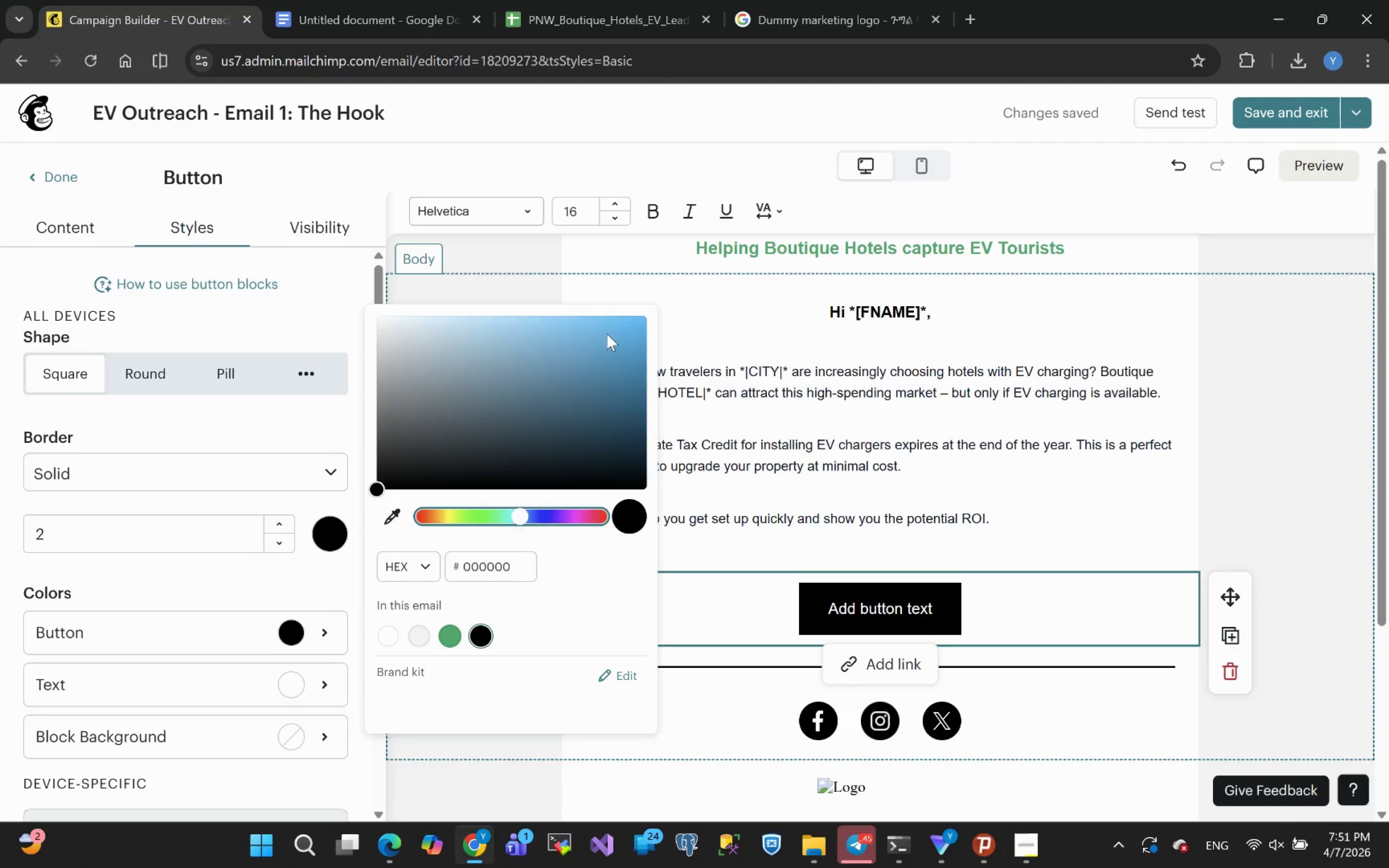 
double_click([609, 401])
 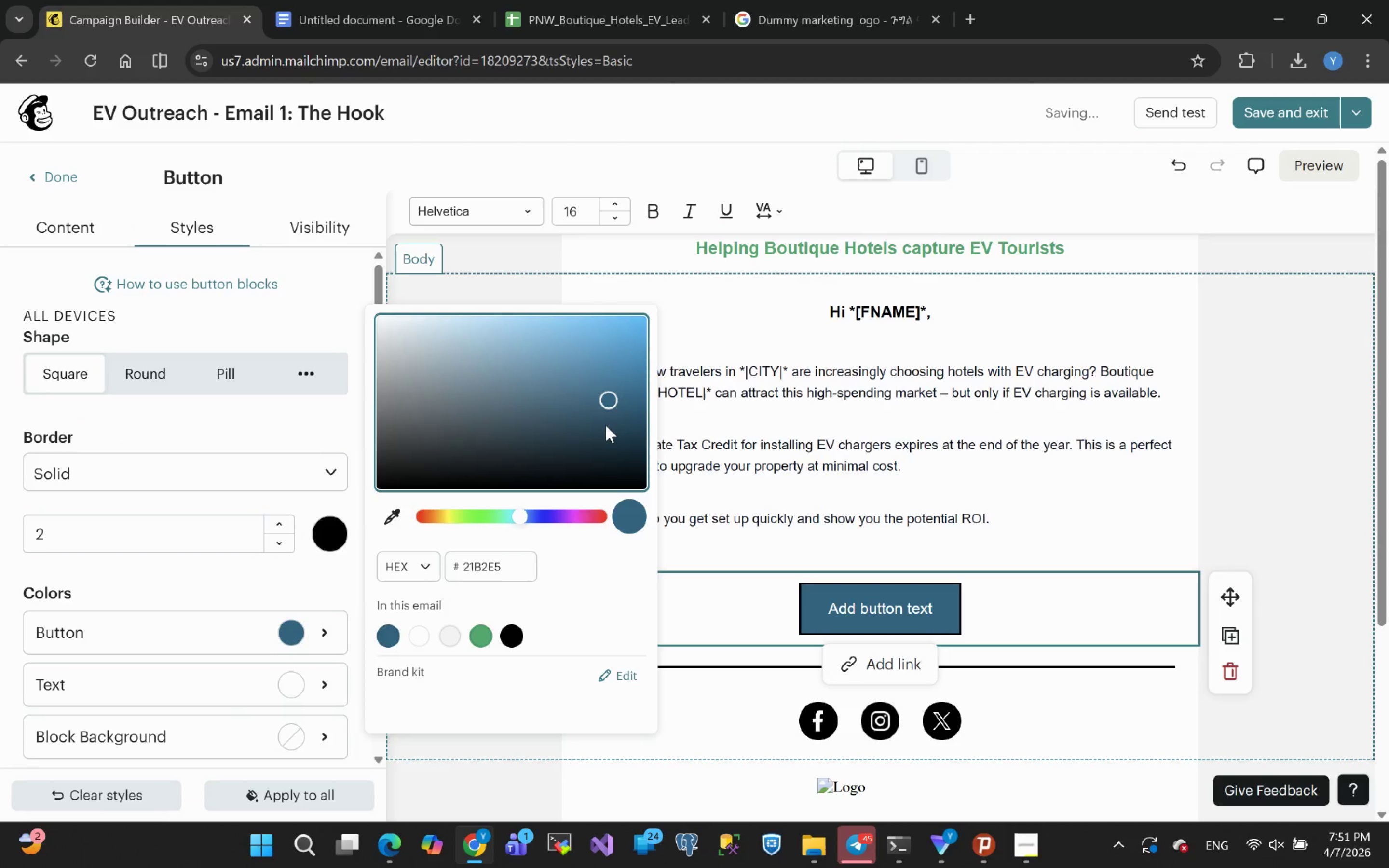 
triple_click([604, 433])
 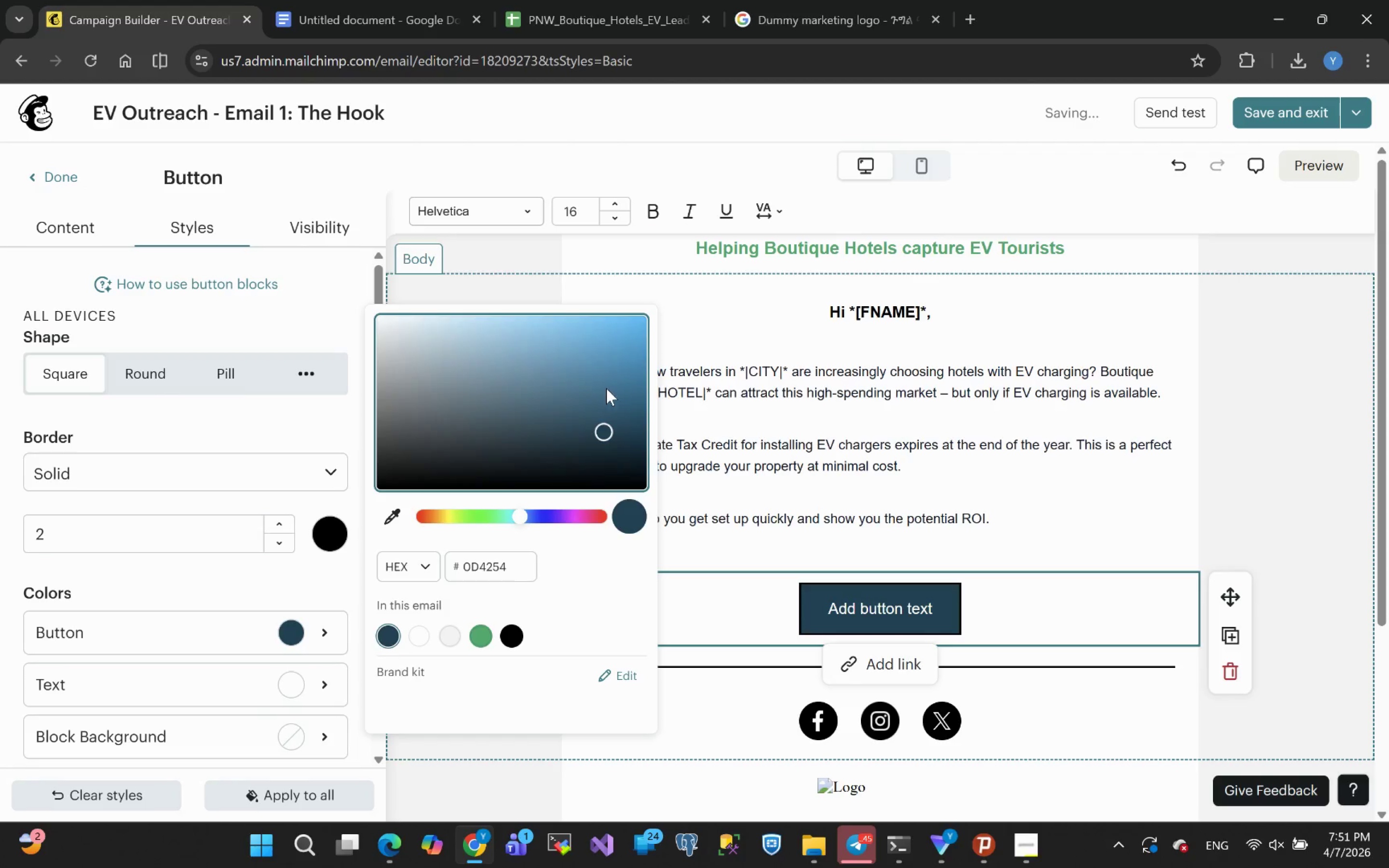 
left_click([597, 408])
 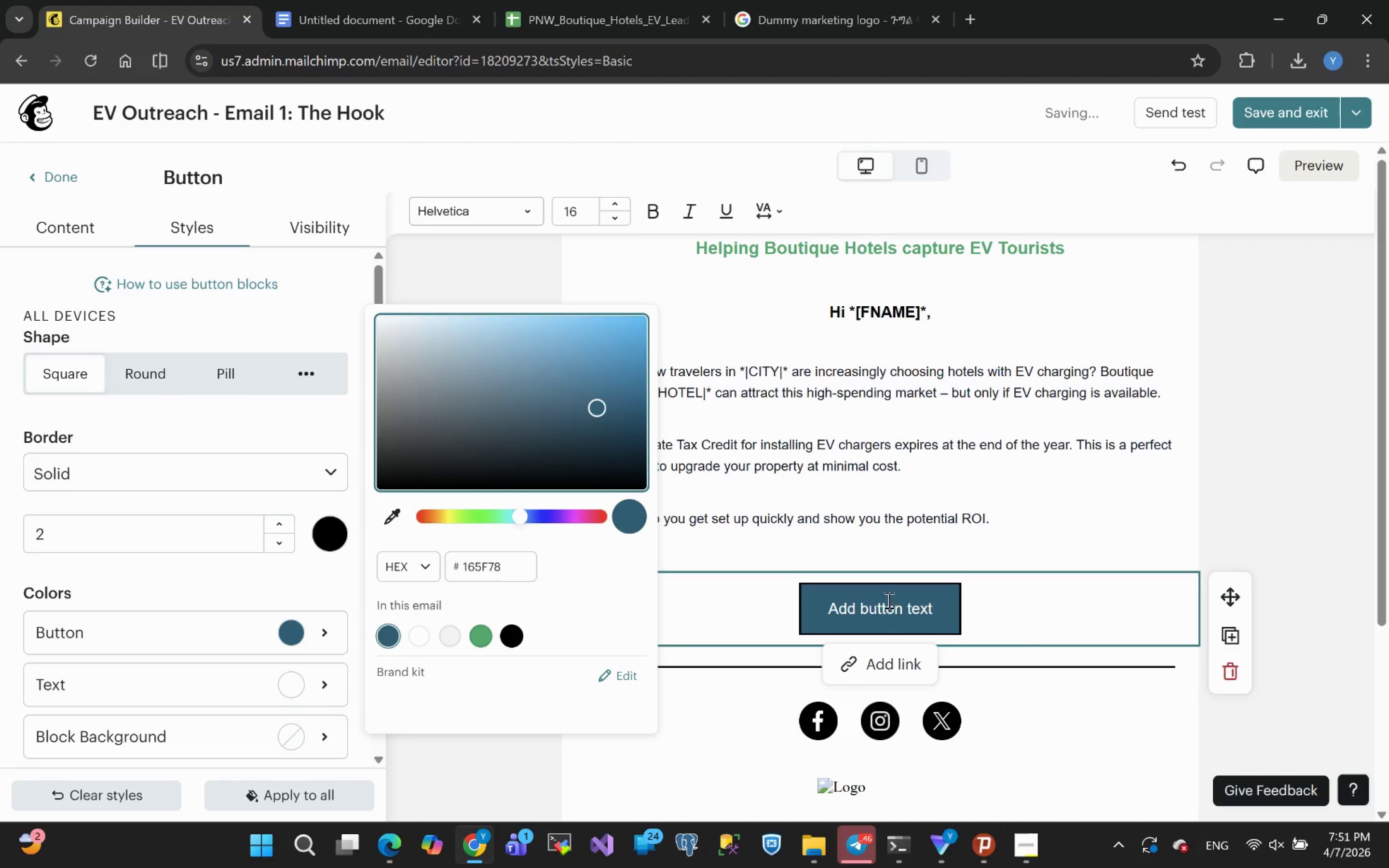 
left_click([940, 608])
 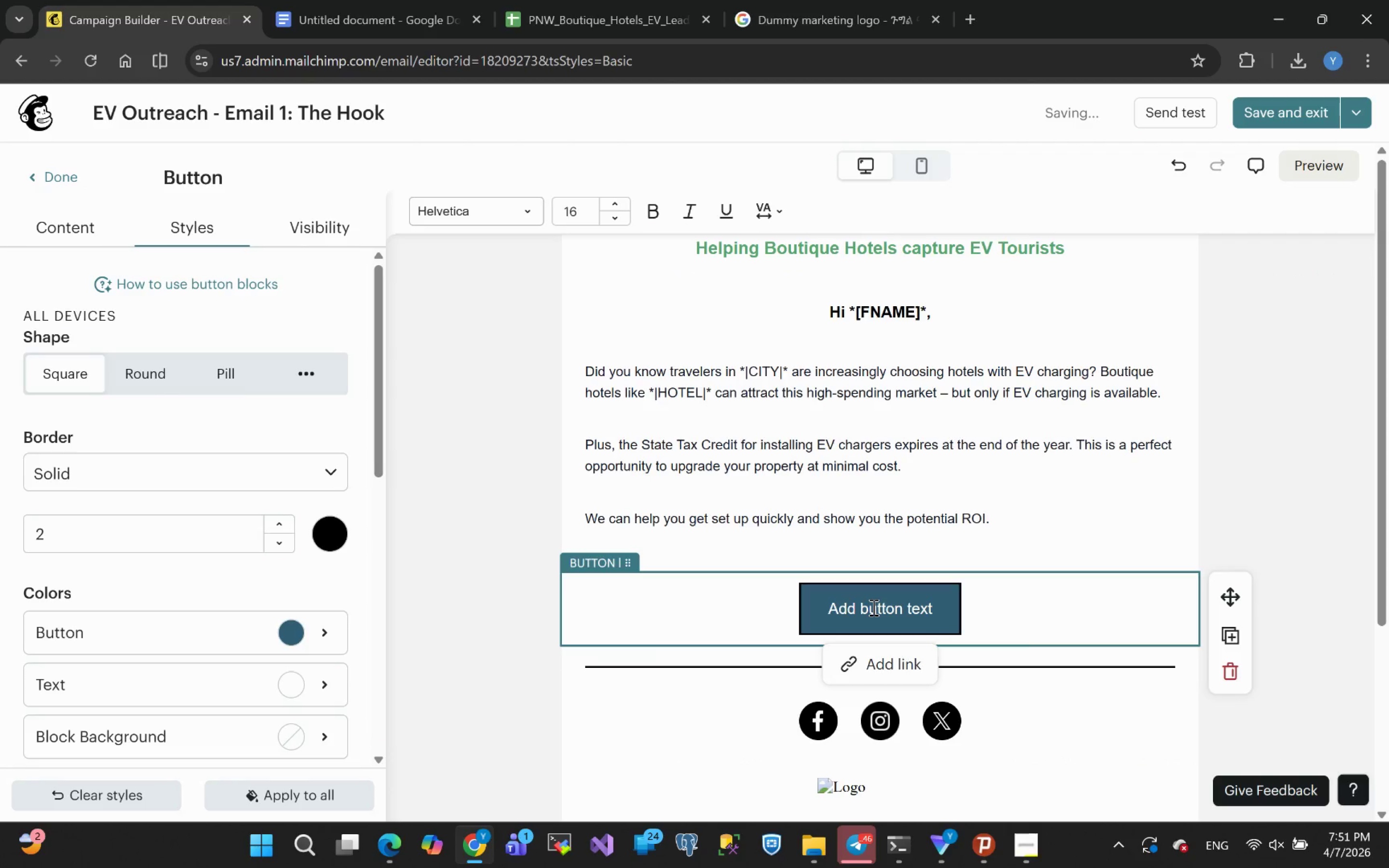 
double_click([872, 607])
 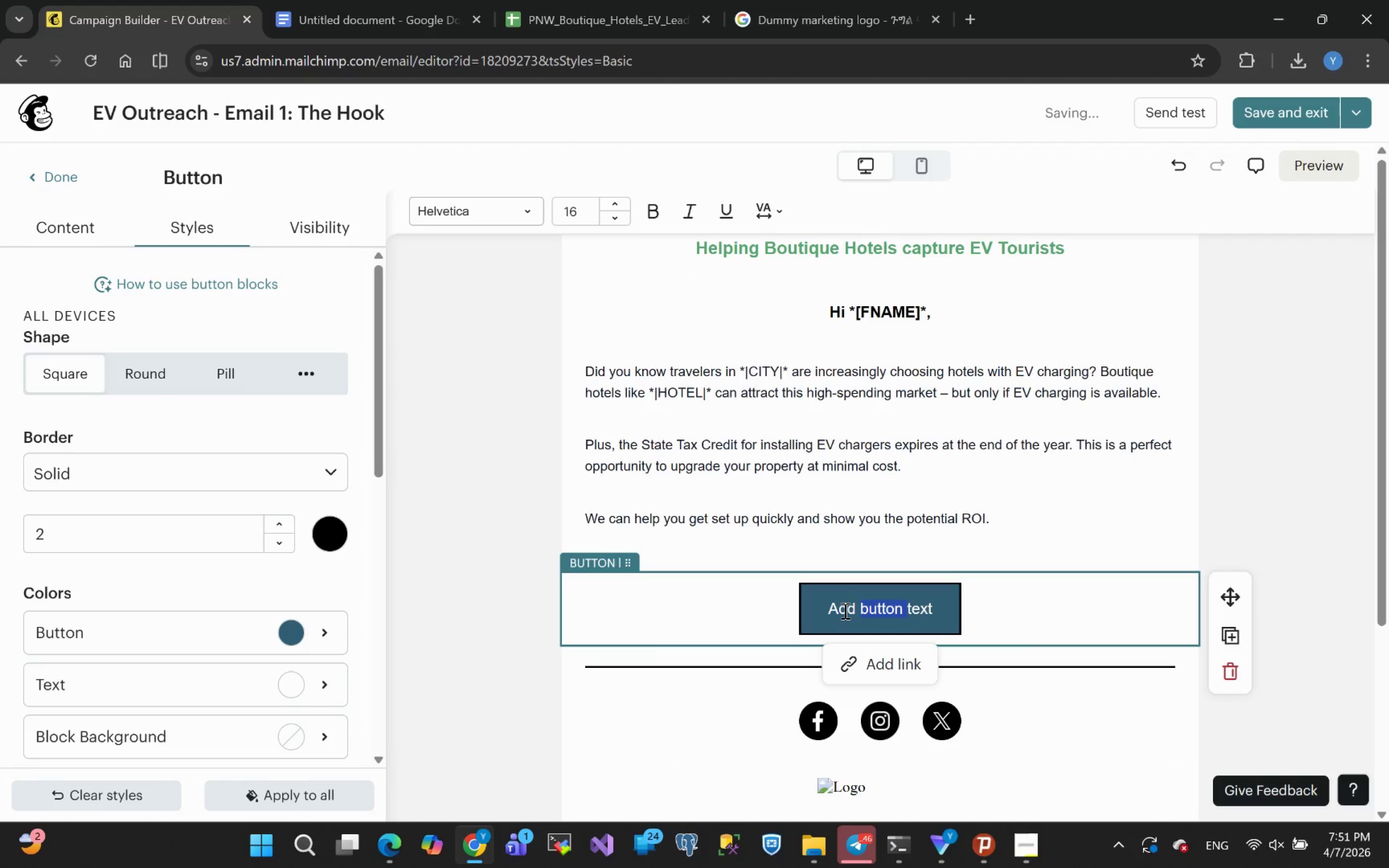 
key(Control+A)
 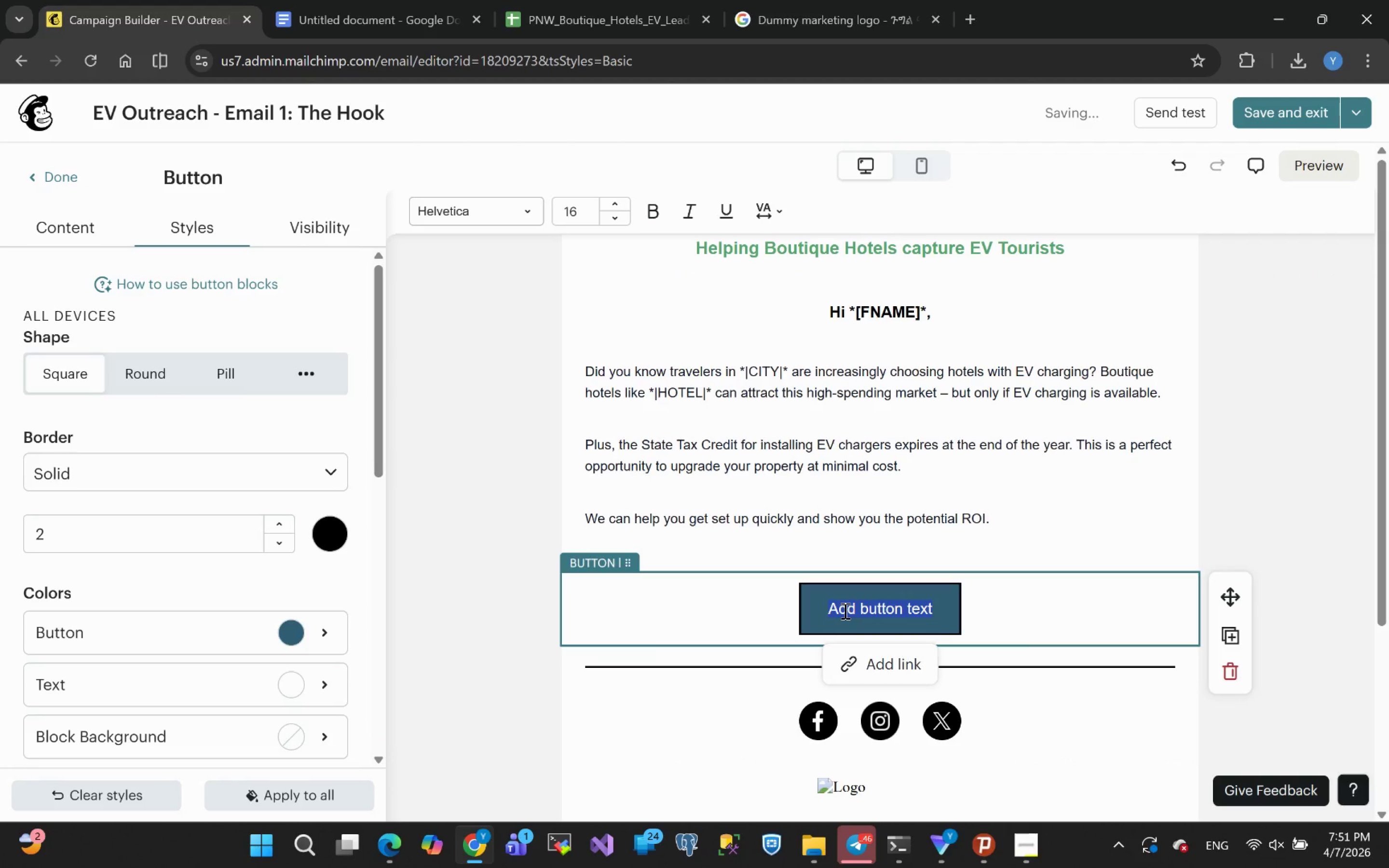 
key(CapsLock)
 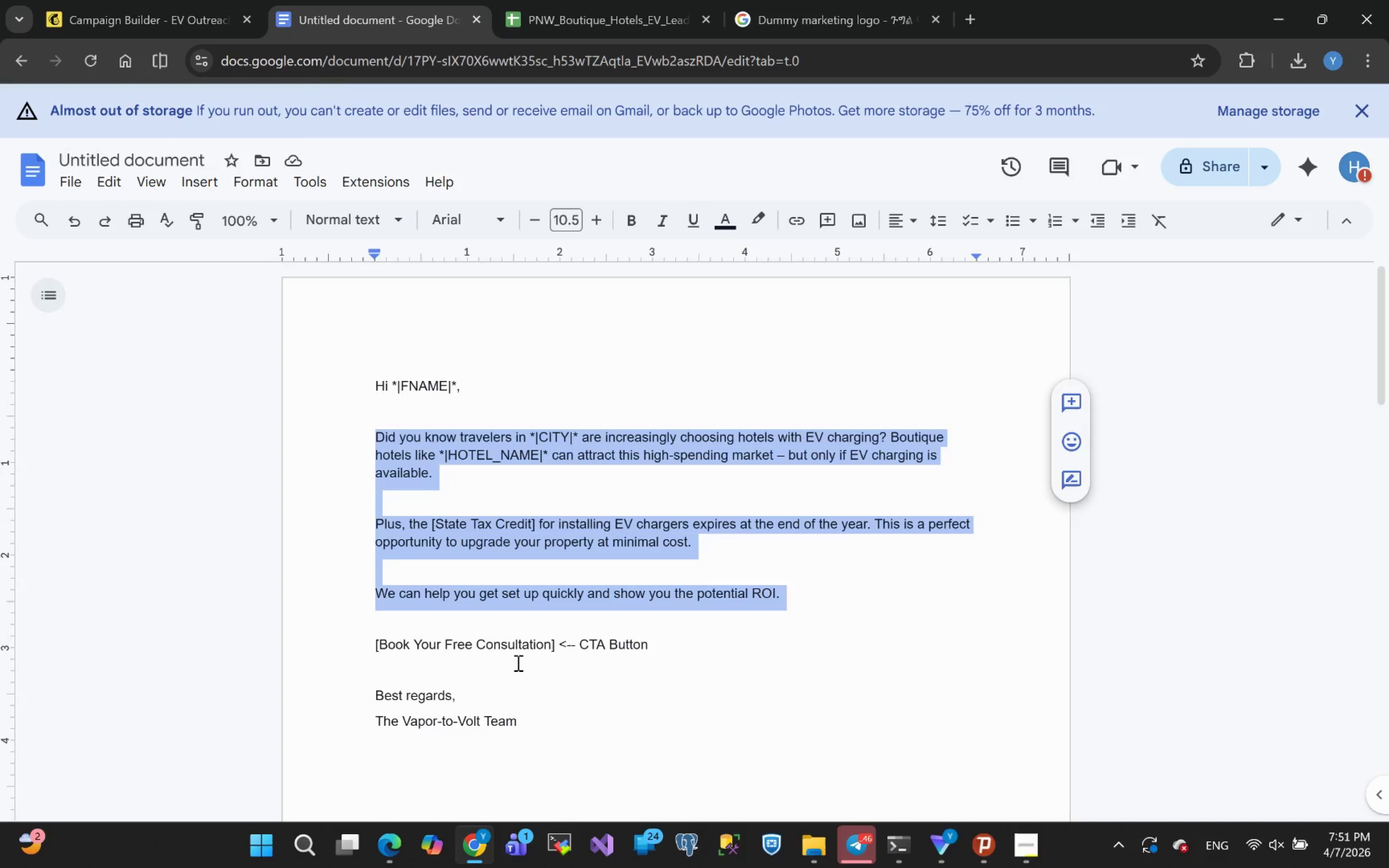 
wait(5.56)
 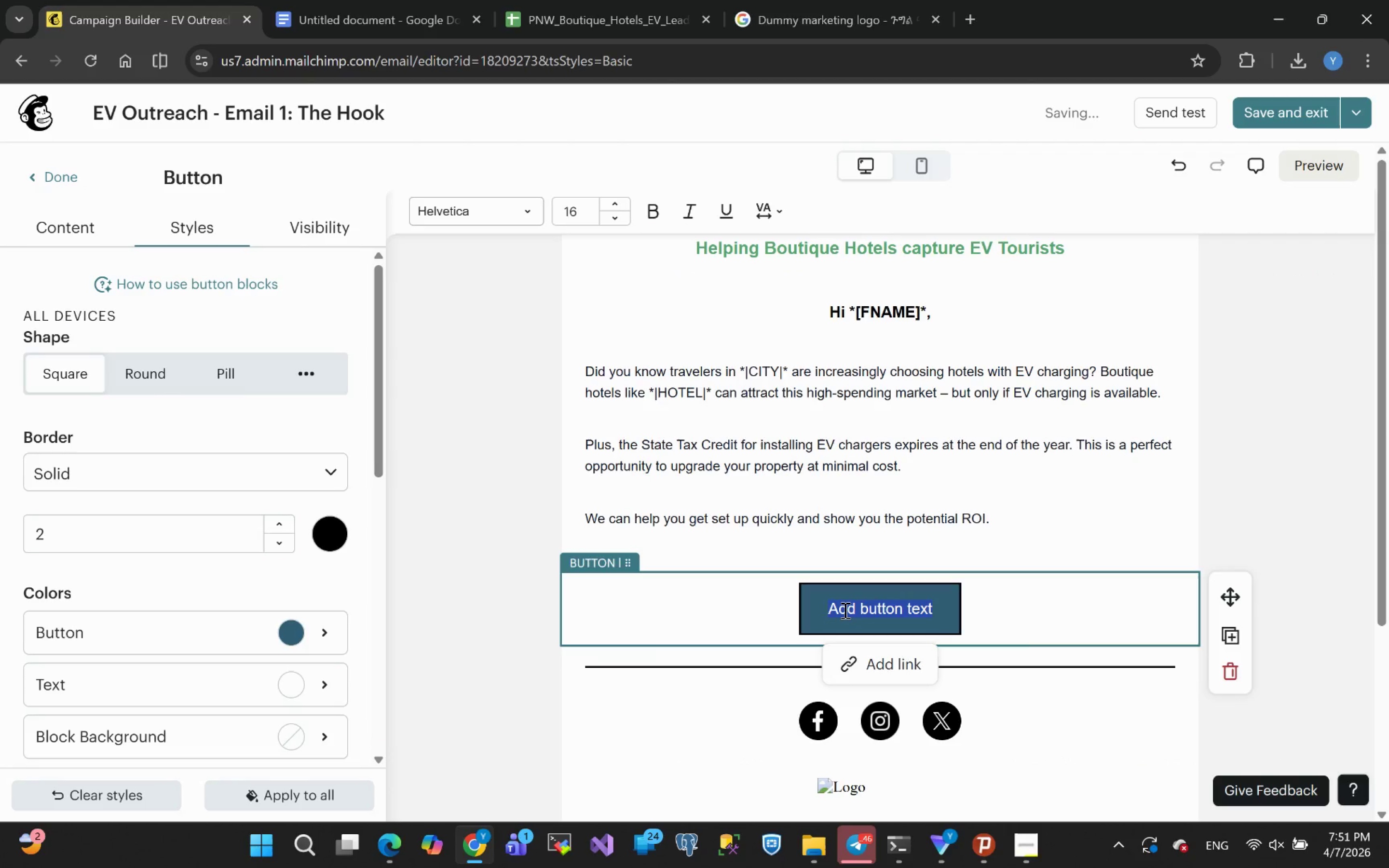 
left_click_drag(start_coordinate=[379, 644], to_coordinate=[550, 652])
 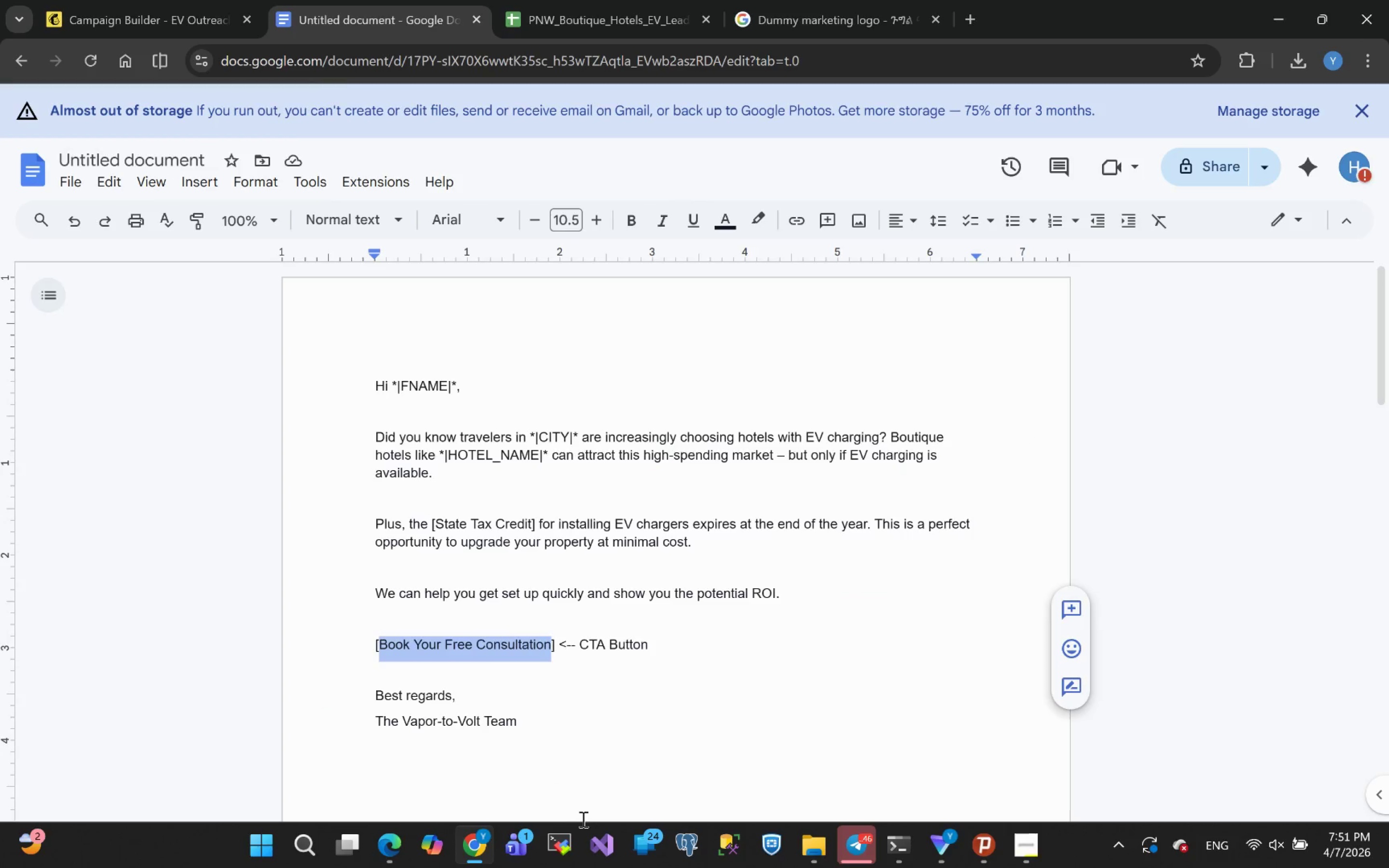 
key(Control+C)
 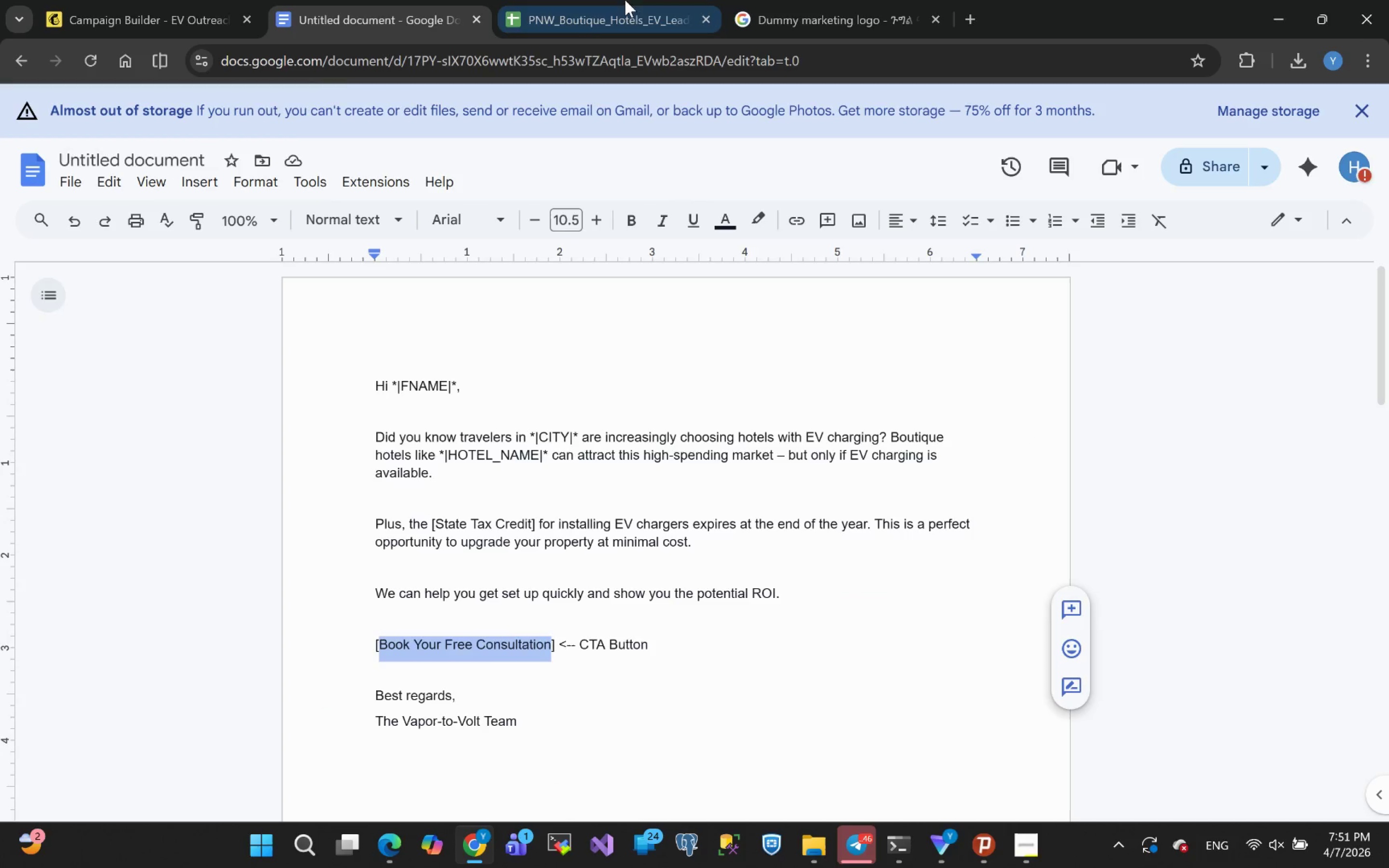 
left_click([599, 10])
 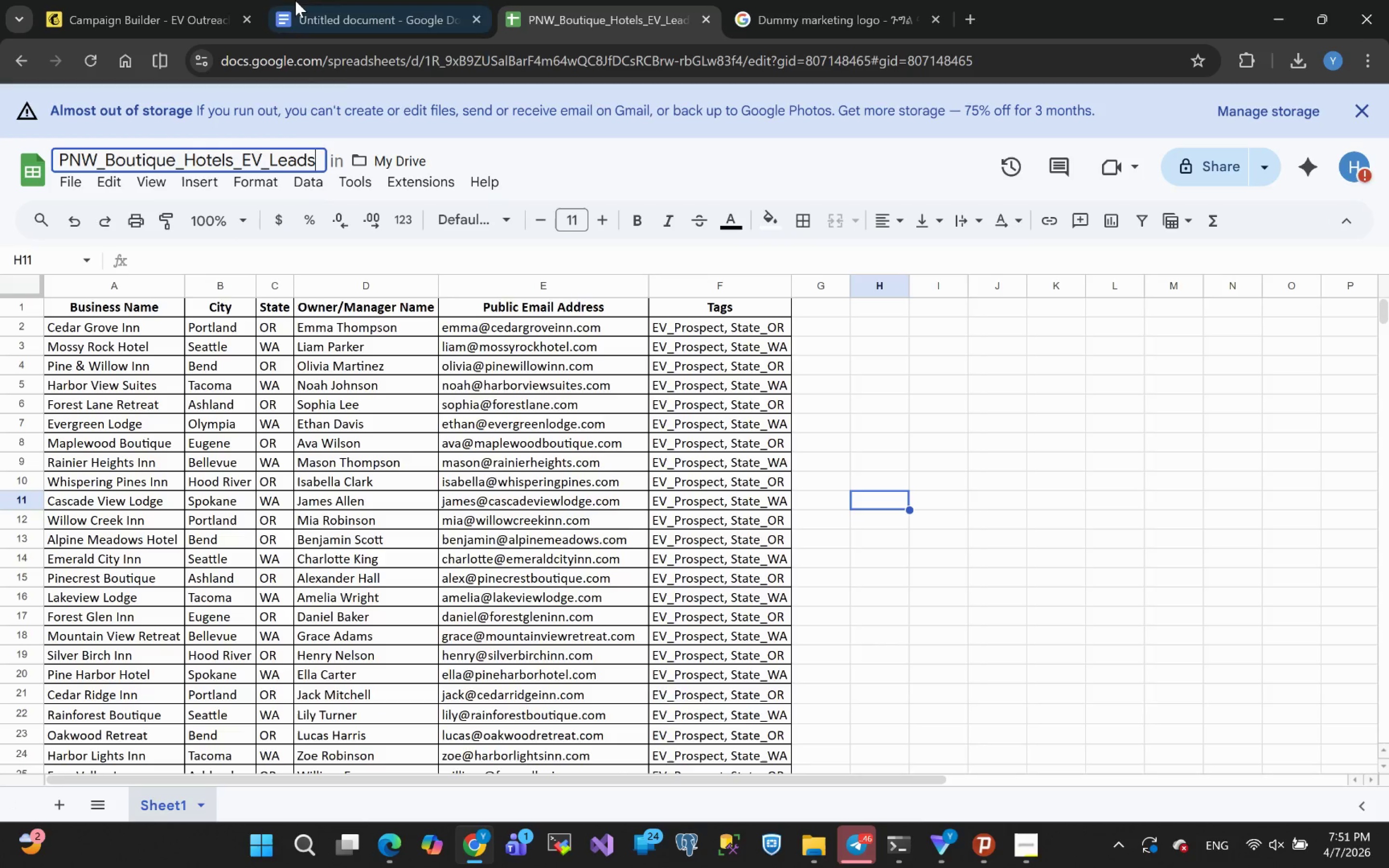 
left_click([112, 9])
 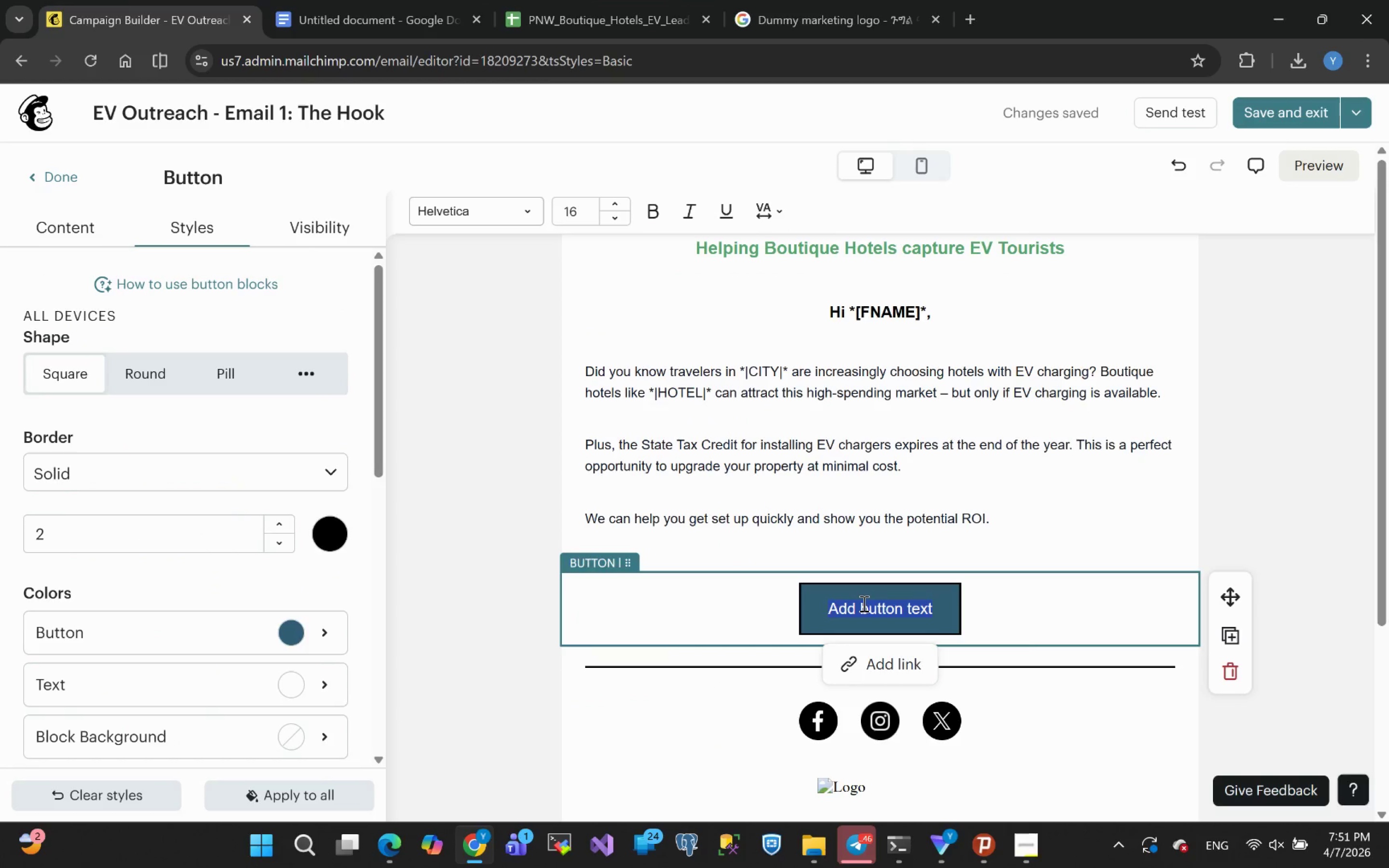 
key(Control+V)
 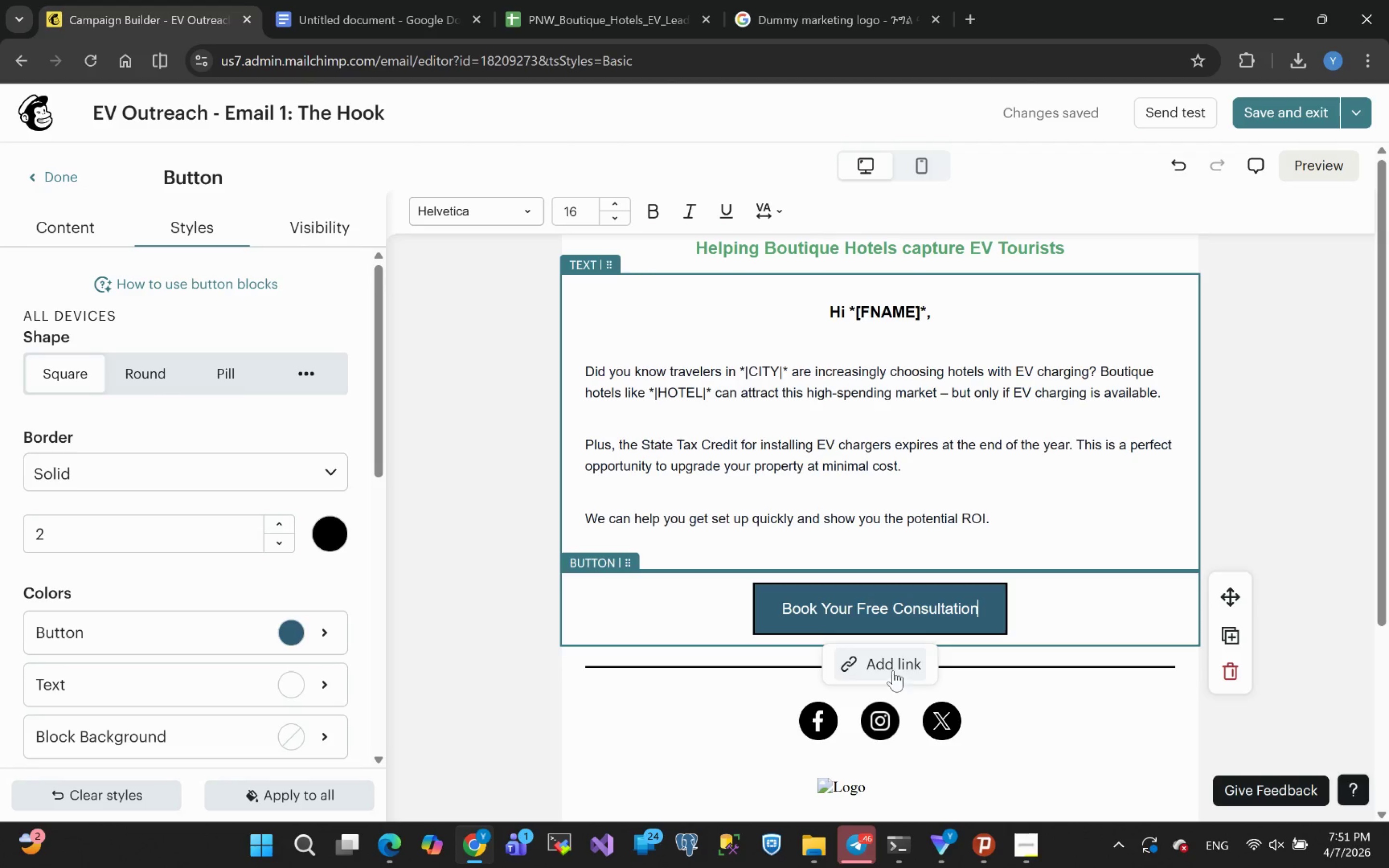 
wait(6.3)
 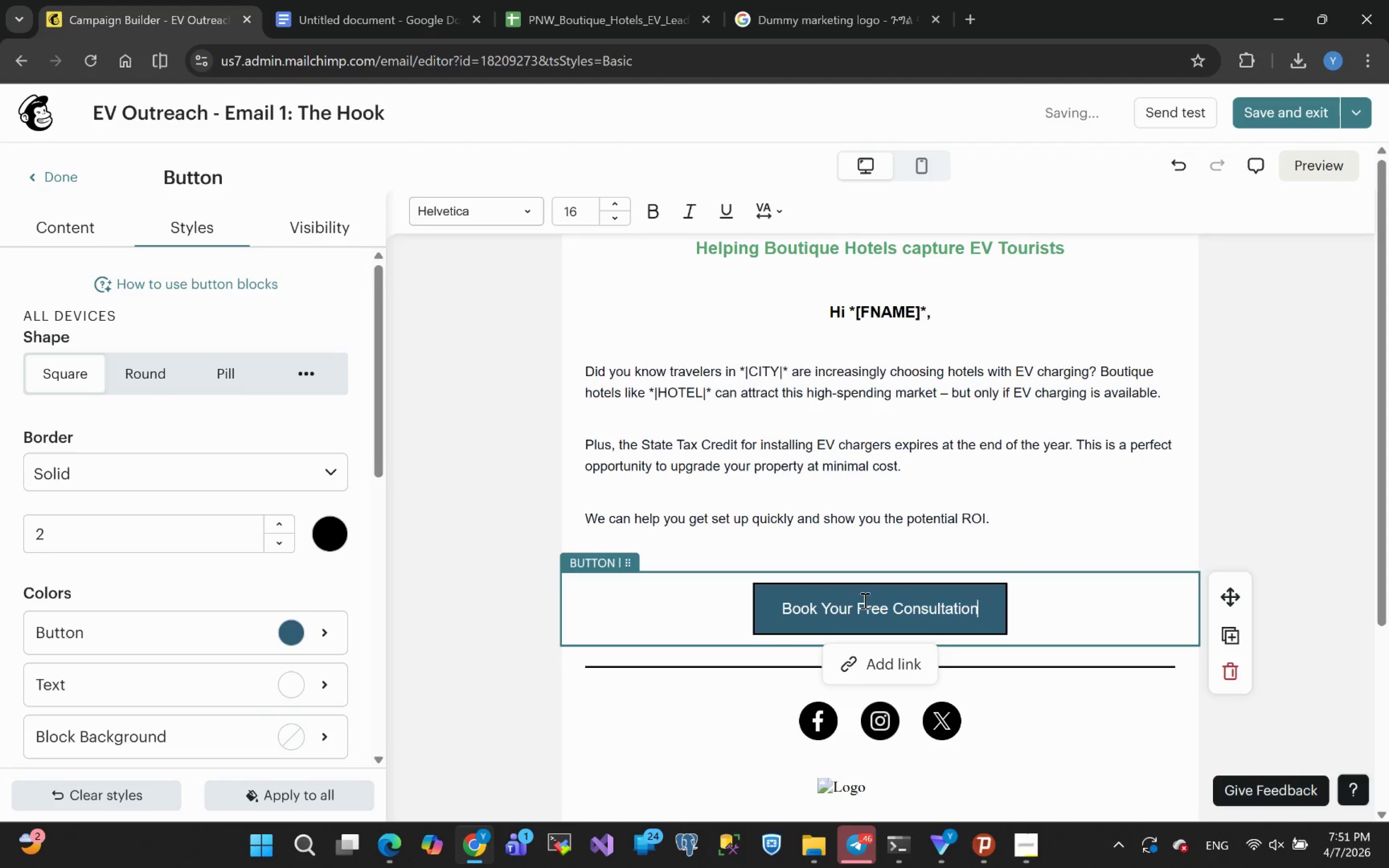 
left_click([888, 664])
 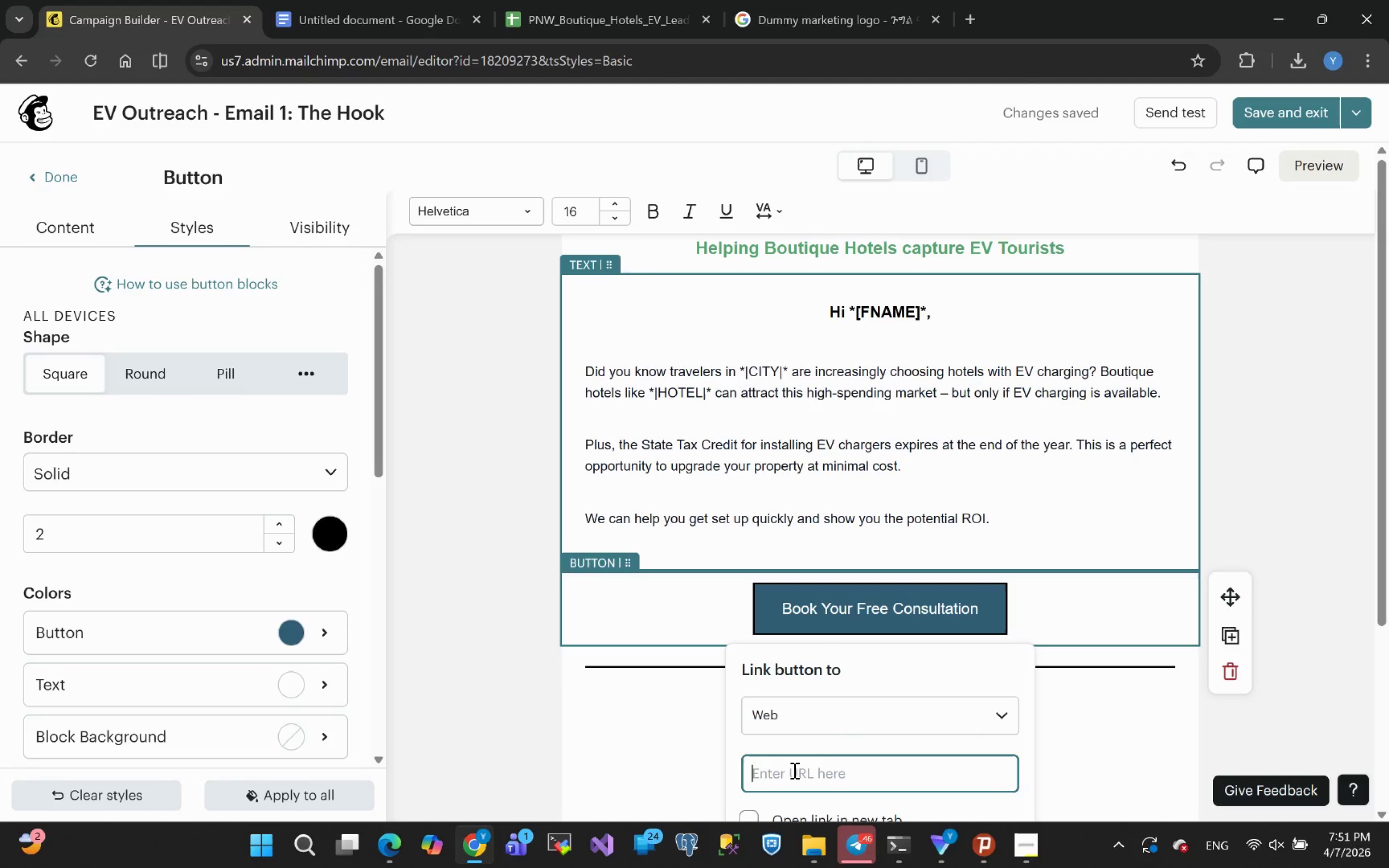 
type(www.example)
 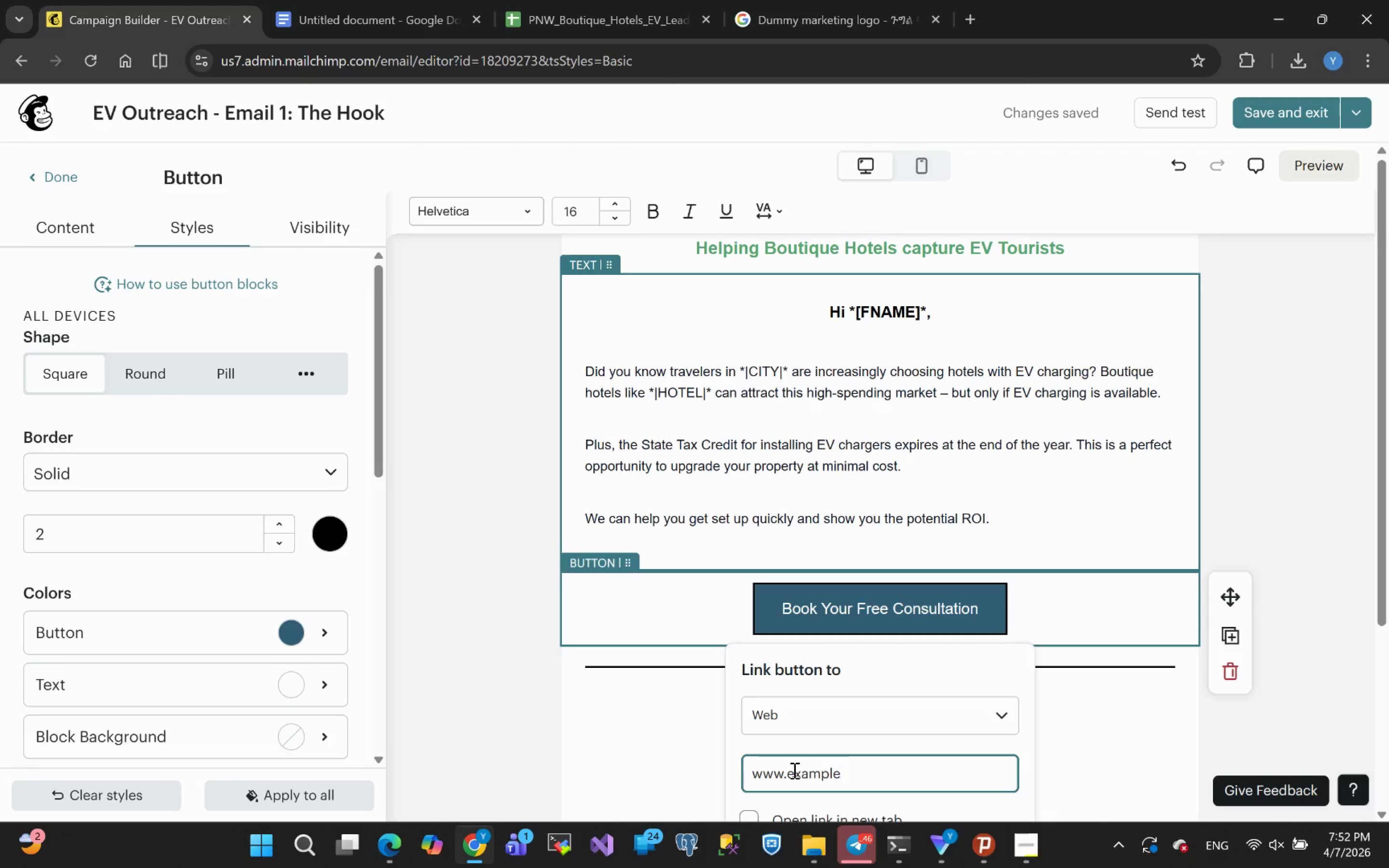 
wait(9.0)
 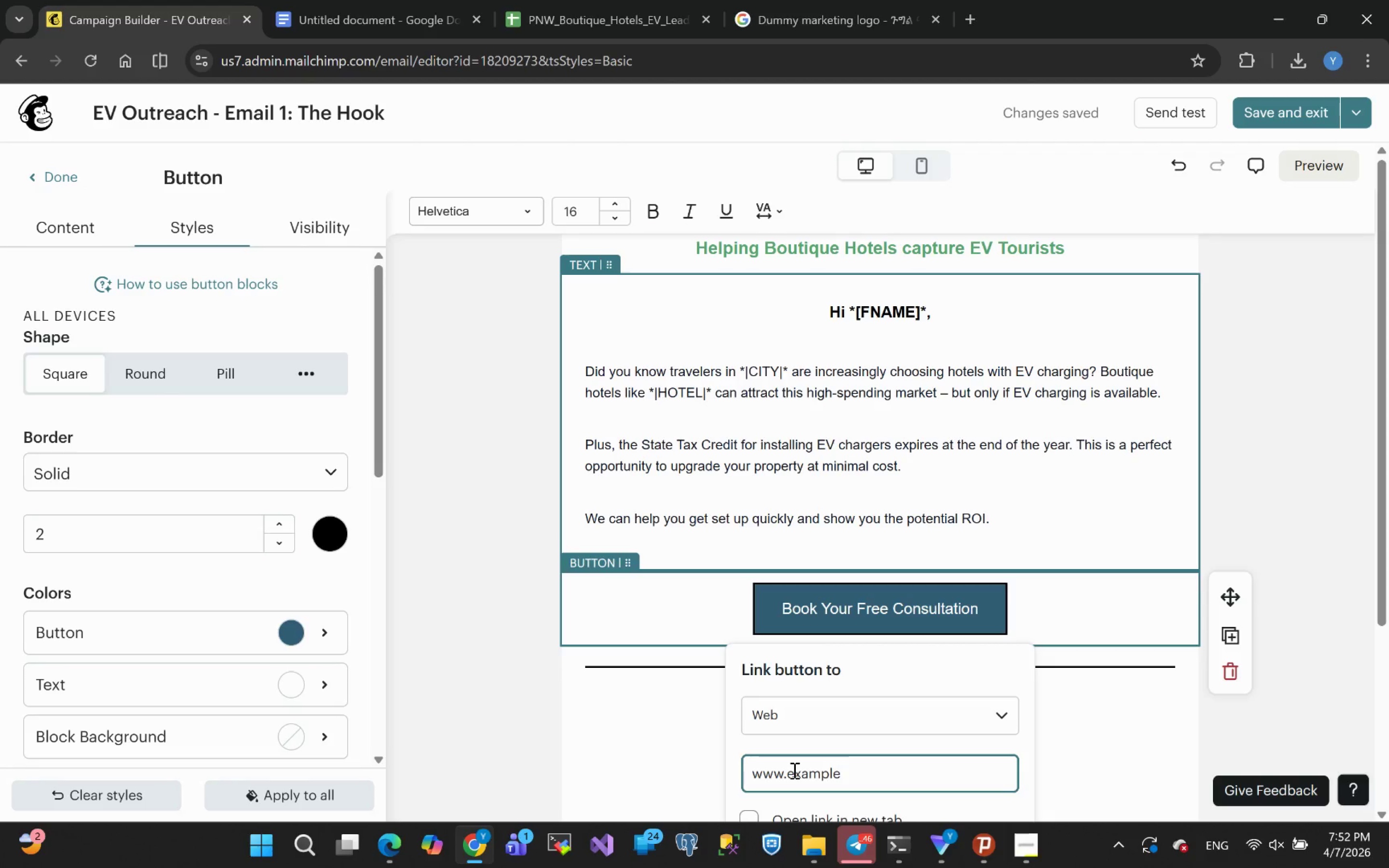 
type(.com/consult)
 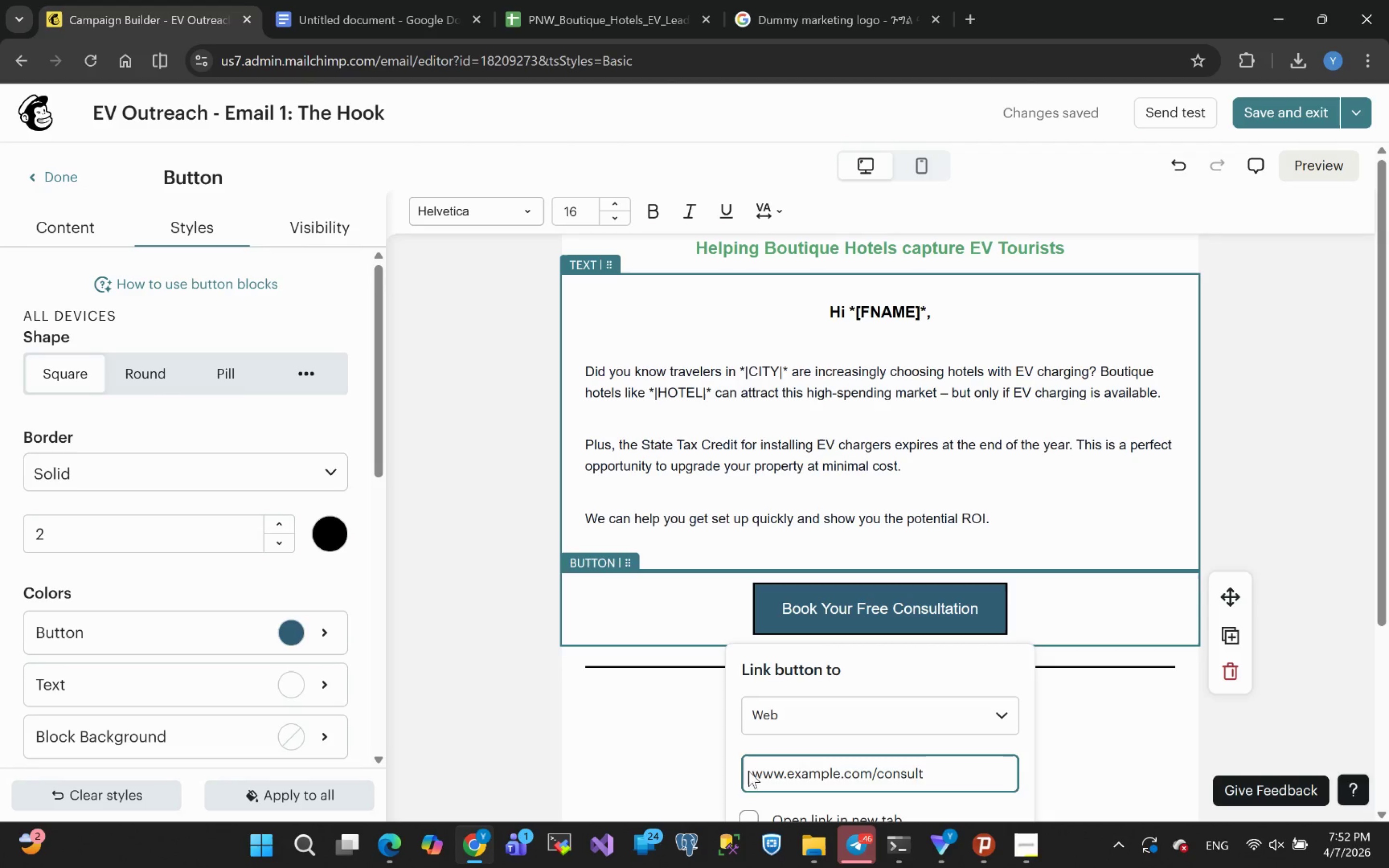 
left_click([751, 774])
 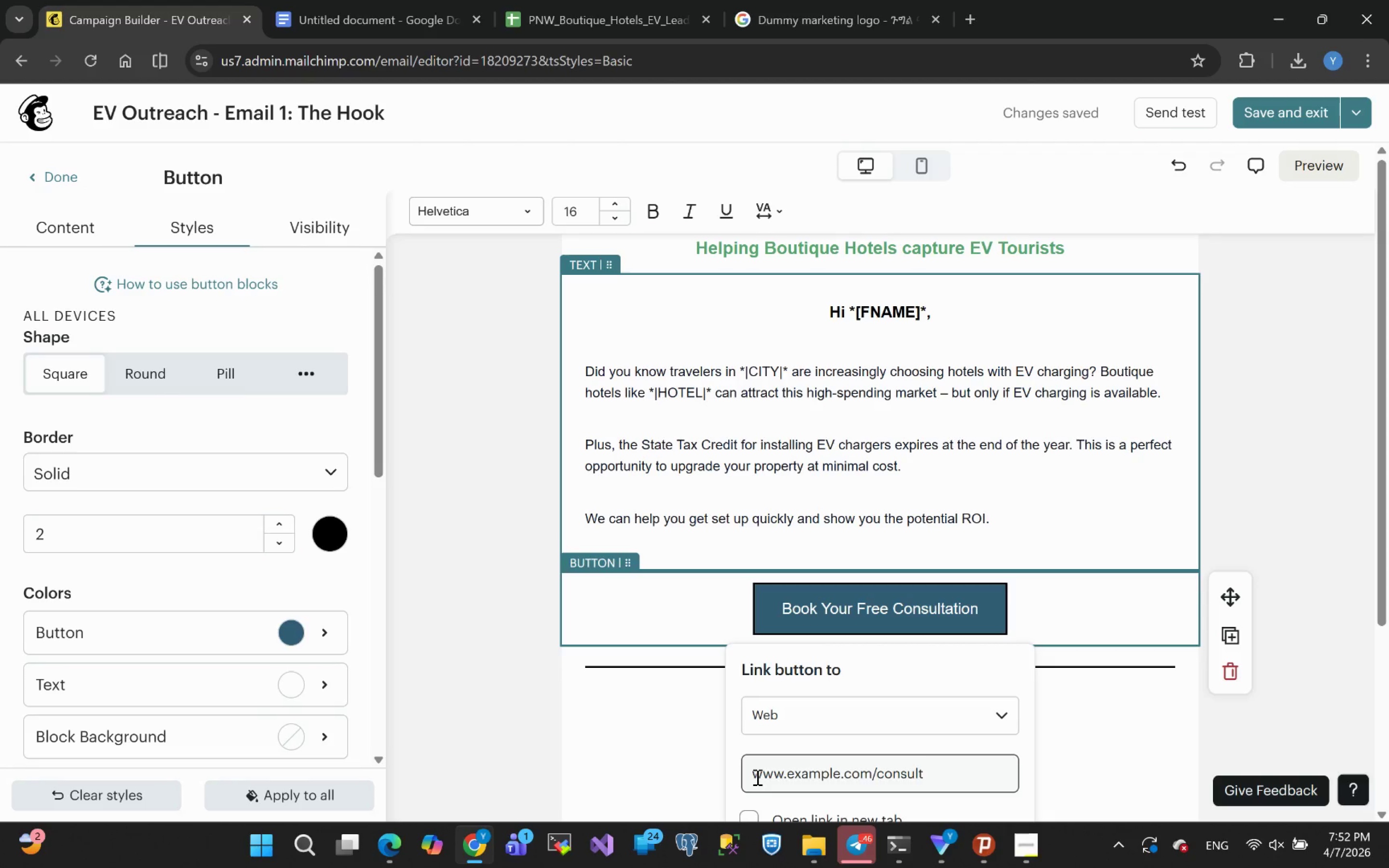 
left_click([756, 777])
 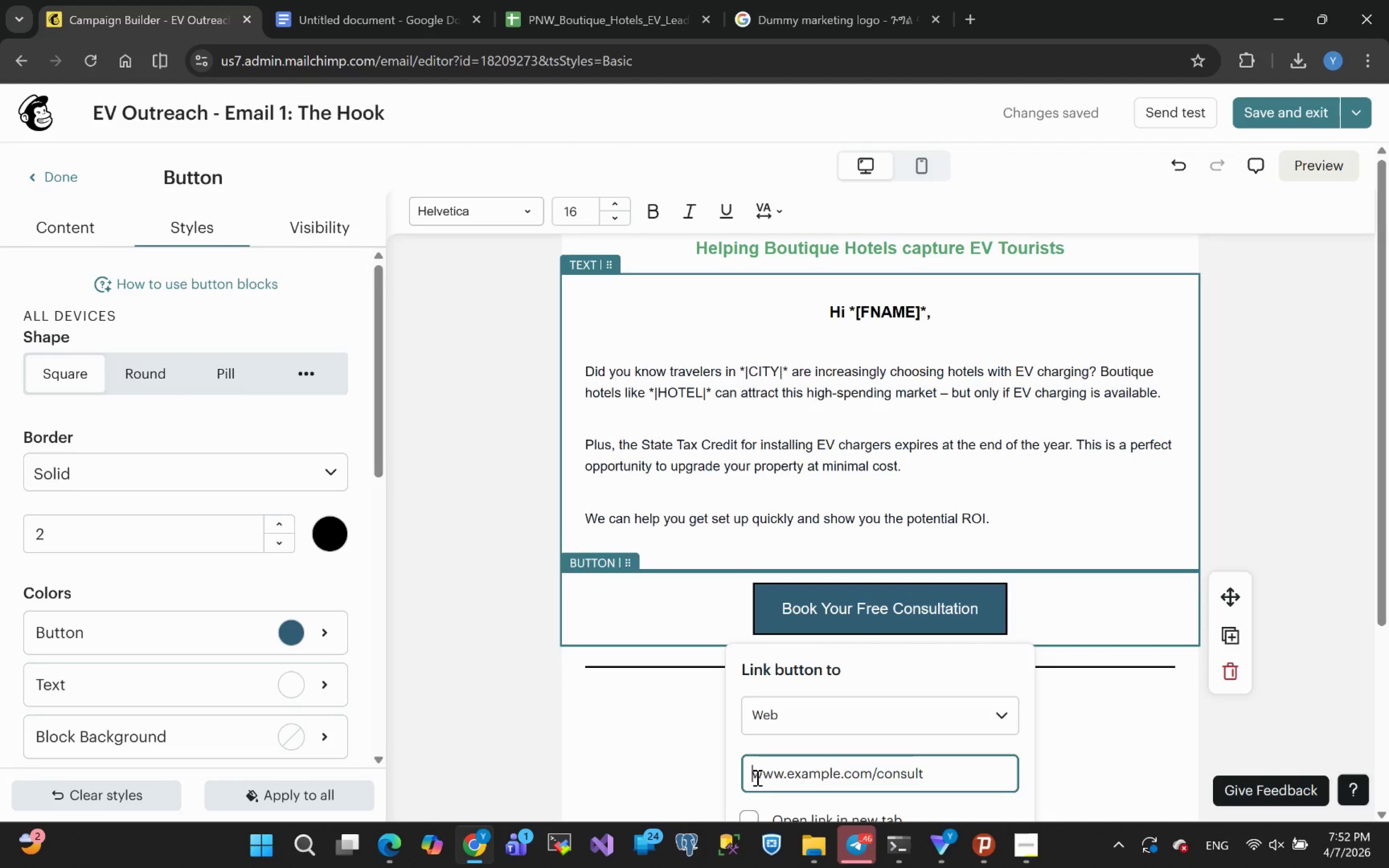 
type(https://)
 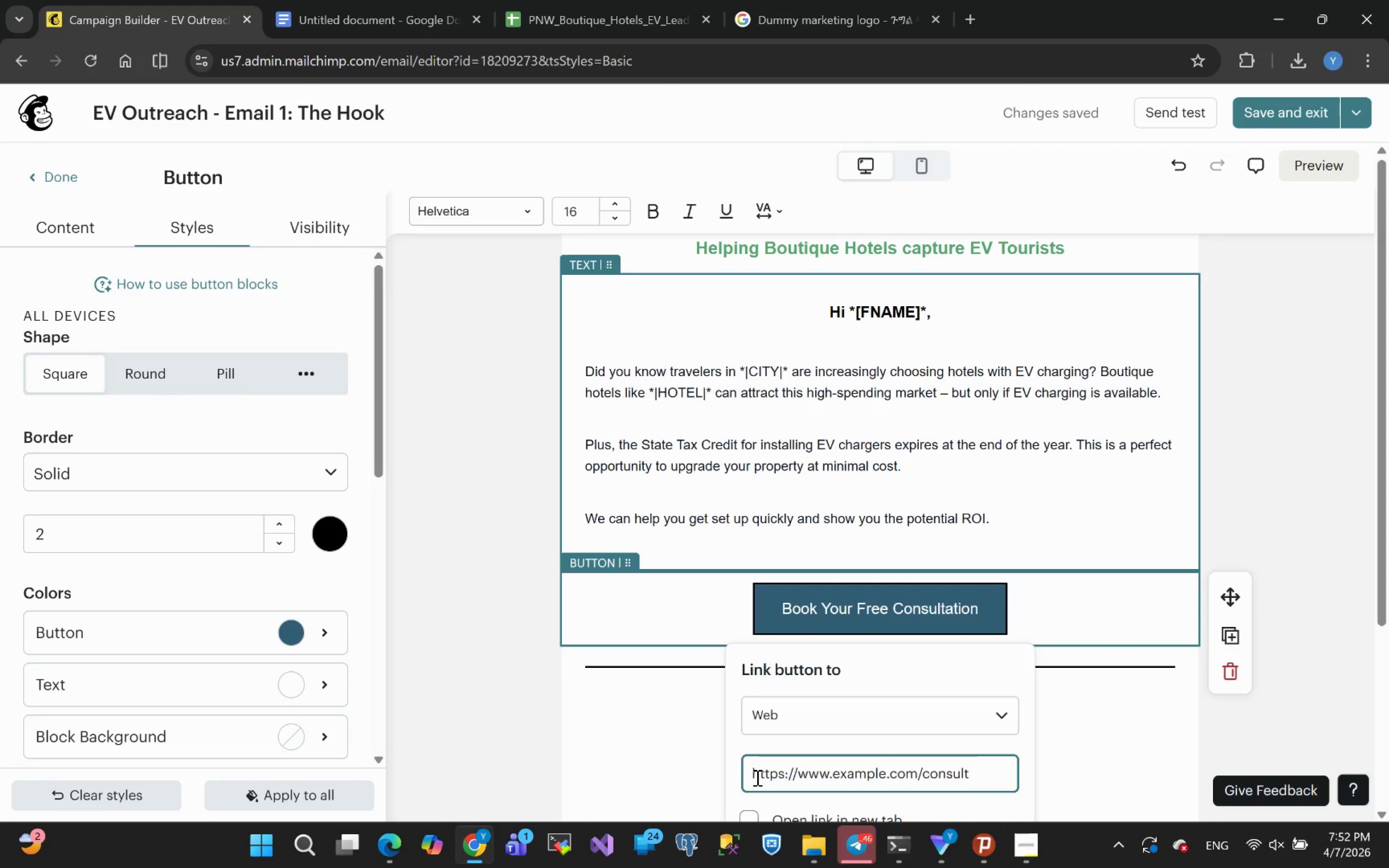 
scroll: coordinate [780, 685], scroll_direction: down, amount: 2.0
 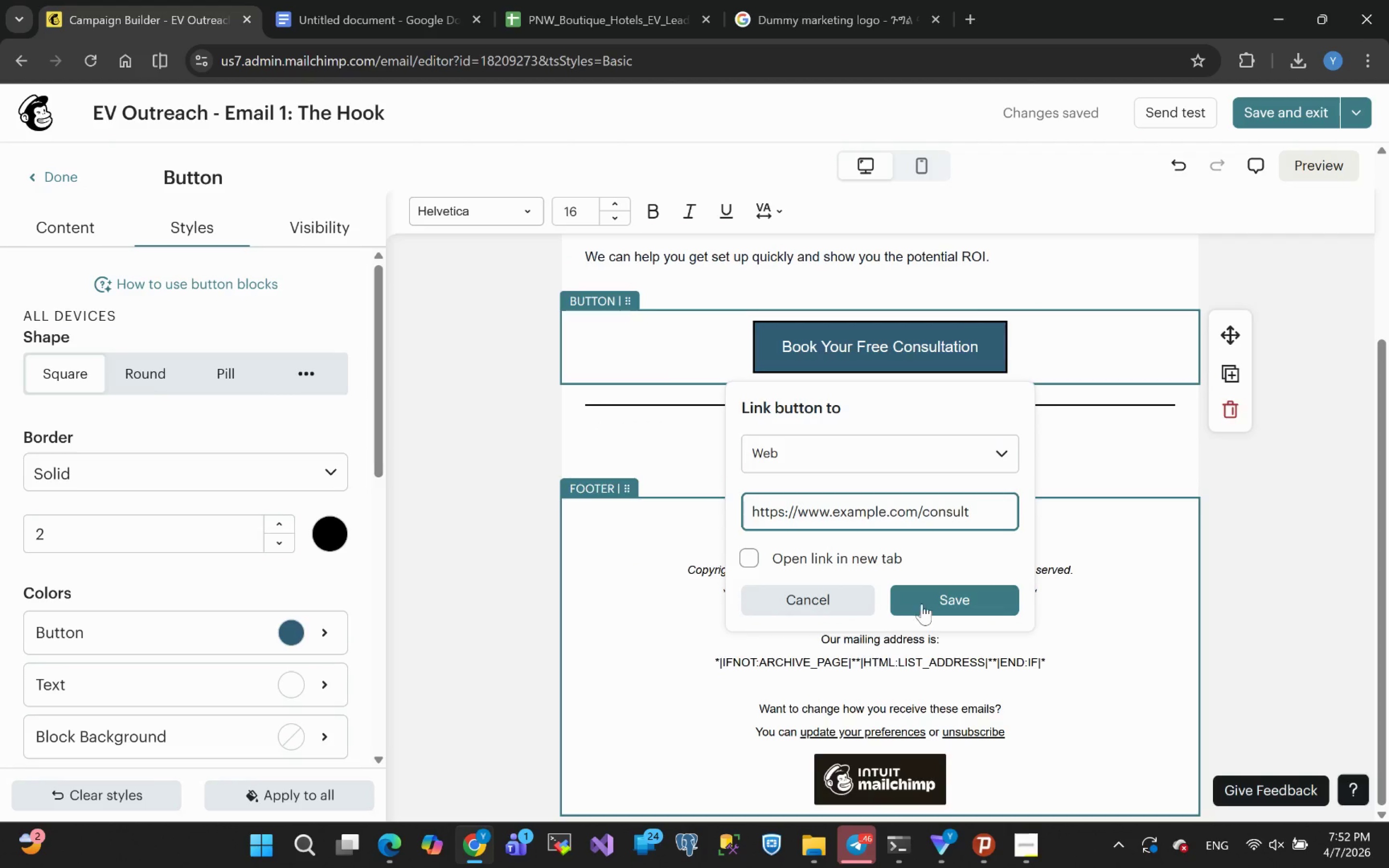 
left_click([939, 597])
 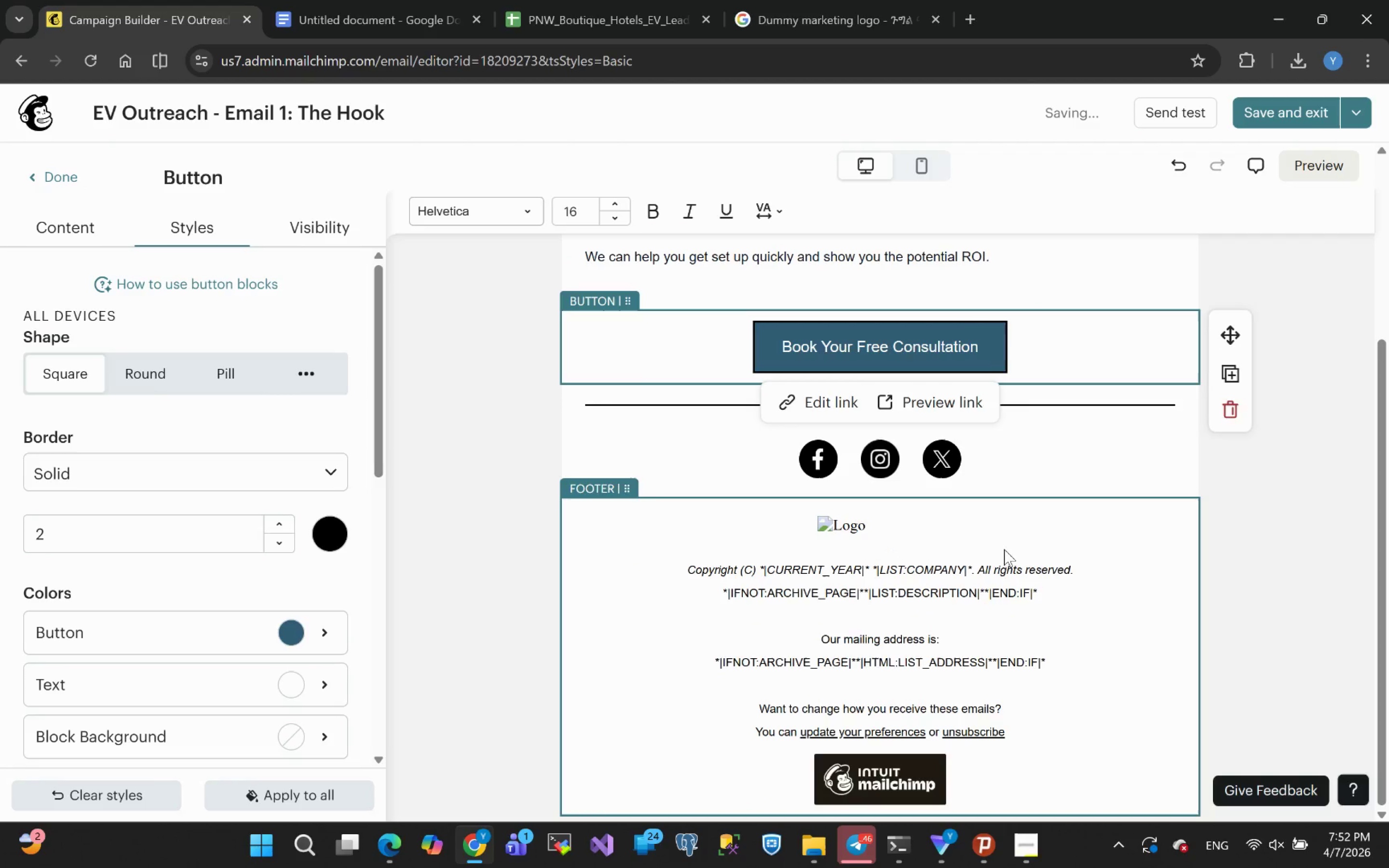 
double_click([859, 529])
 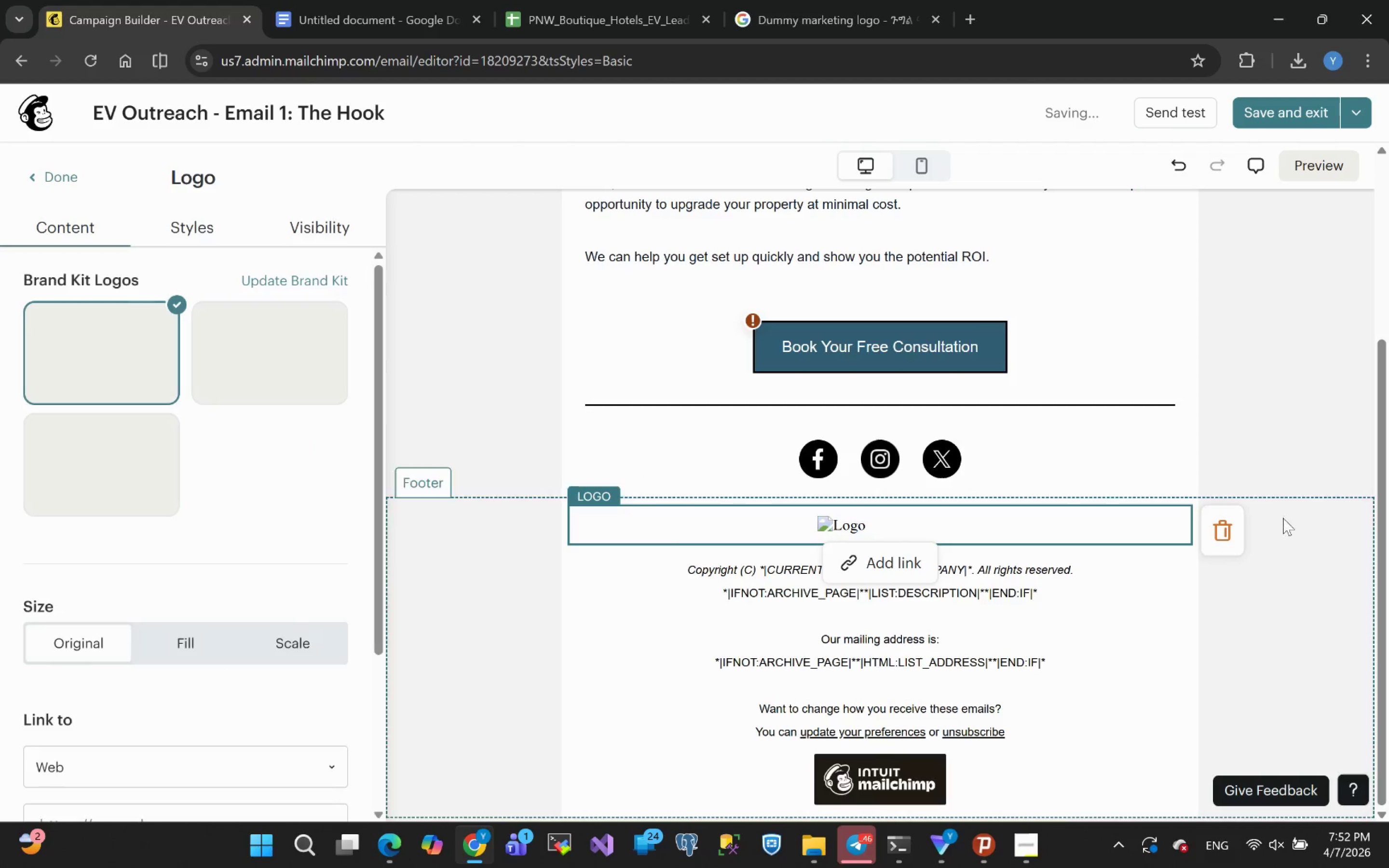 
left_click([1231, 533])
 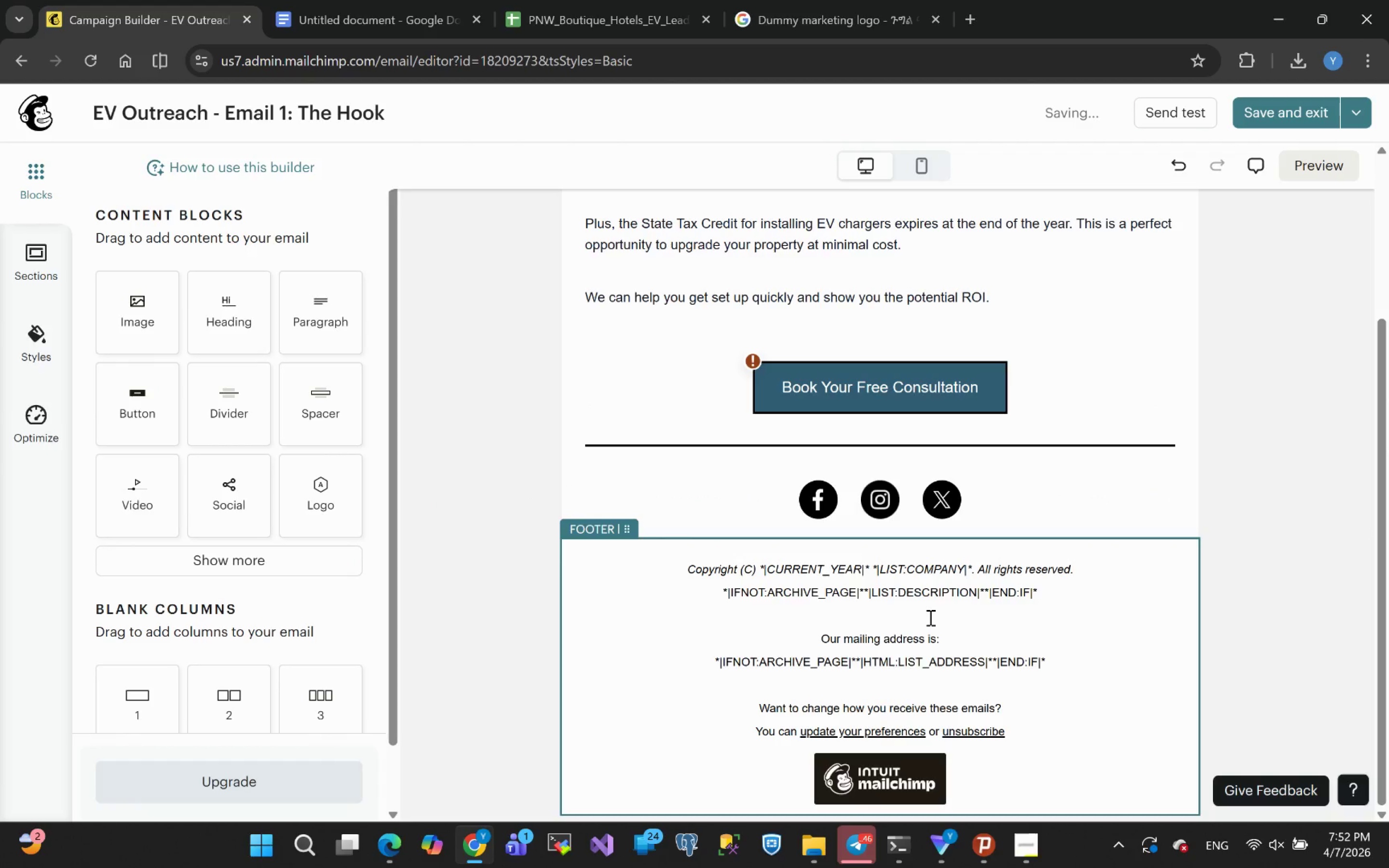 
left_click([411, 7])
 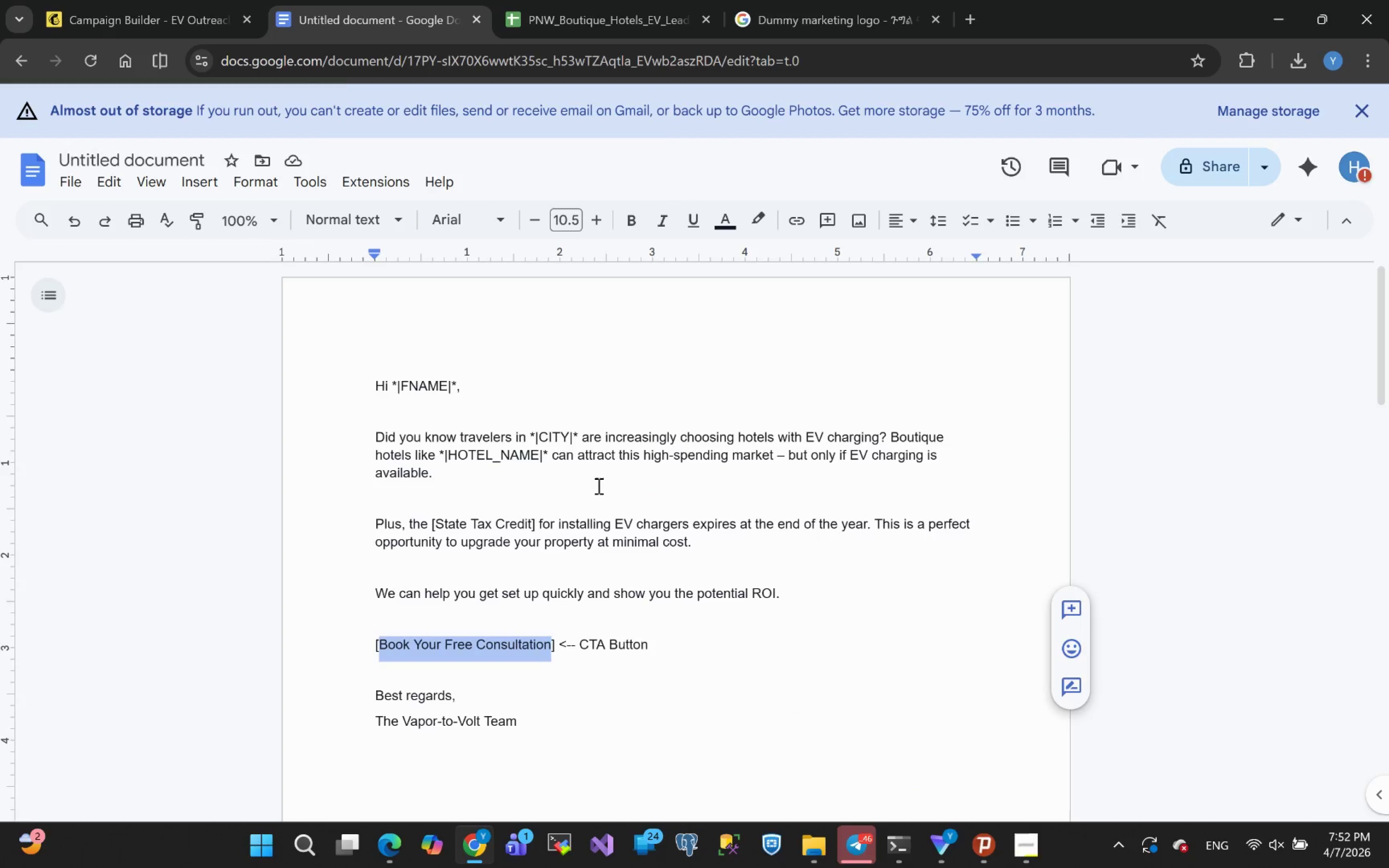 
scroll: coordinate [599, 488], scroll_direction: down, amount: 2.0
 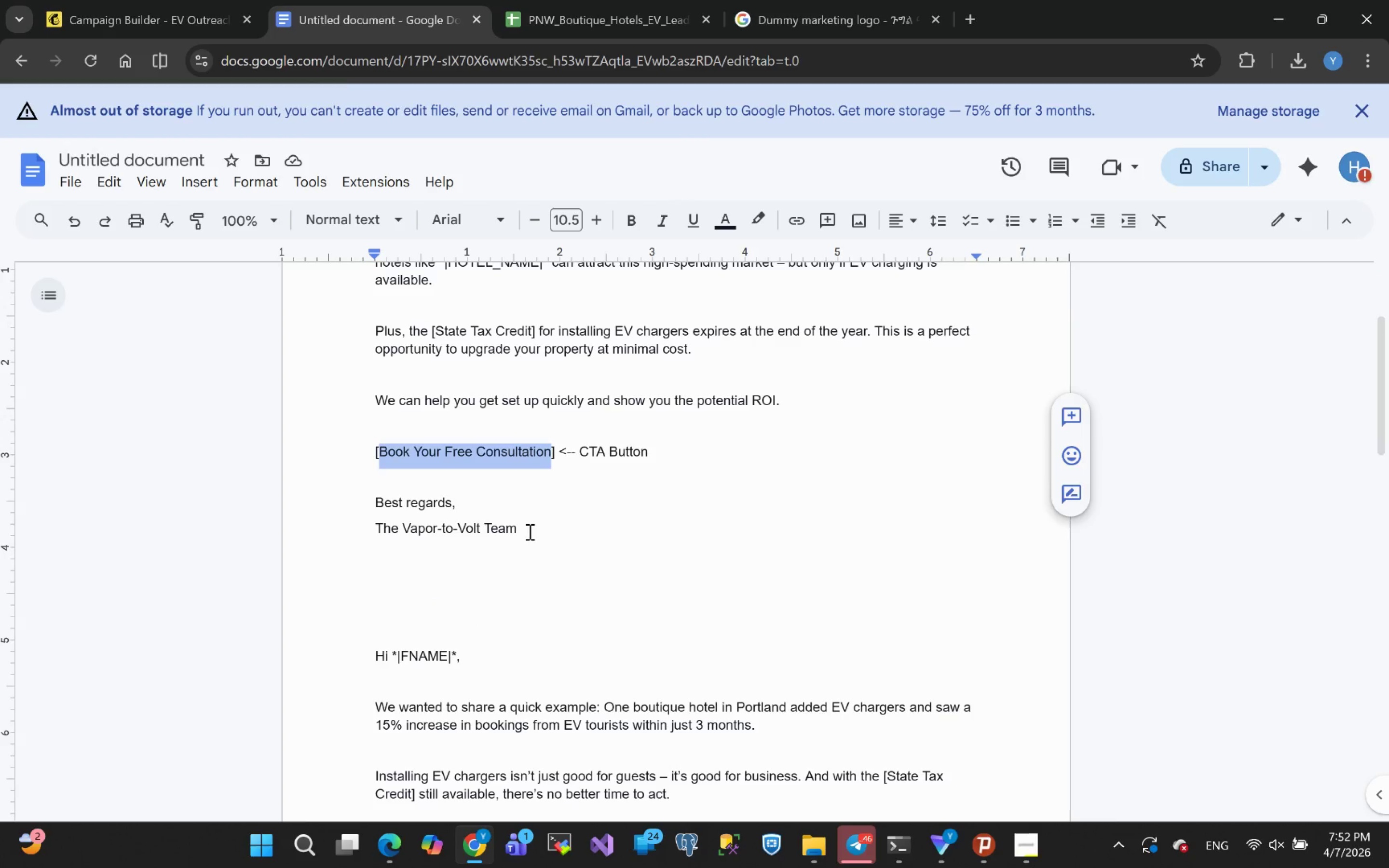 
left_click_drag(start_coordinate=[531, 529], to_coordinate=[349, 504])
 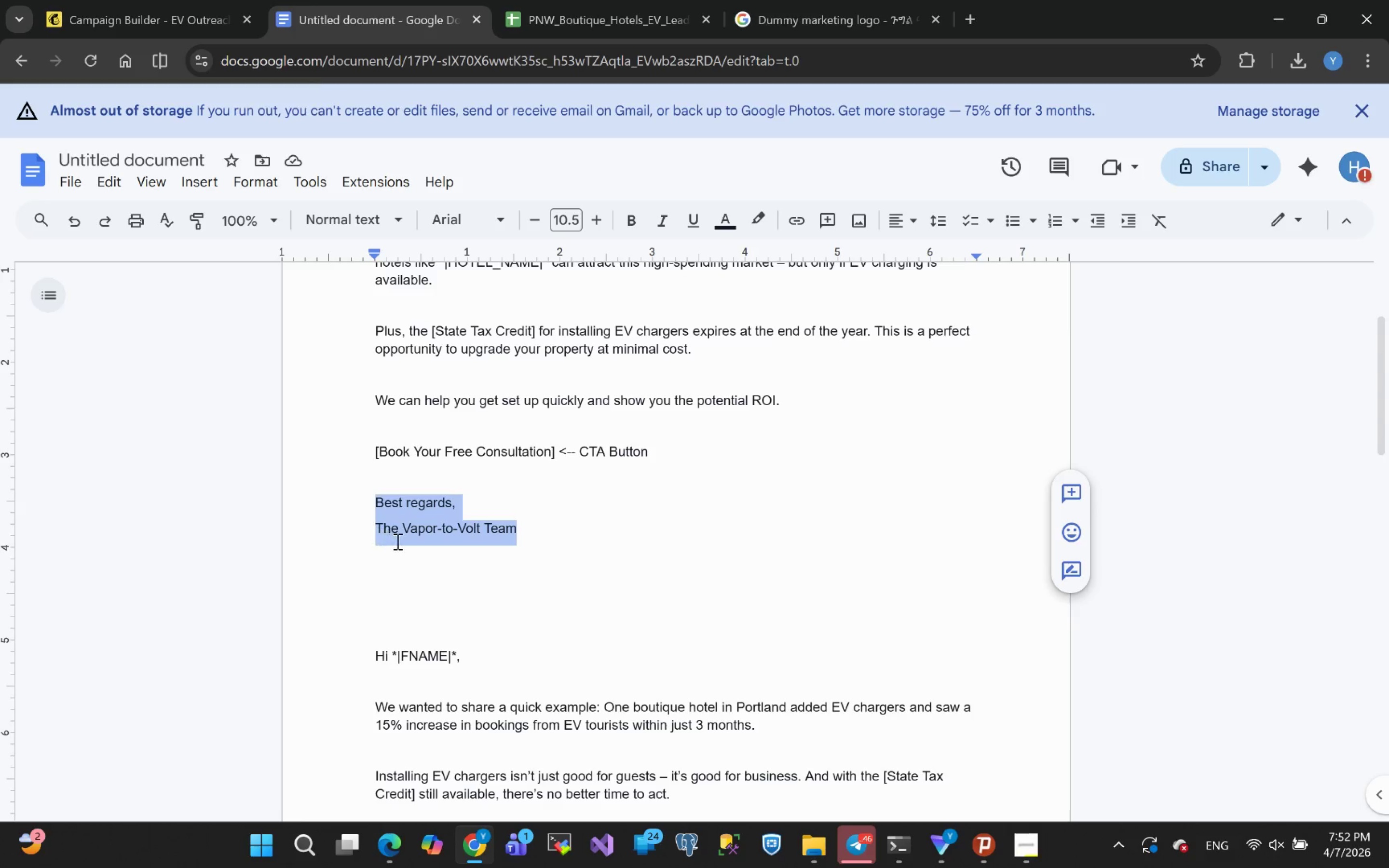 
key(Control+C)
 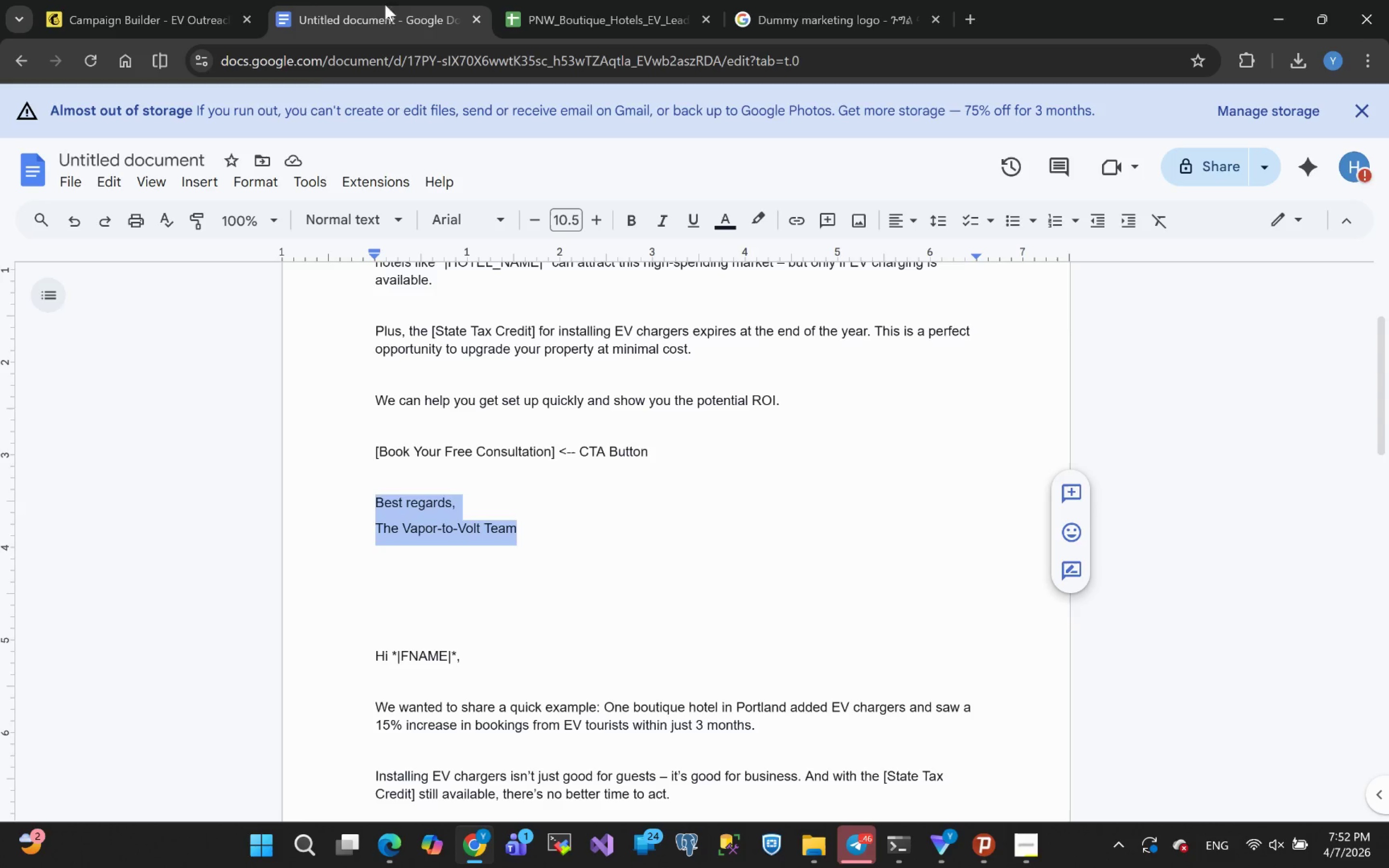 
left_click([167, 7])
 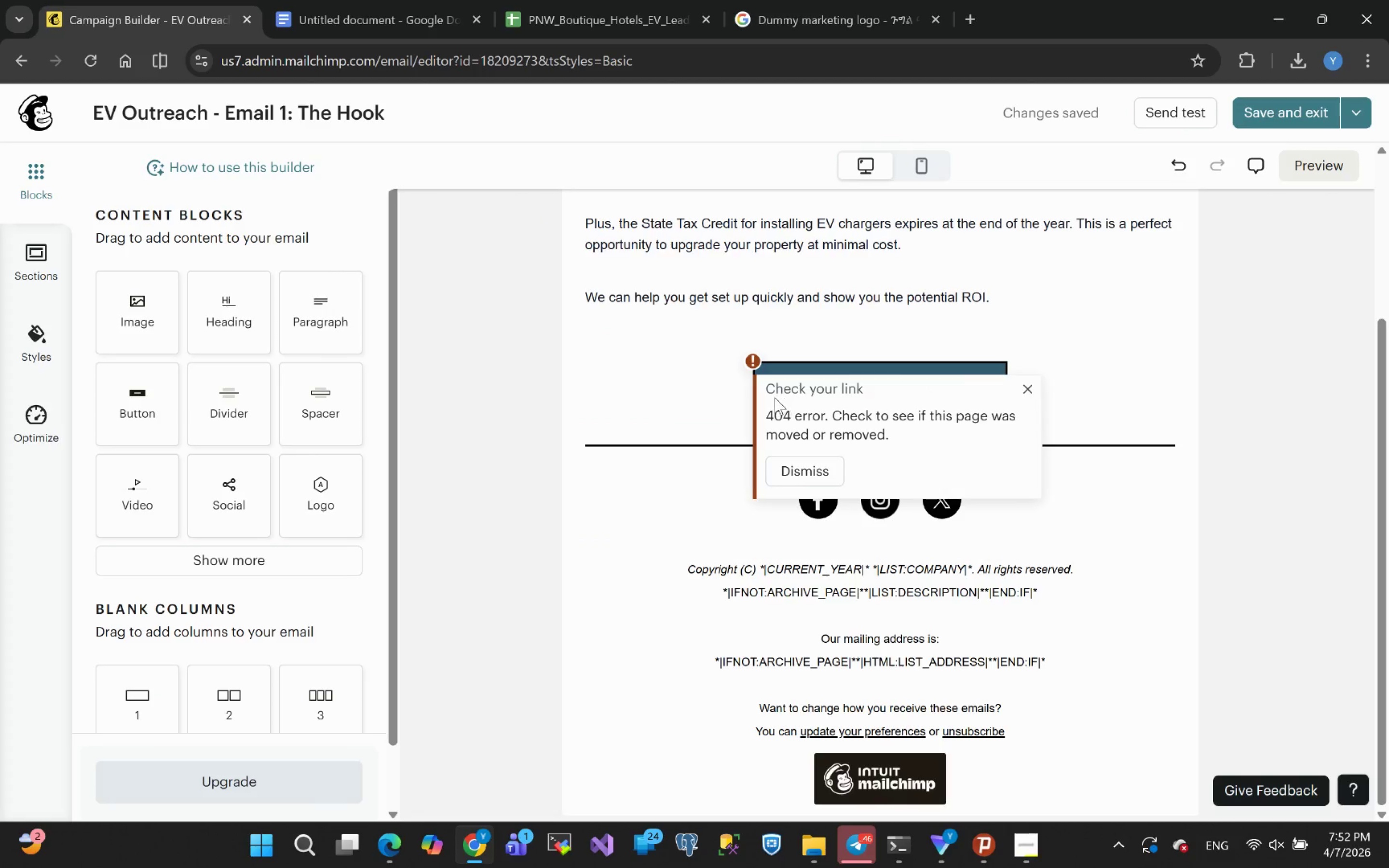 
scroll: coordinate [887, 388], scroll_direction: up, amount: 1.0
 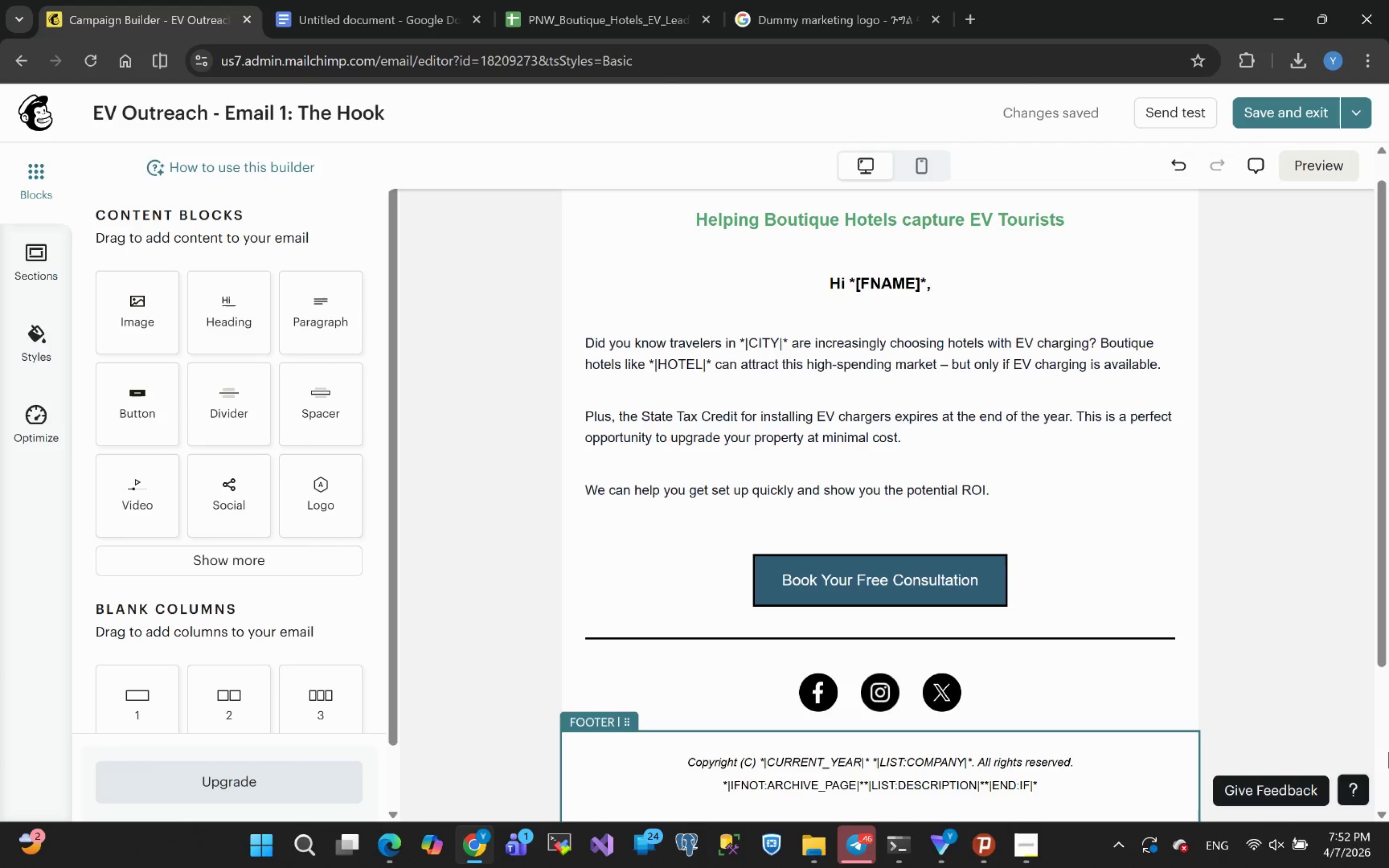 
left_click([1023, 494])
 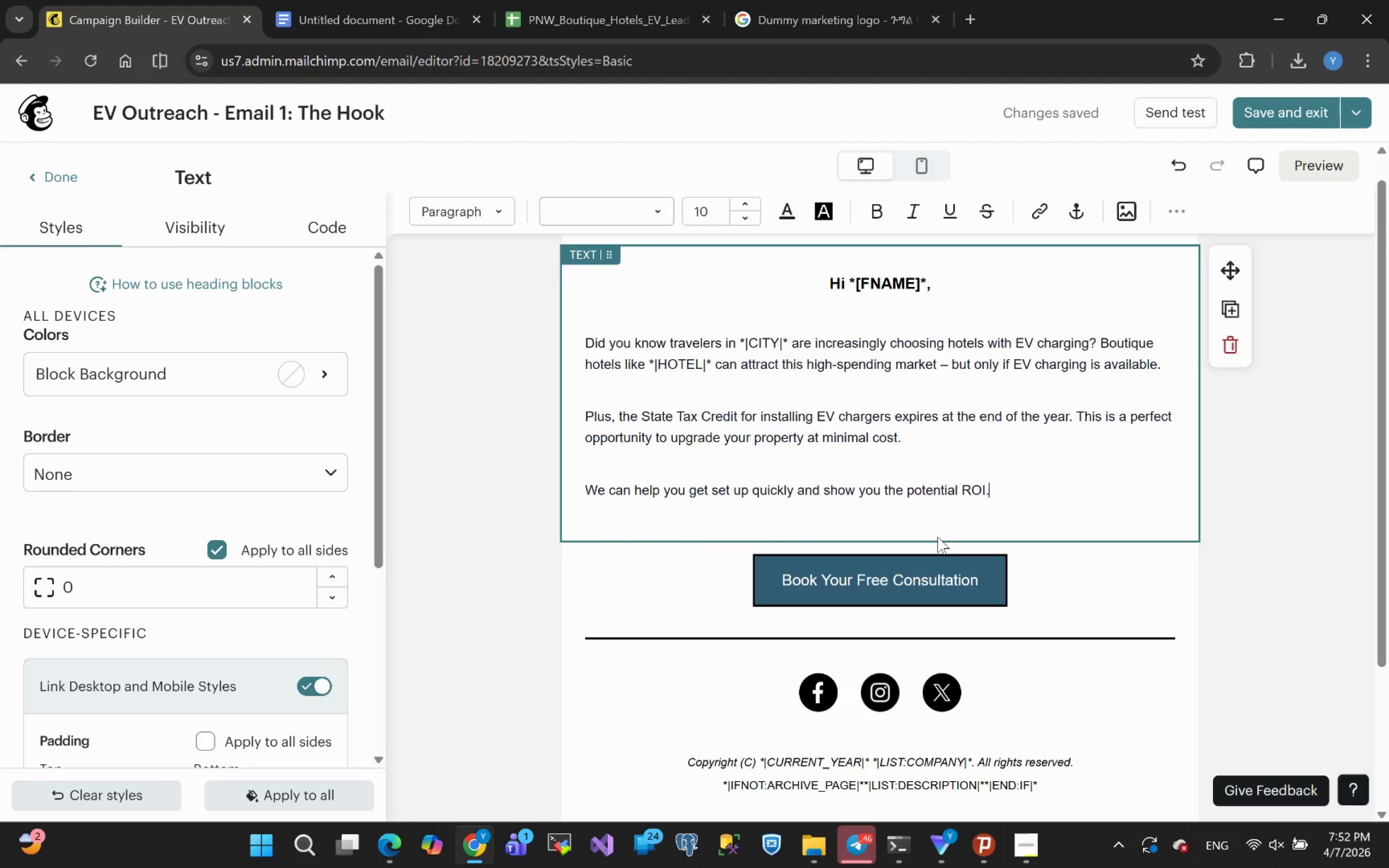 
key(Enter)
 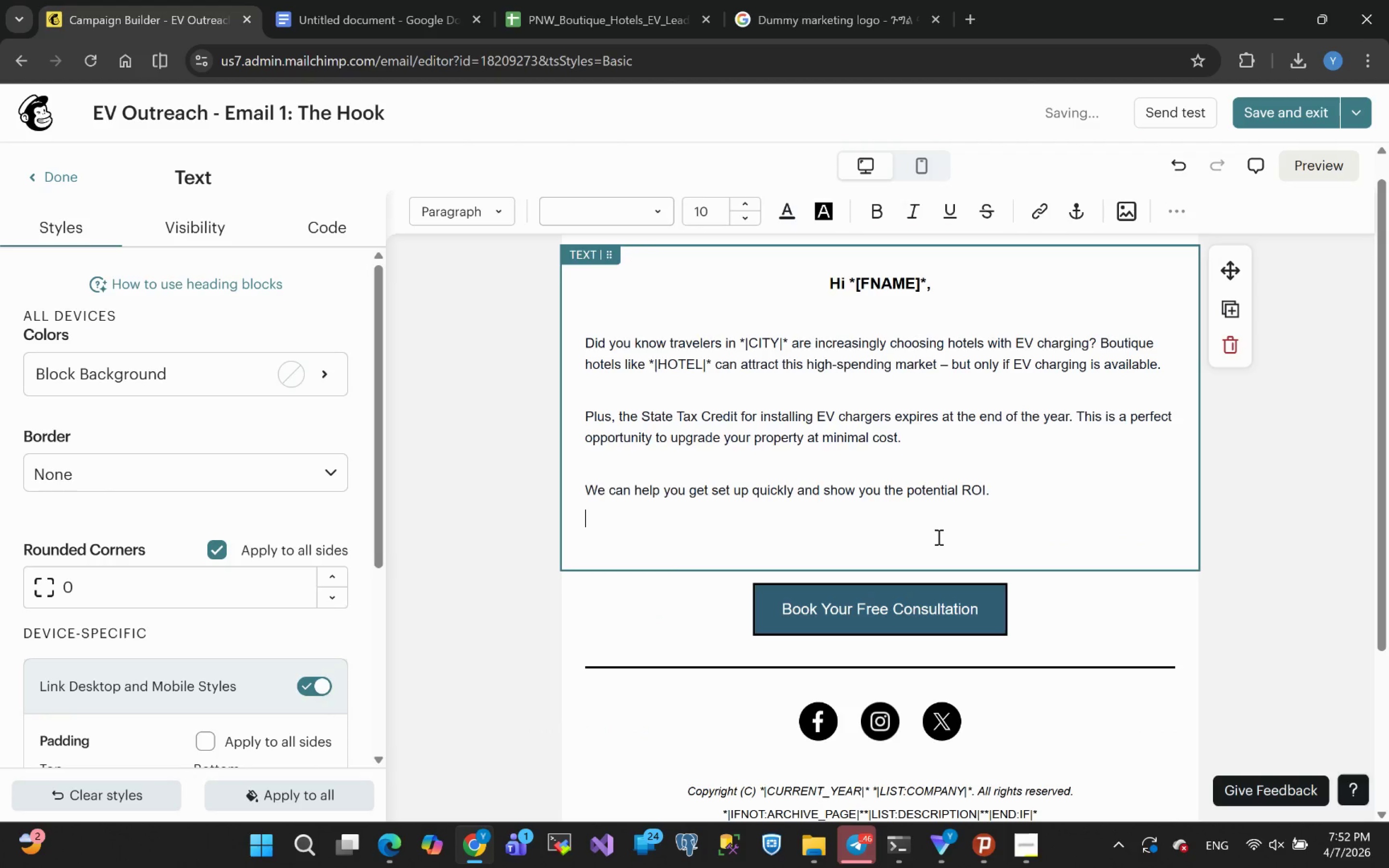 
key(Enter)
 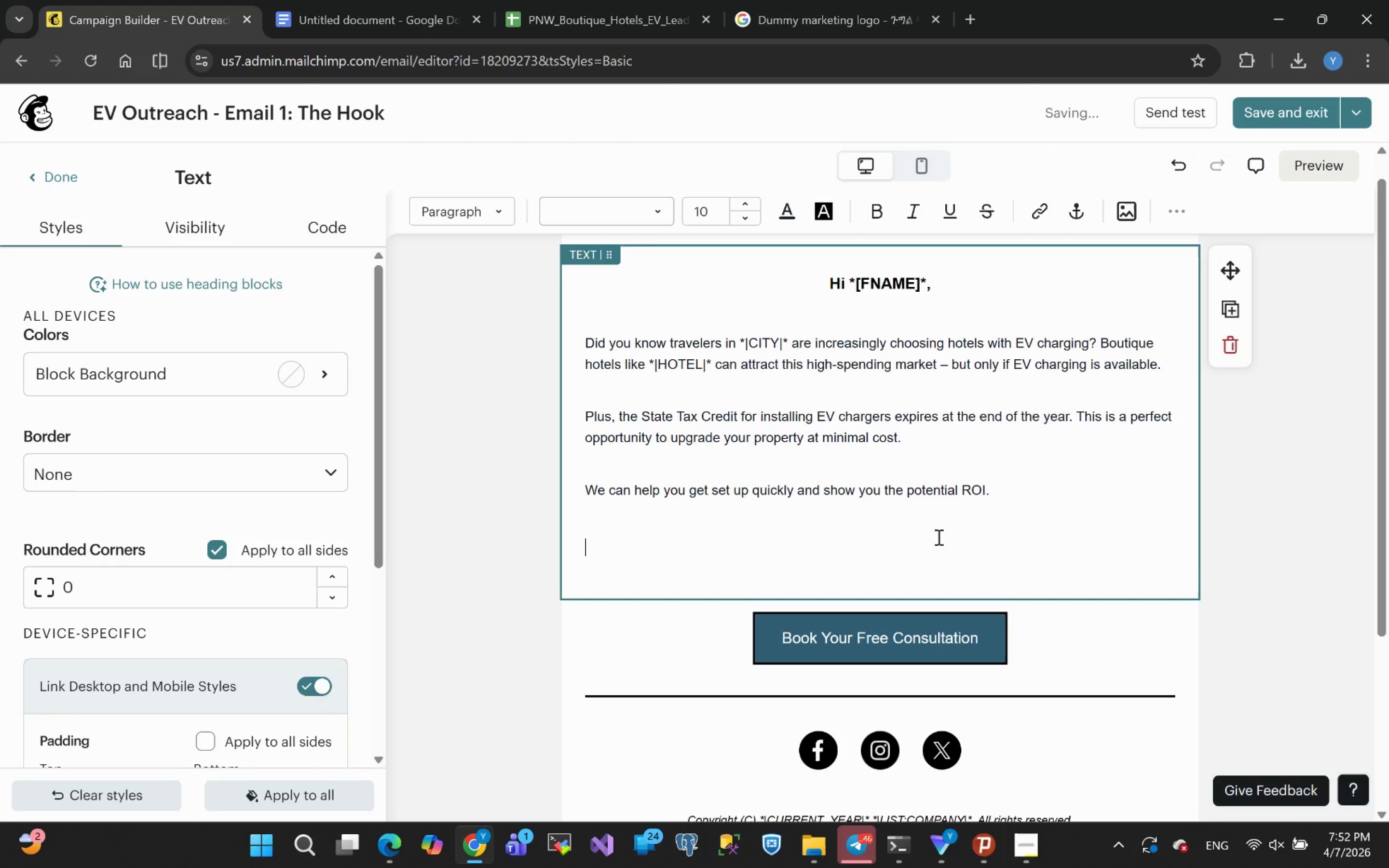 
key(Control+V)
 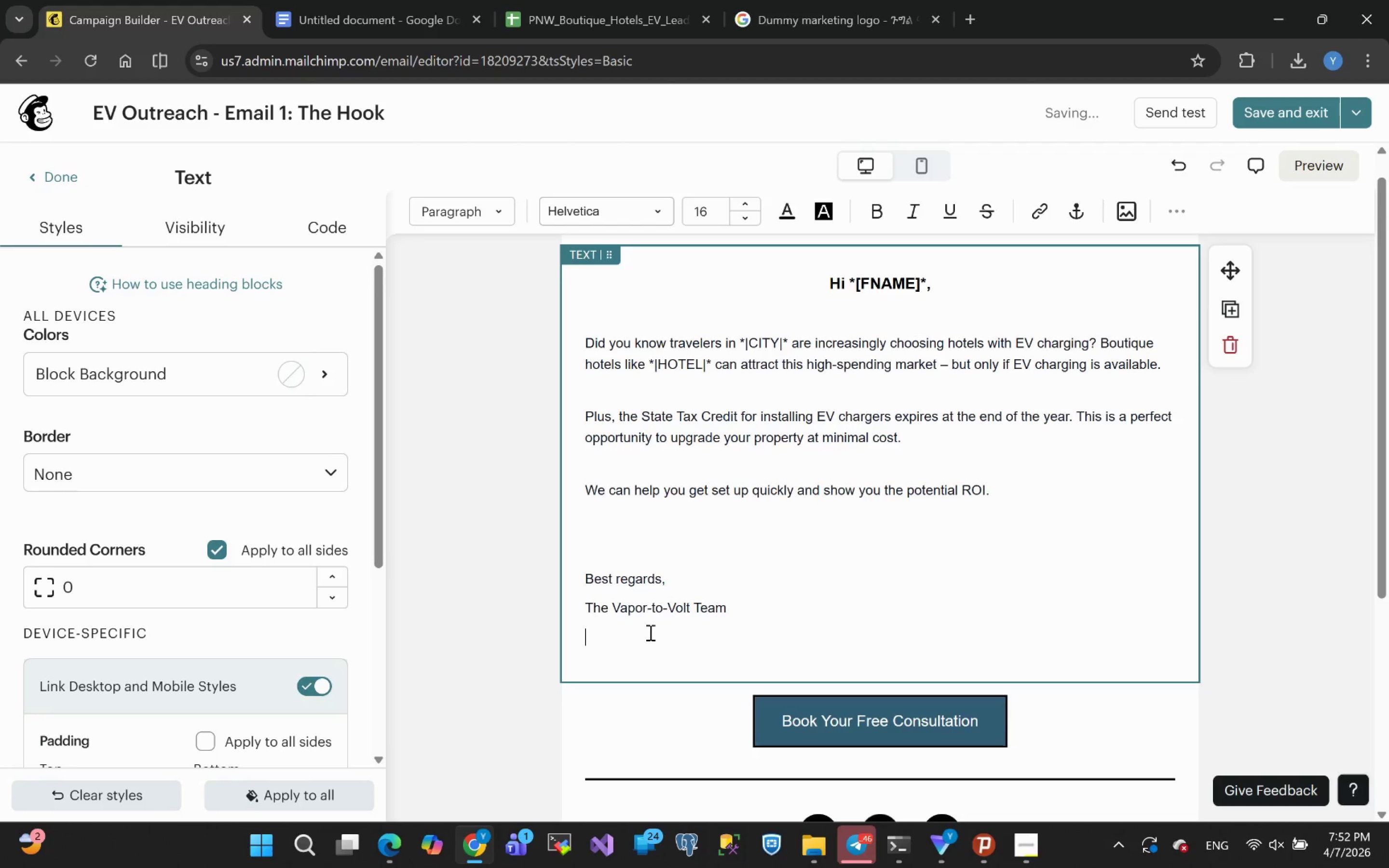 
key(Backspace)
 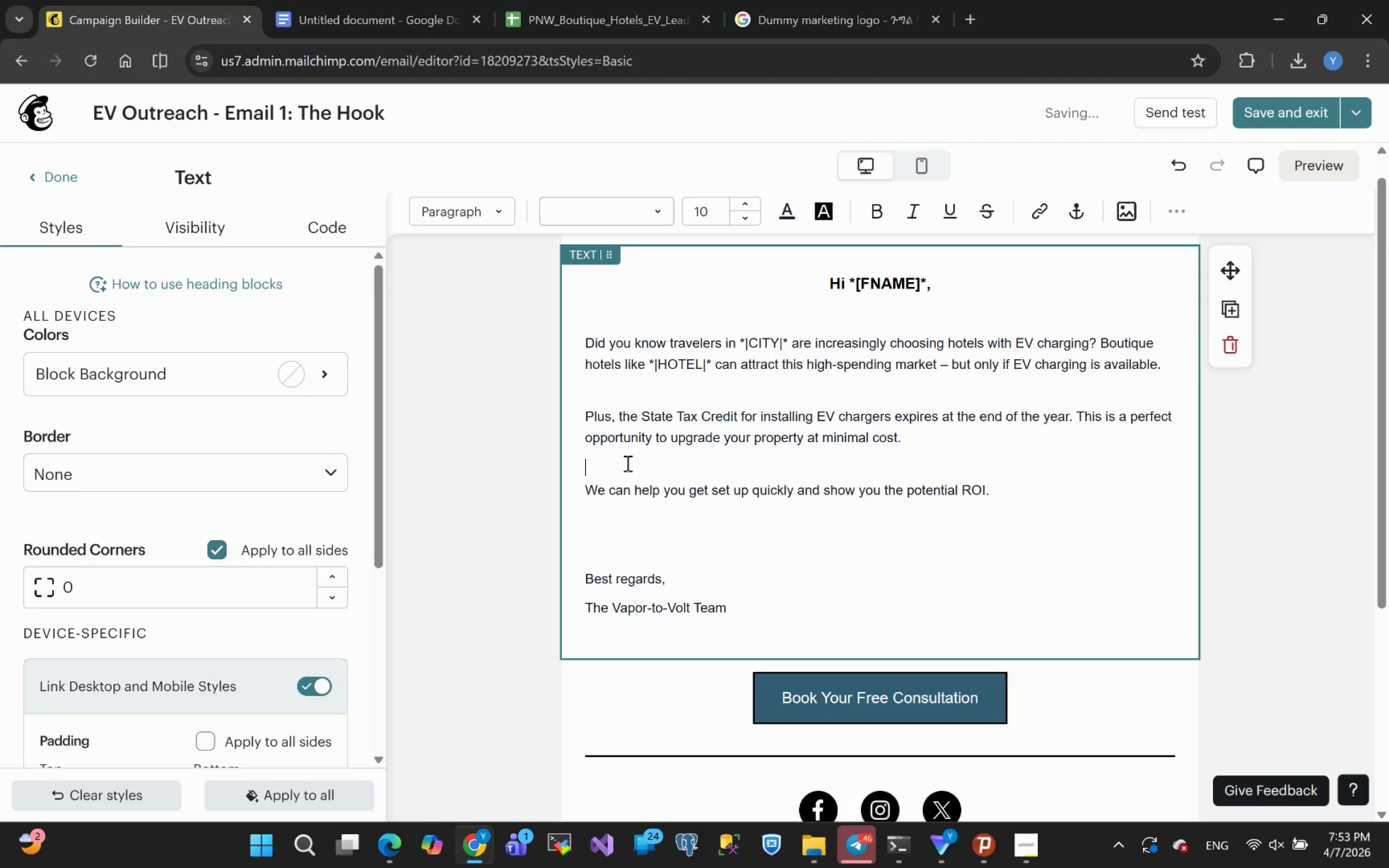 
key(Backspace)
 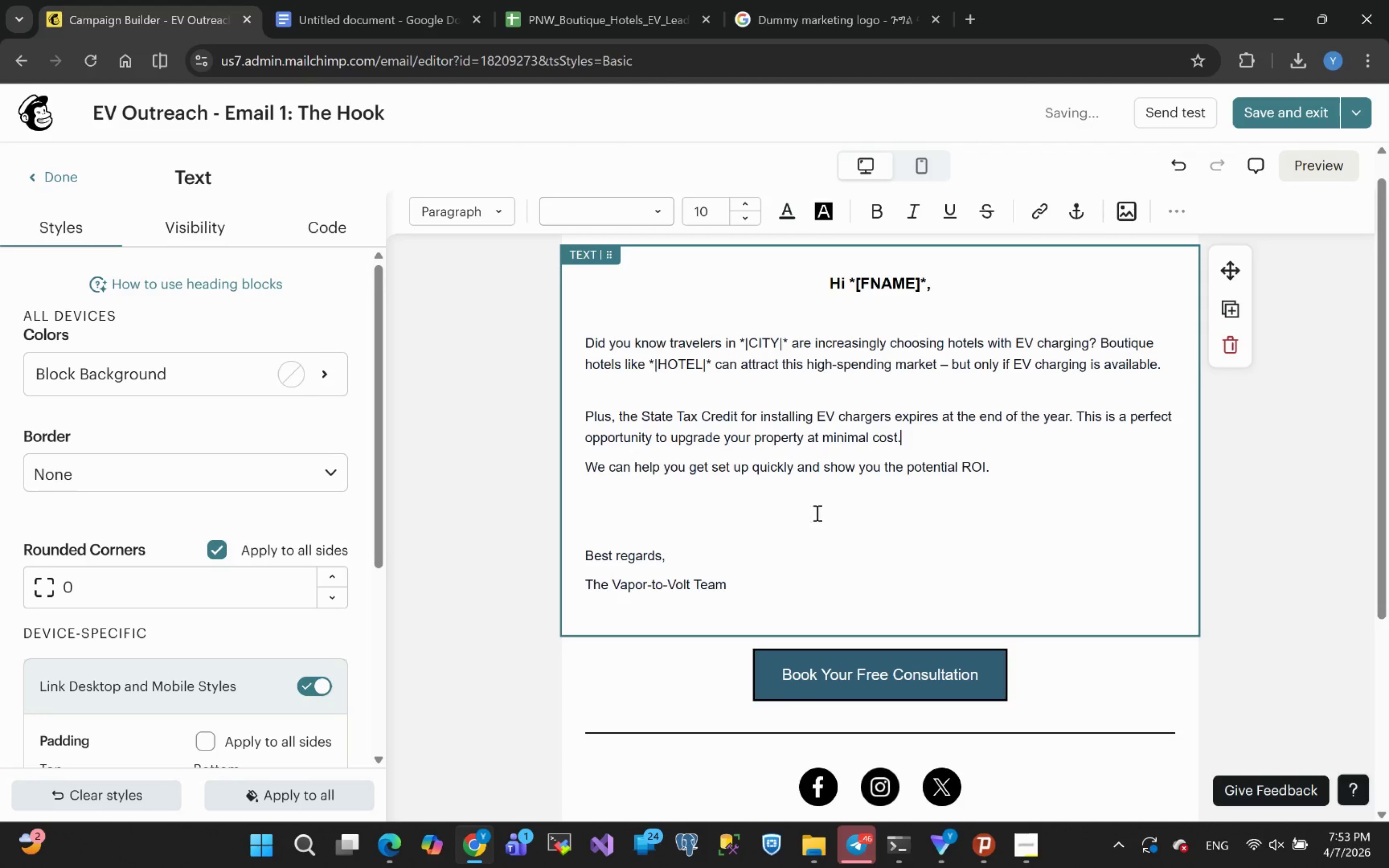 
scroll: coordinate [754, 532], scroll_direction: none, amount: 0.0
 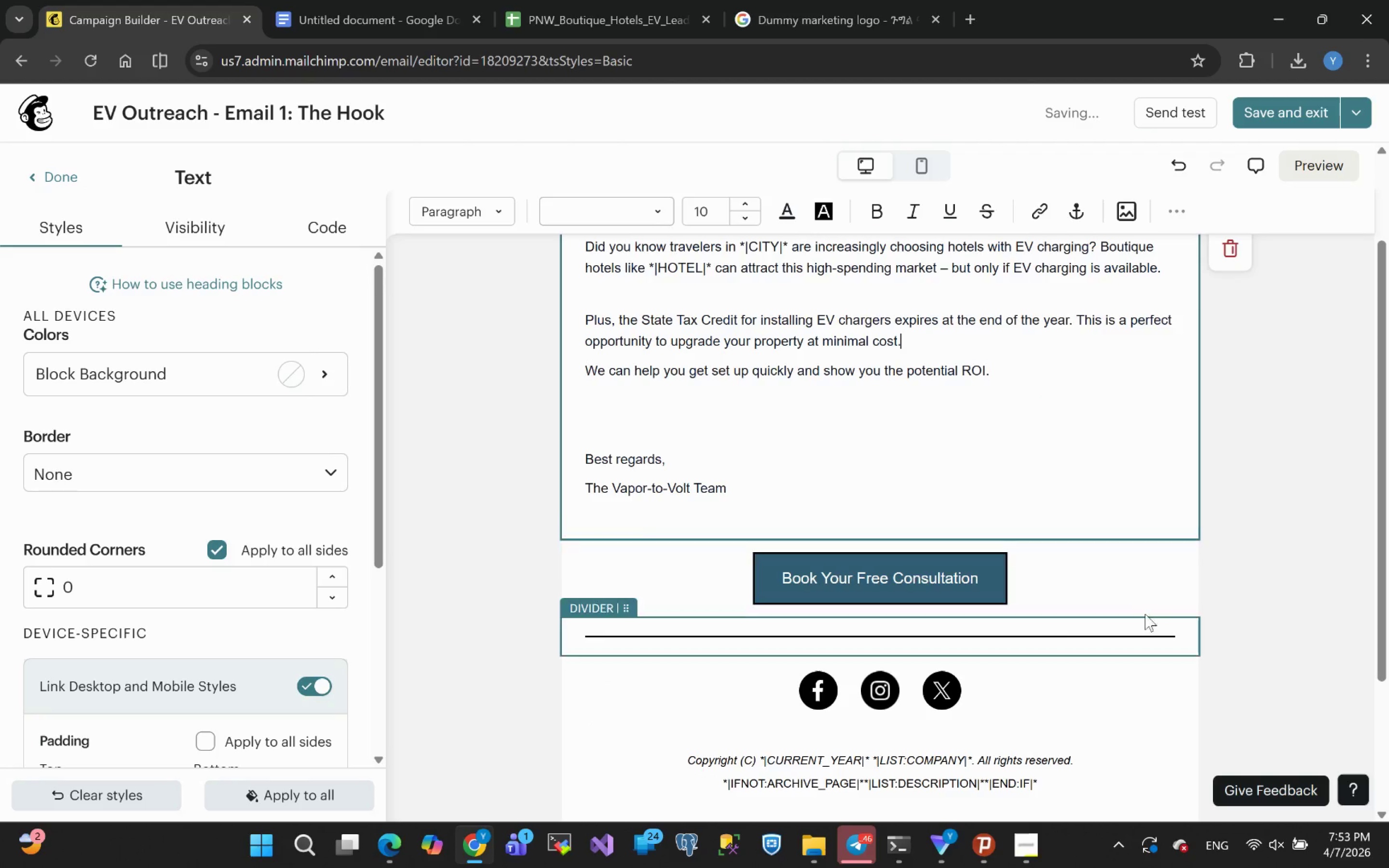 
scroll: coordinate [1137, 639], scroll_direction: down, amount: 2.0
 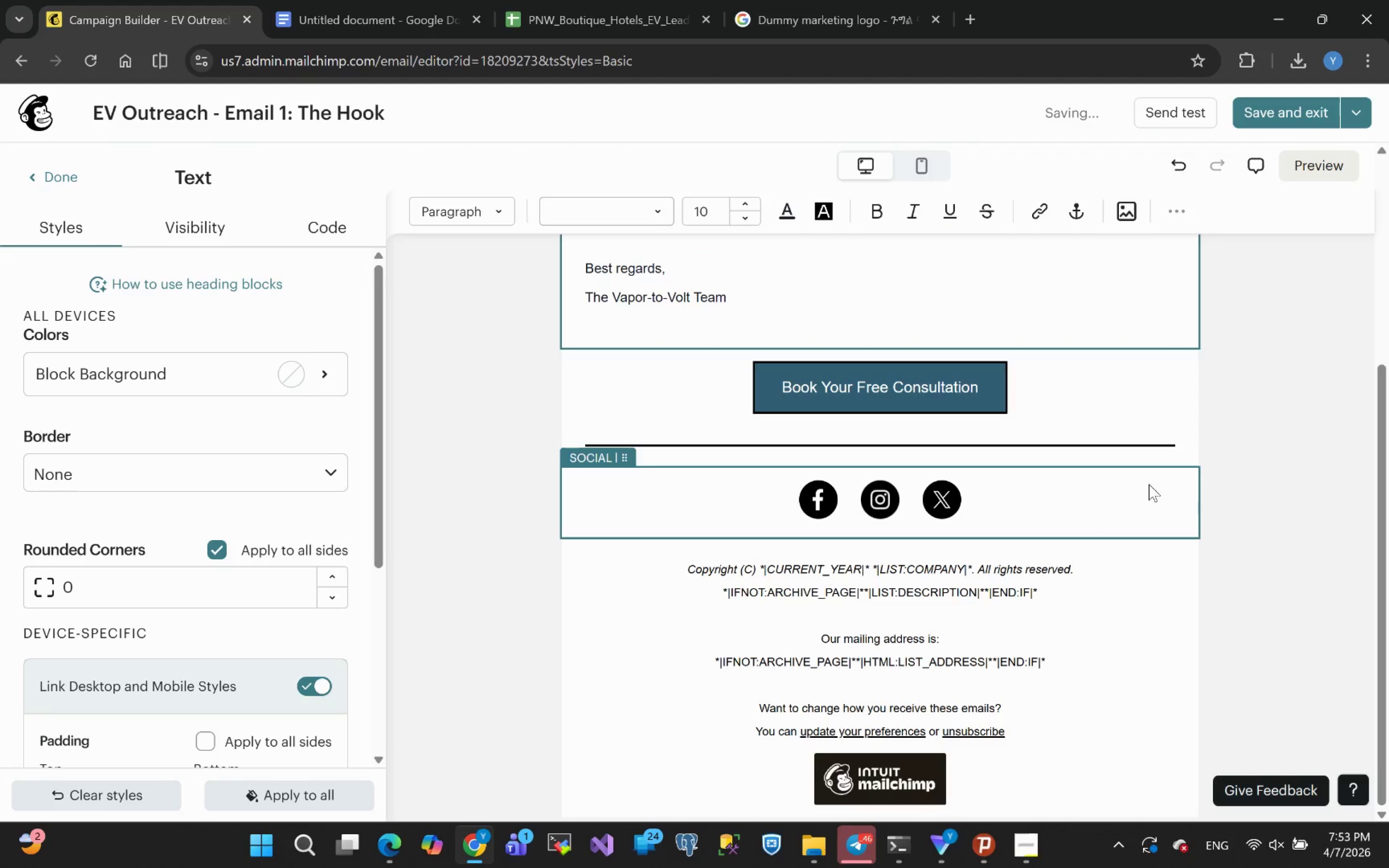 
left_click([1171, 511])
 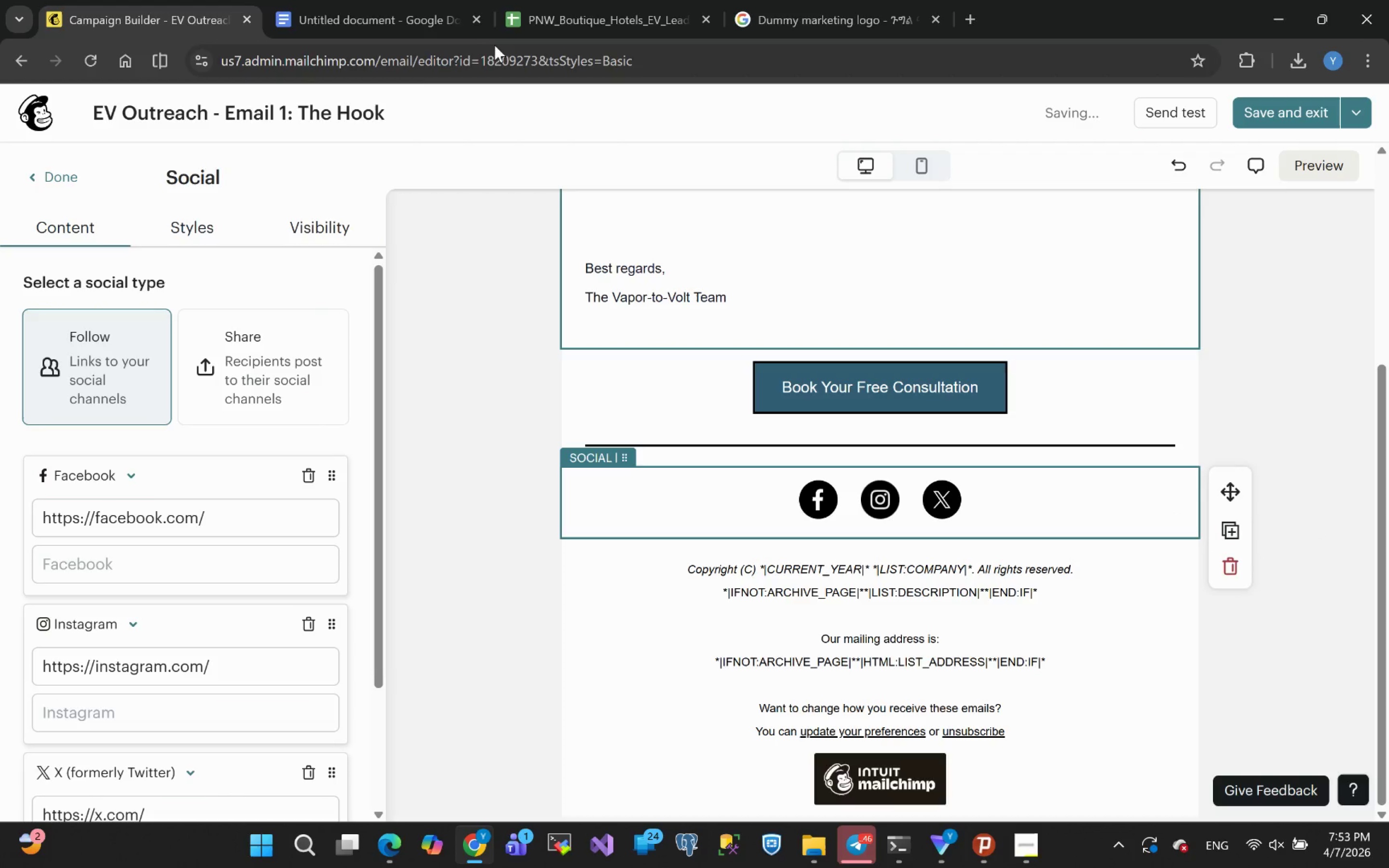 
wait(8.97)
 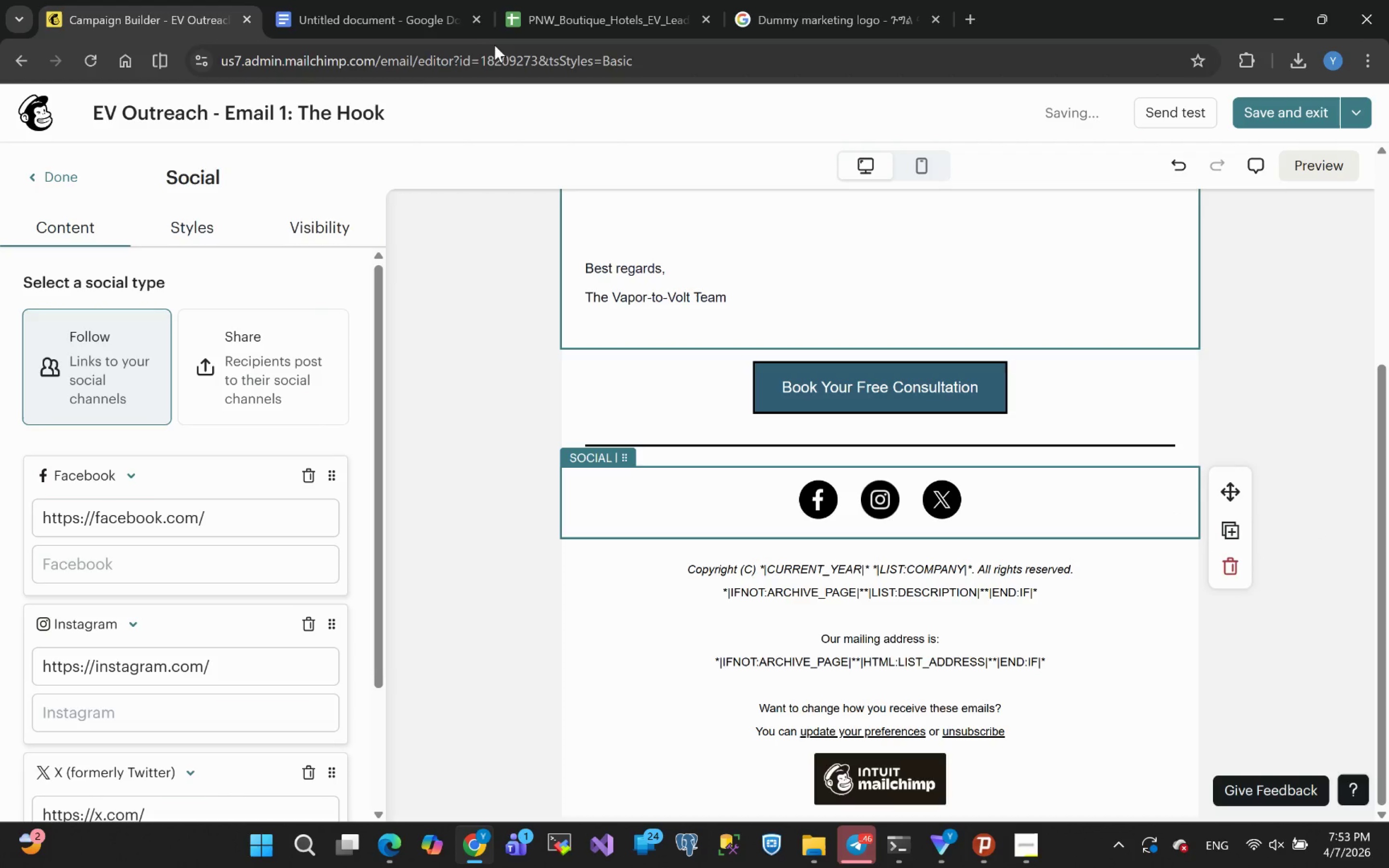 
scroll: coordinate [250, 132], scroll_direction: up, amount: 1.0
 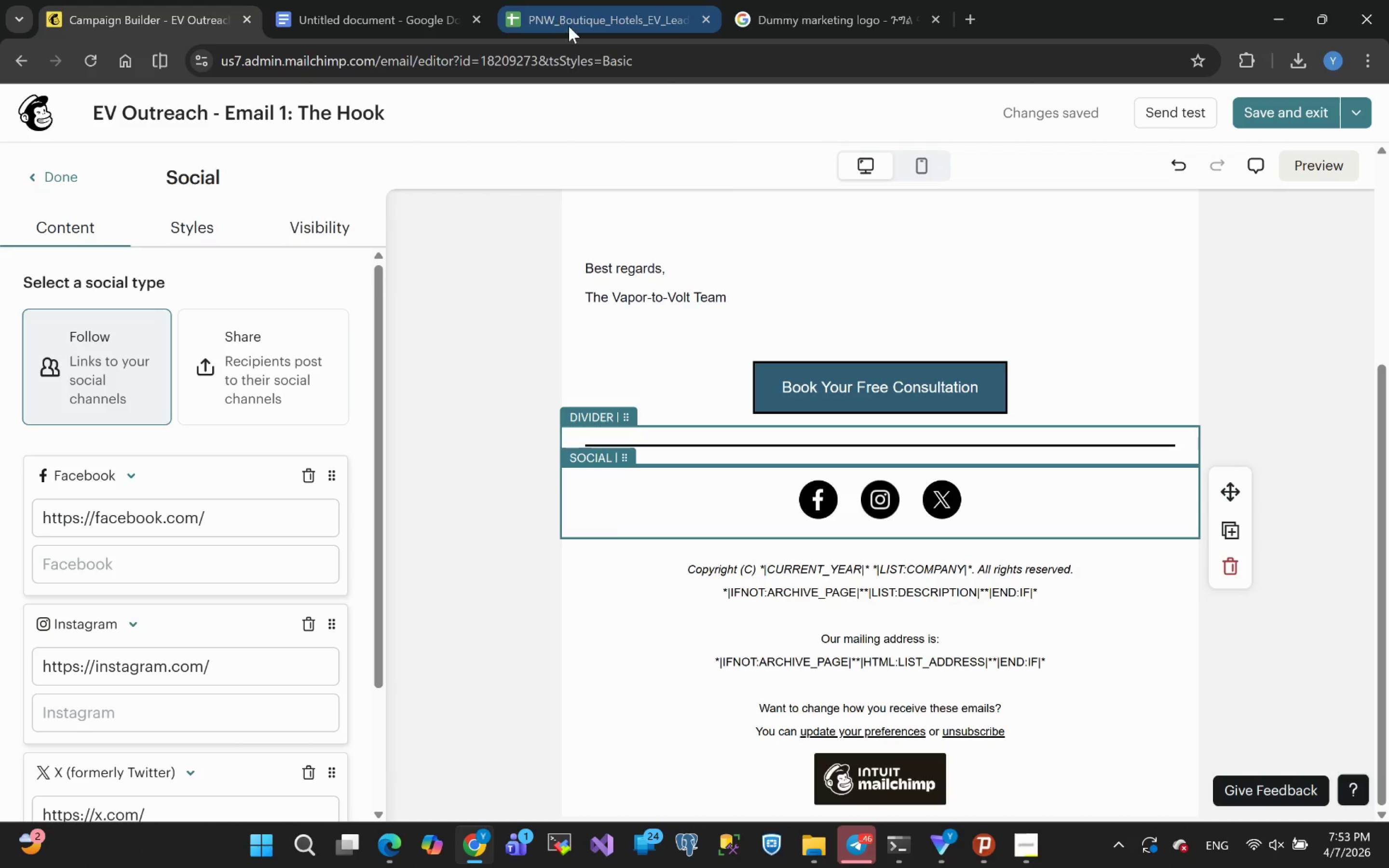 
wait(7.64)
 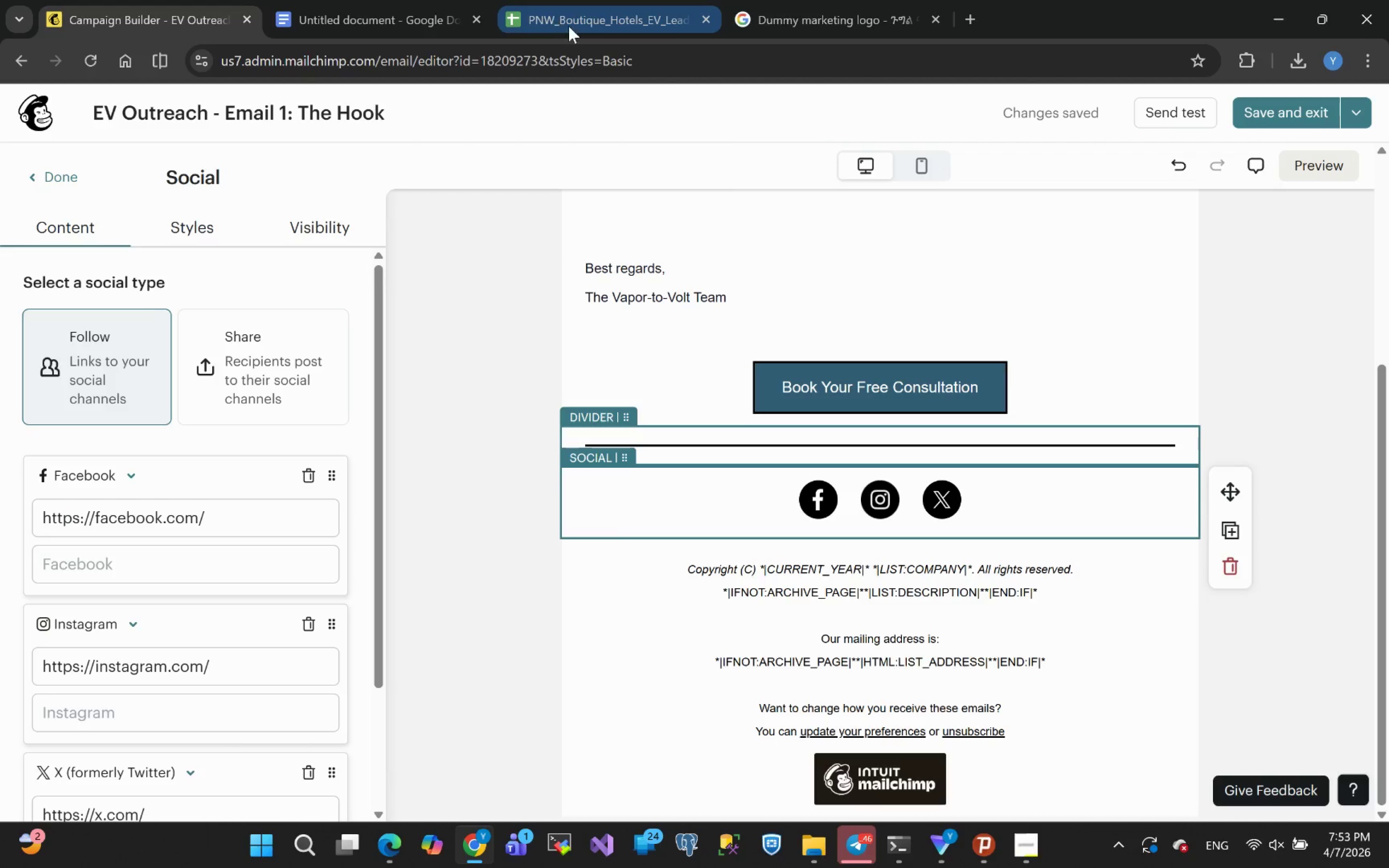 
left_click_drag(start_coordinate=[316, 155], to_coordinate=[0, 171])
 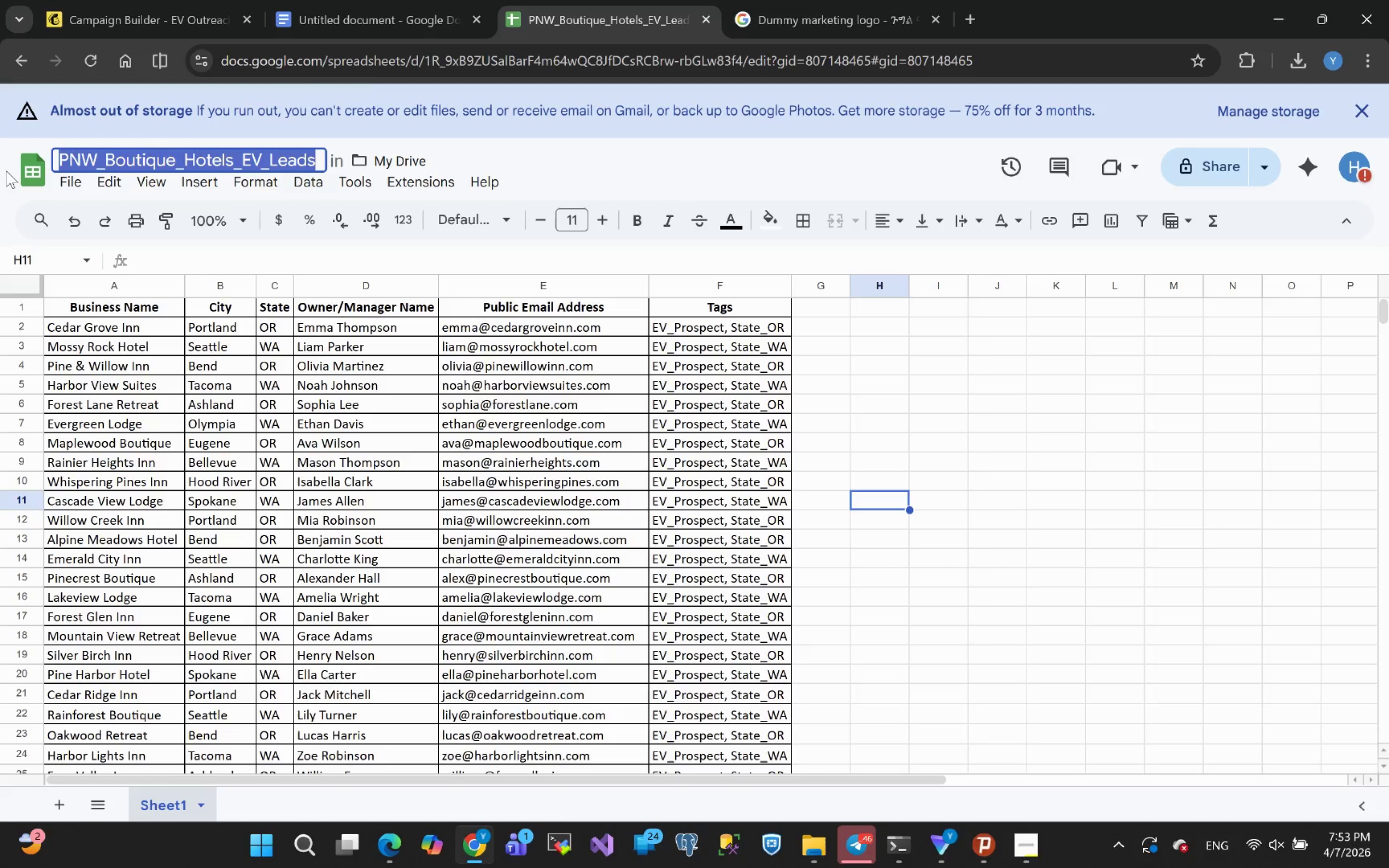 
hold_key(key=ControlLeft, duration=1.94)
 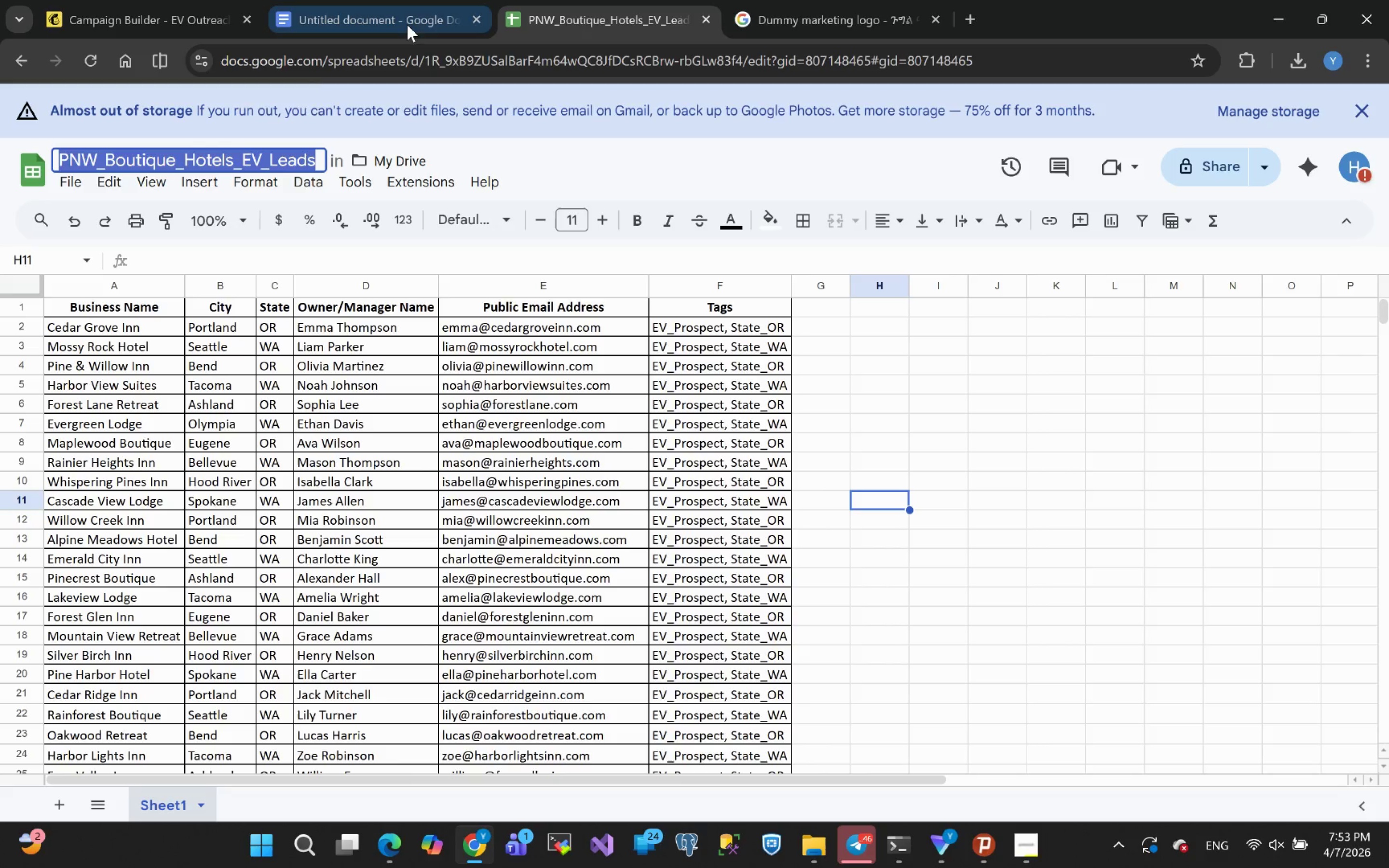 
key(Control+C)
 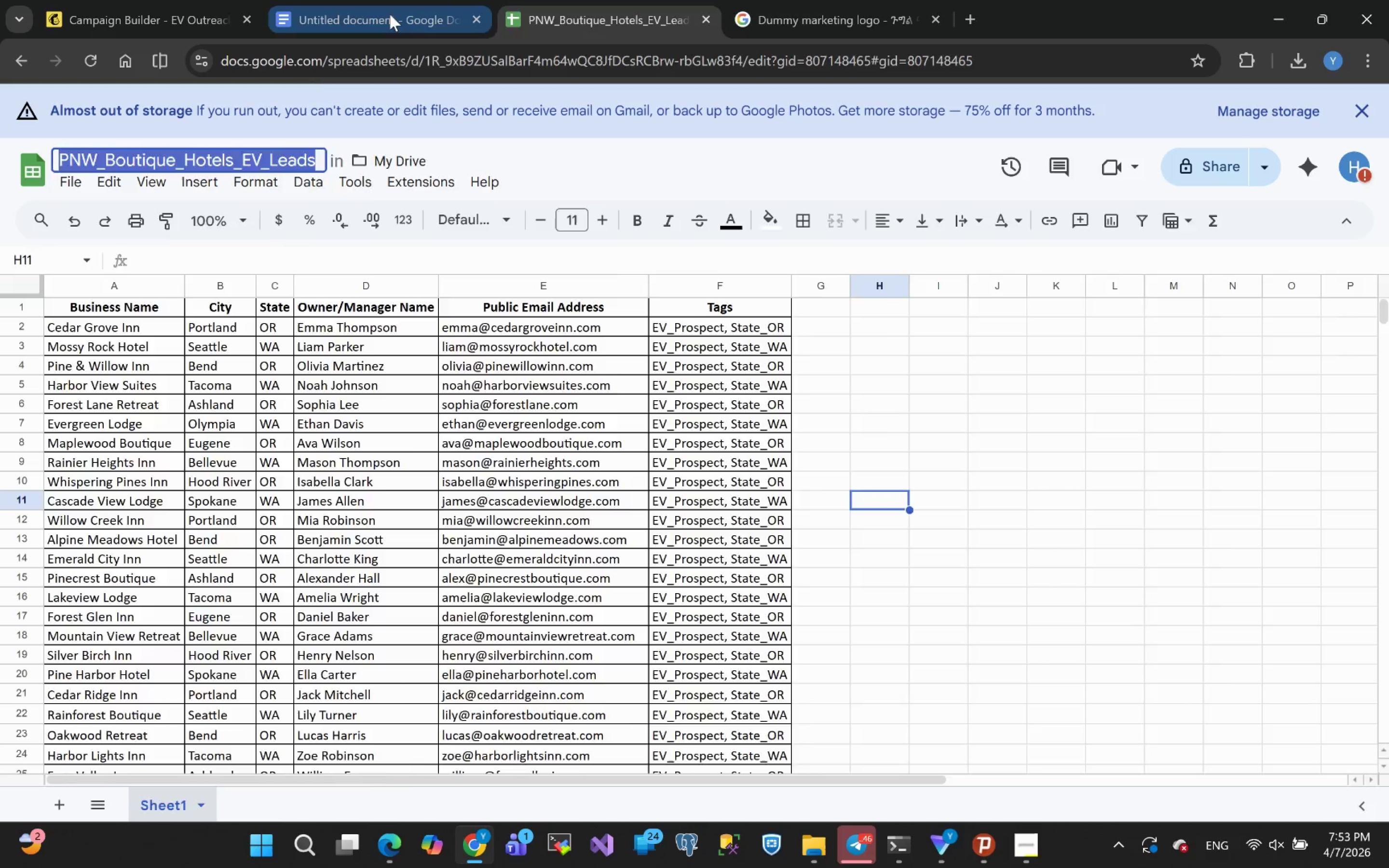 
double_click([152, 17])
 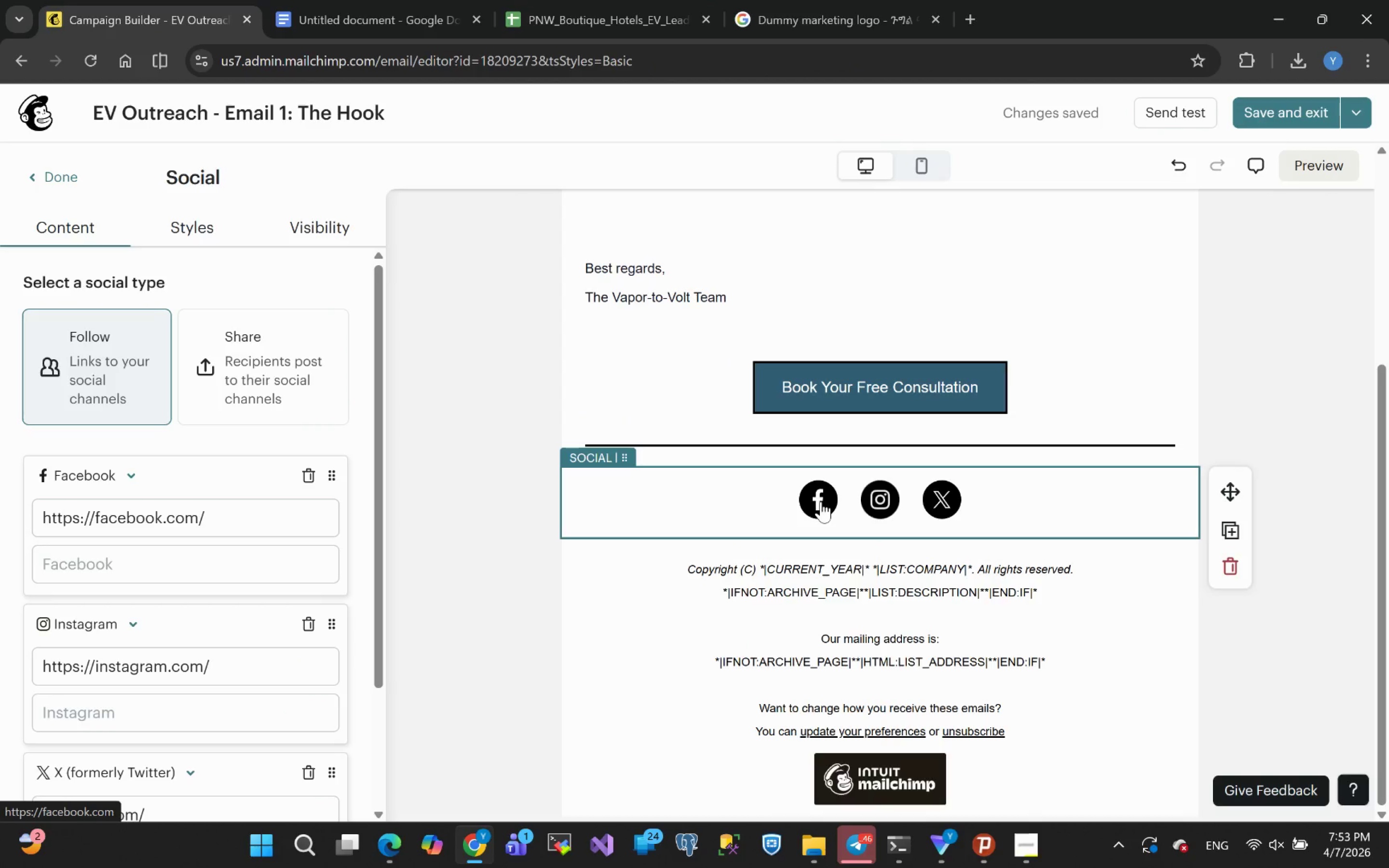 
scroll: coordinate [1038, 619], scroll_direction: down, amount: 3.0
 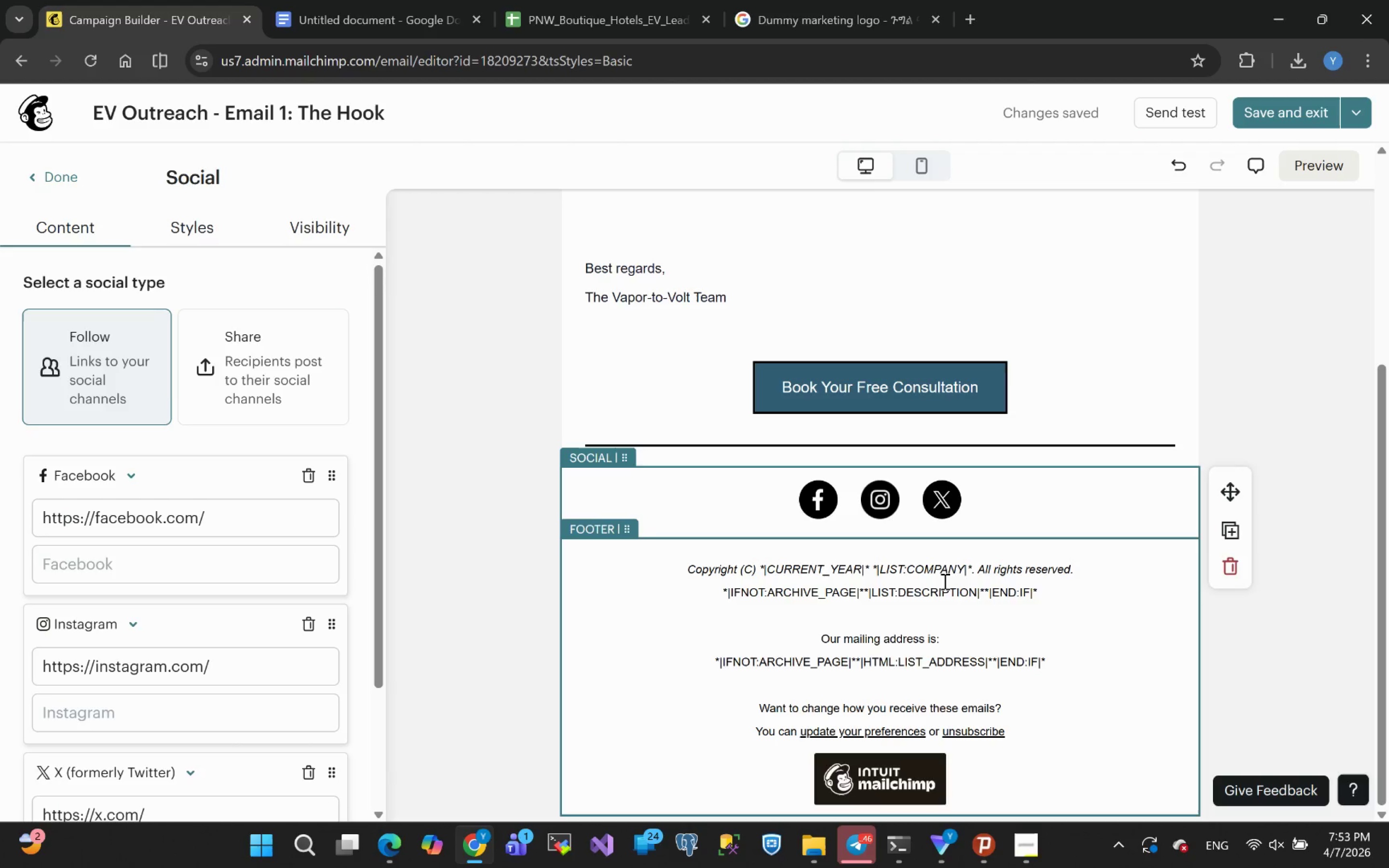 
wait(5.09)
 